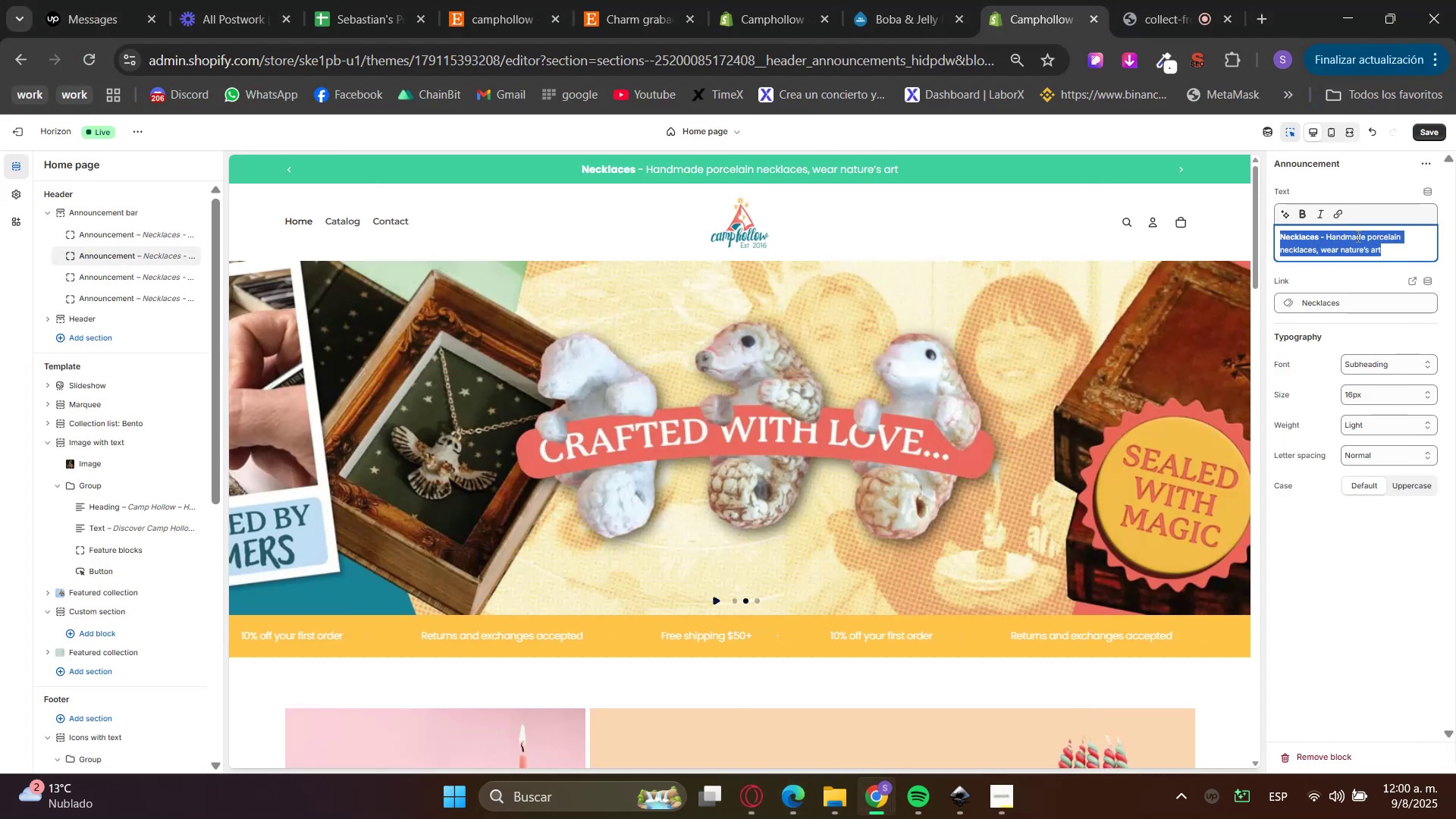 
triple_click([1357, 240])
 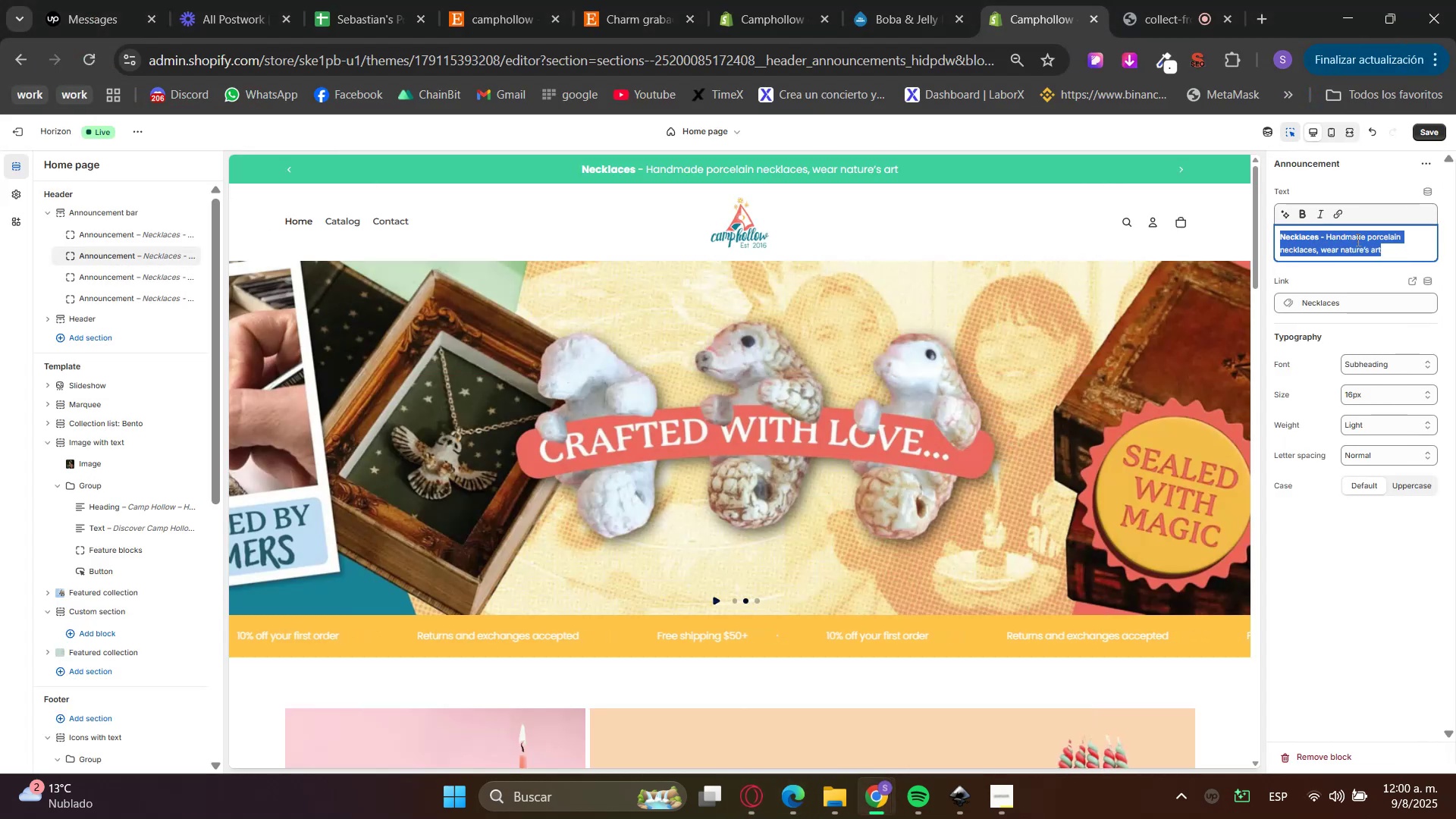 
triple_click([1357, 240])
 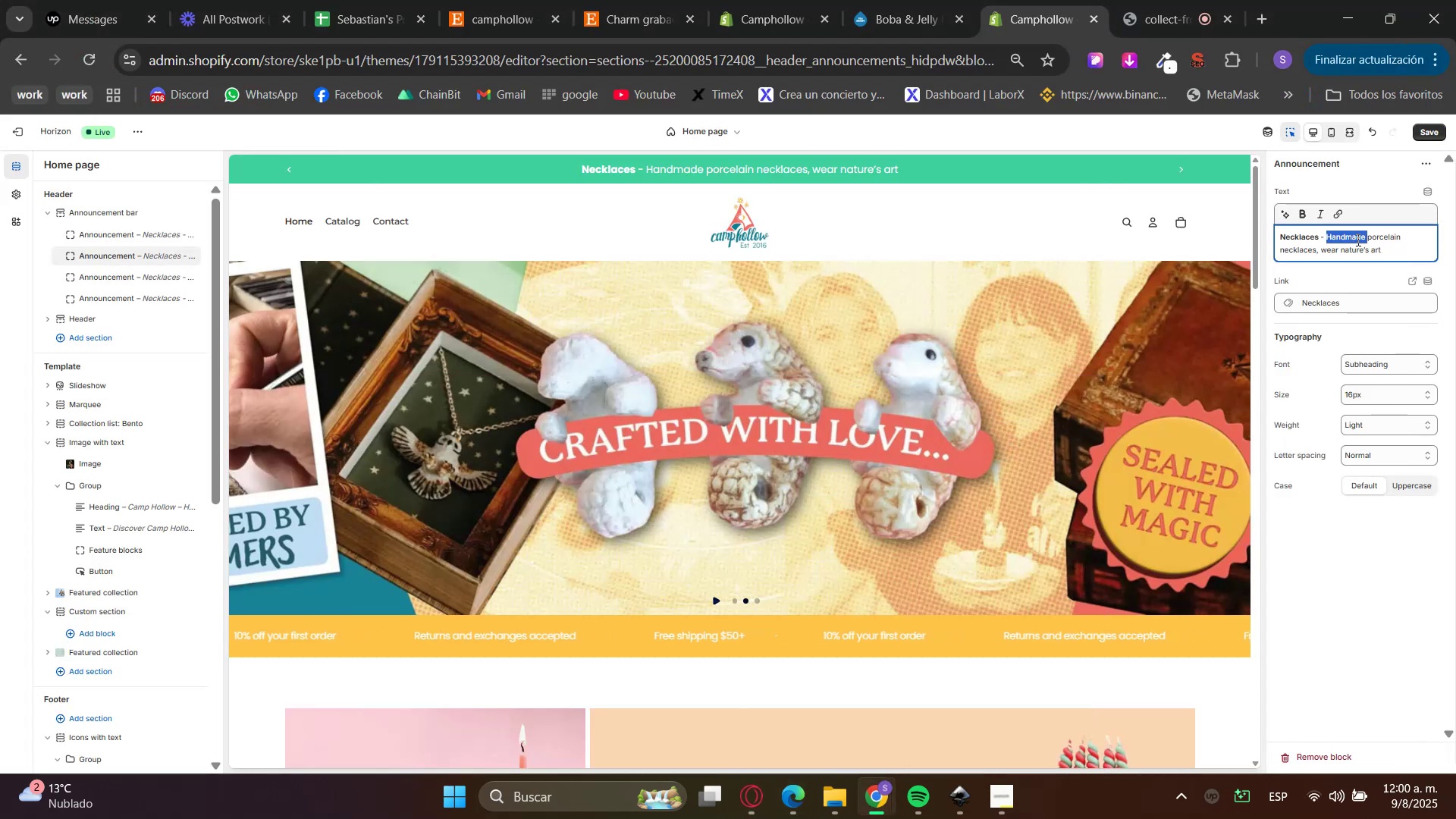 
triple_click([1357, 240])
 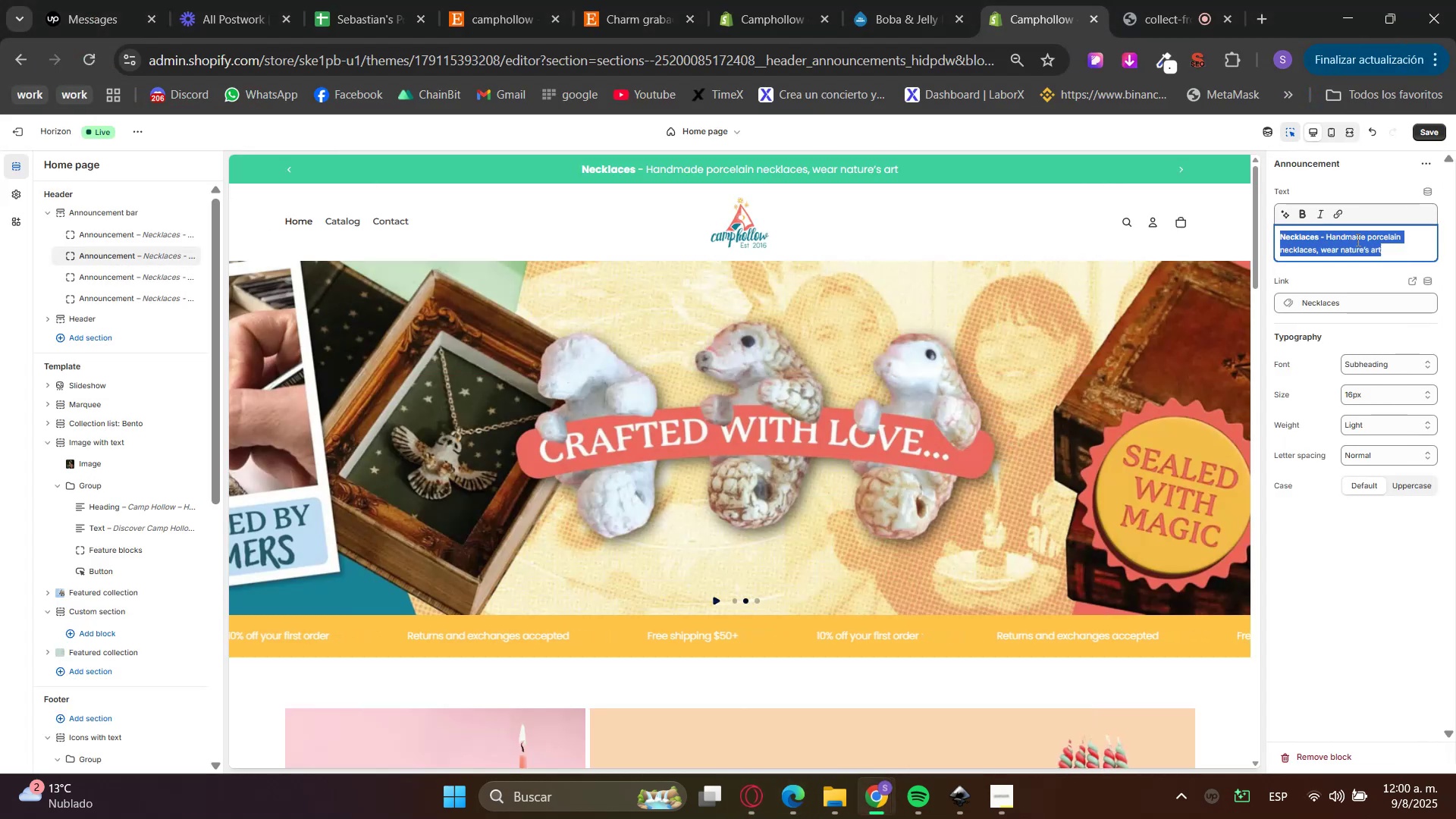 
key(Control+V)
 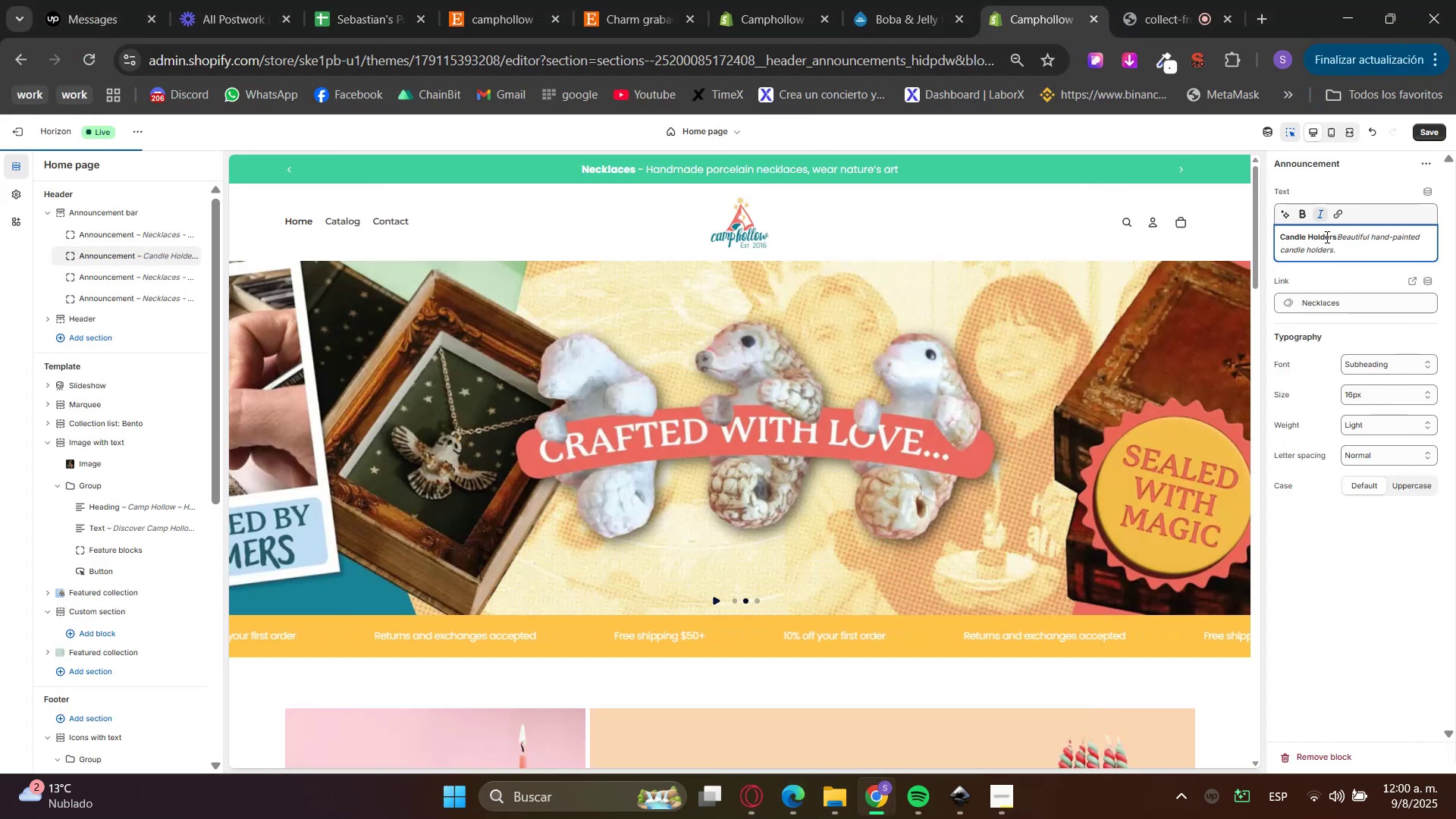 
double_click([1348, 240])
 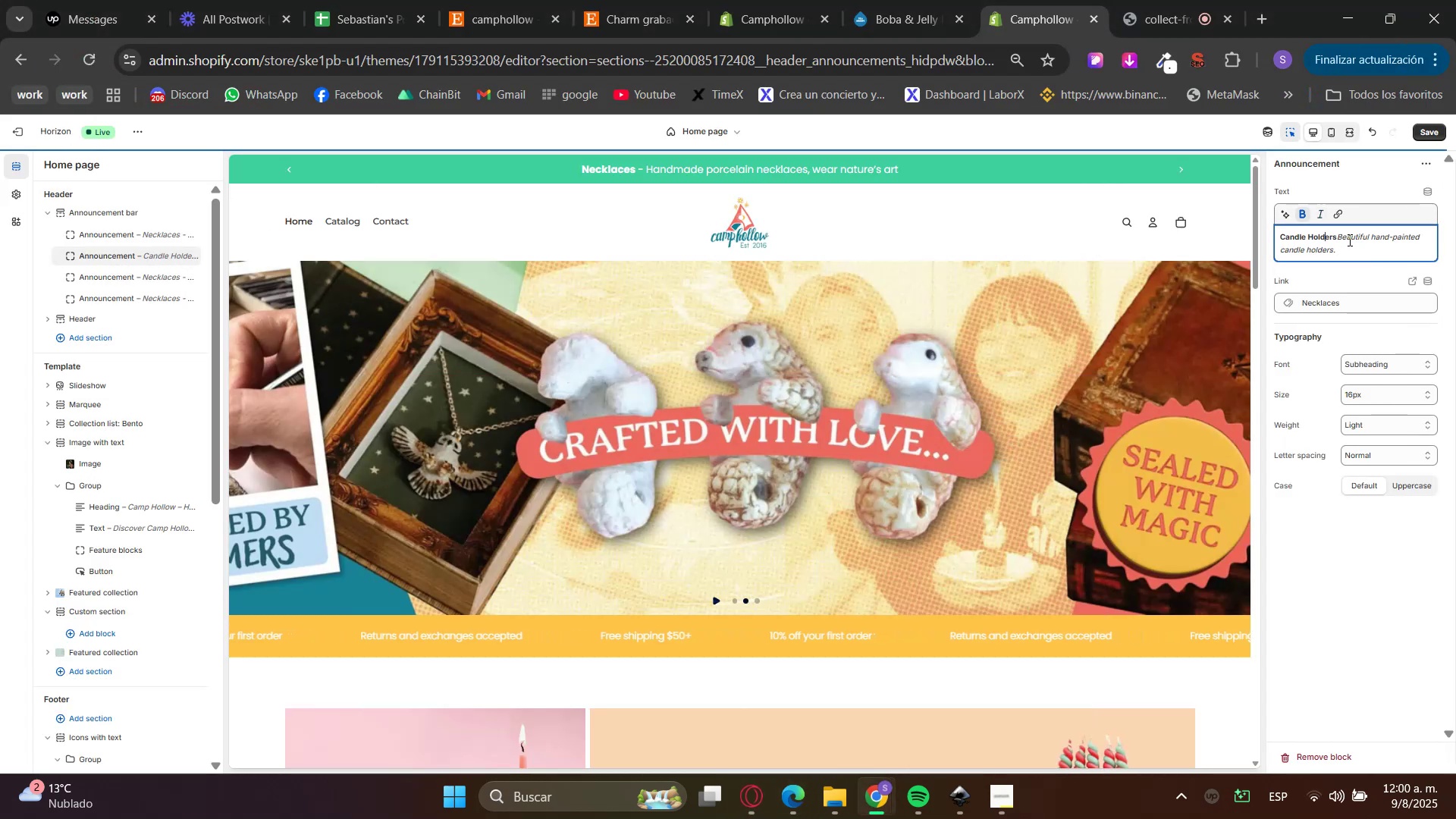 
left_click_drag(start_coordinate=[1348, 240], to_coordinate=[1345, 249])
 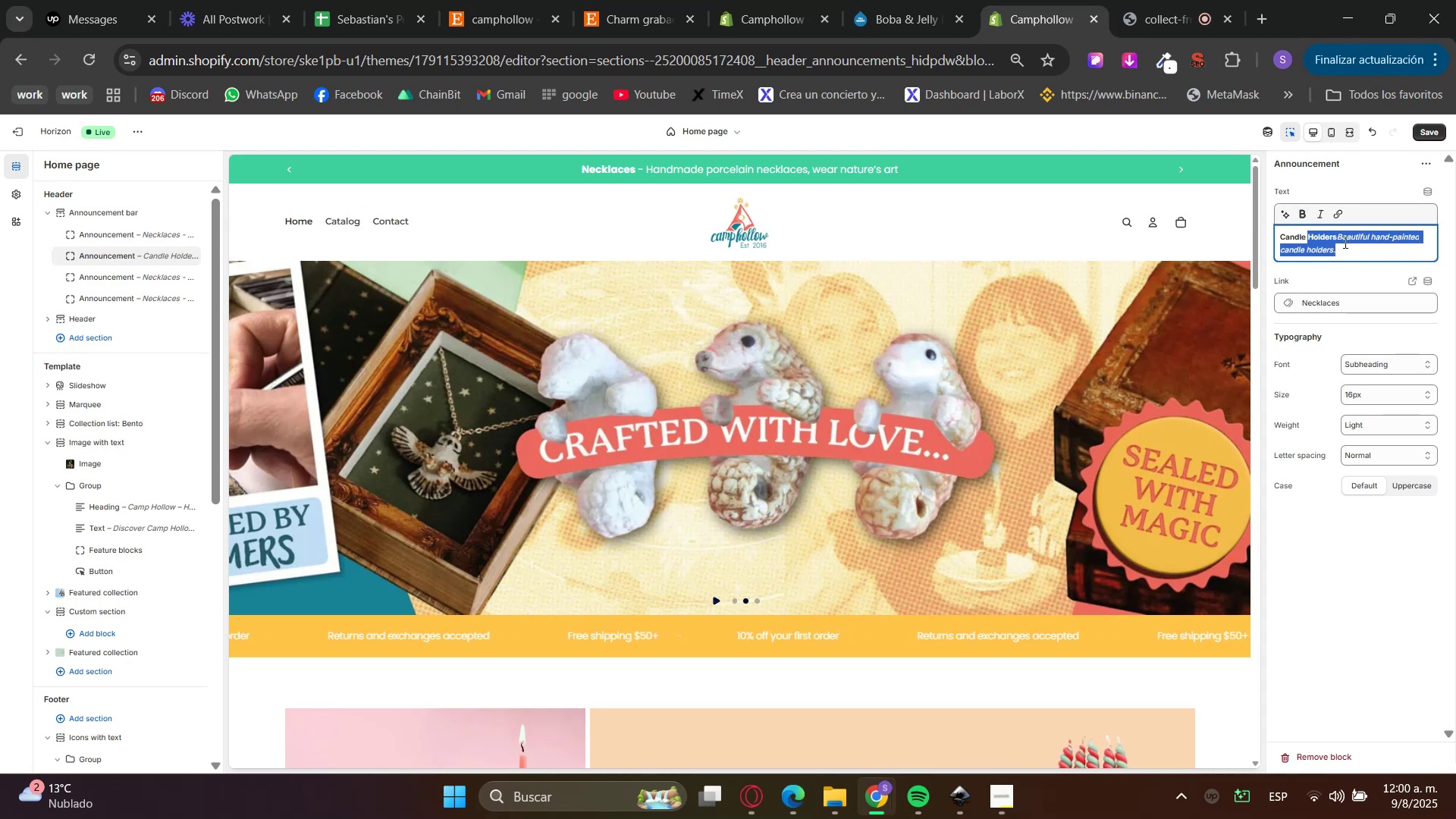 
double_click([1344, 242])
 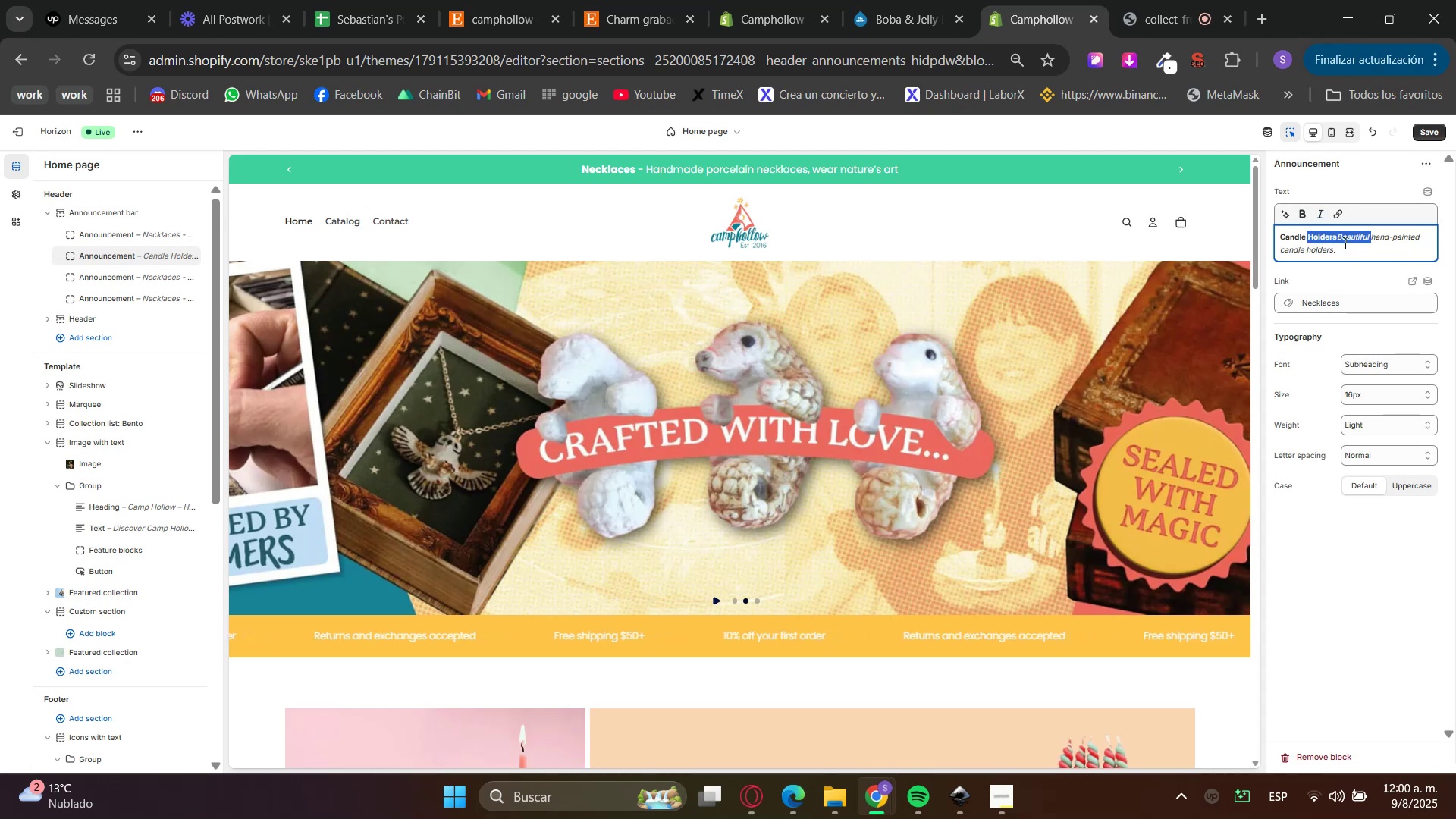 
triple_click([1344, 259])
 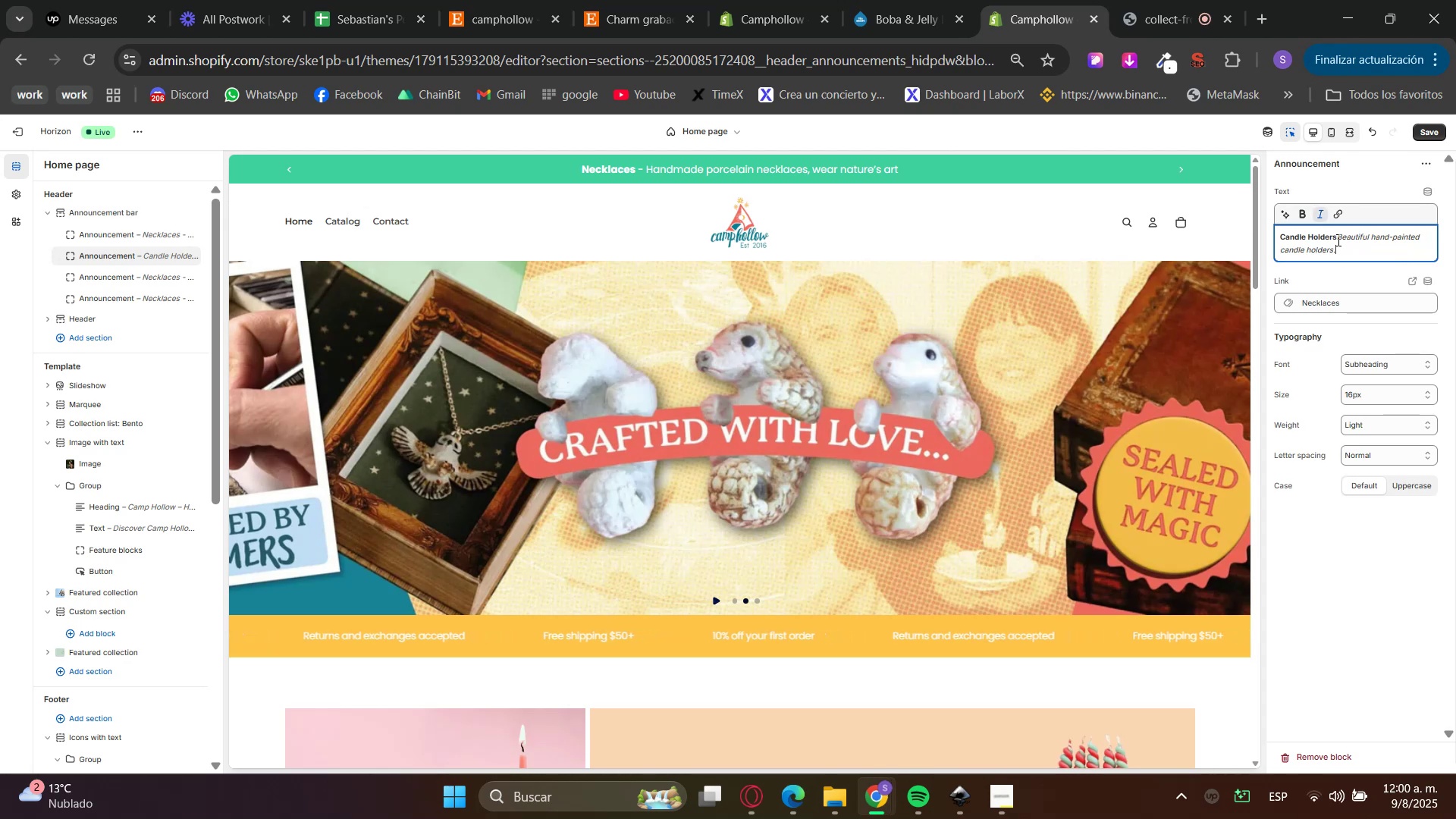 
triple_click([1337, 239])
 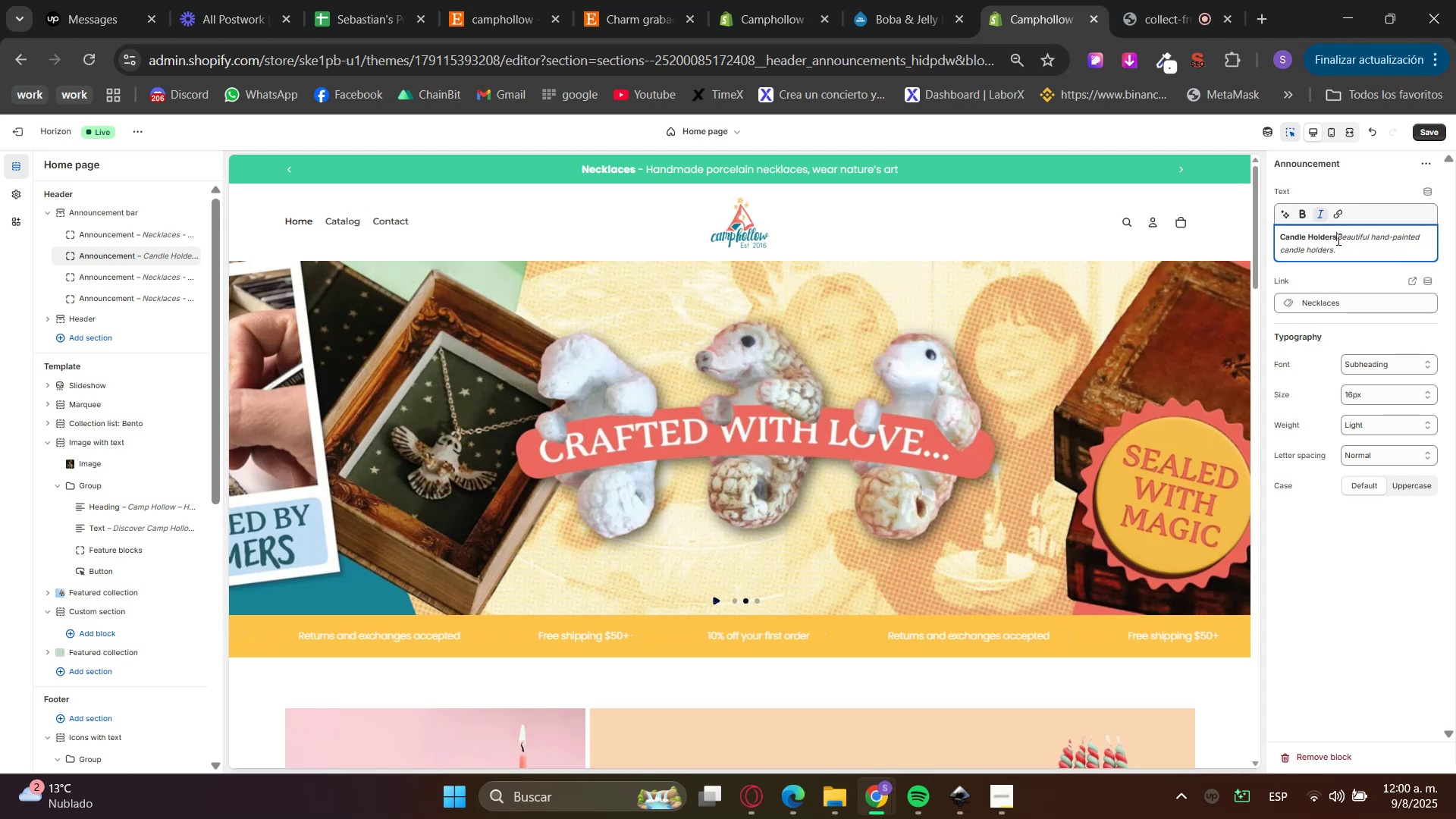 
key(Space)
 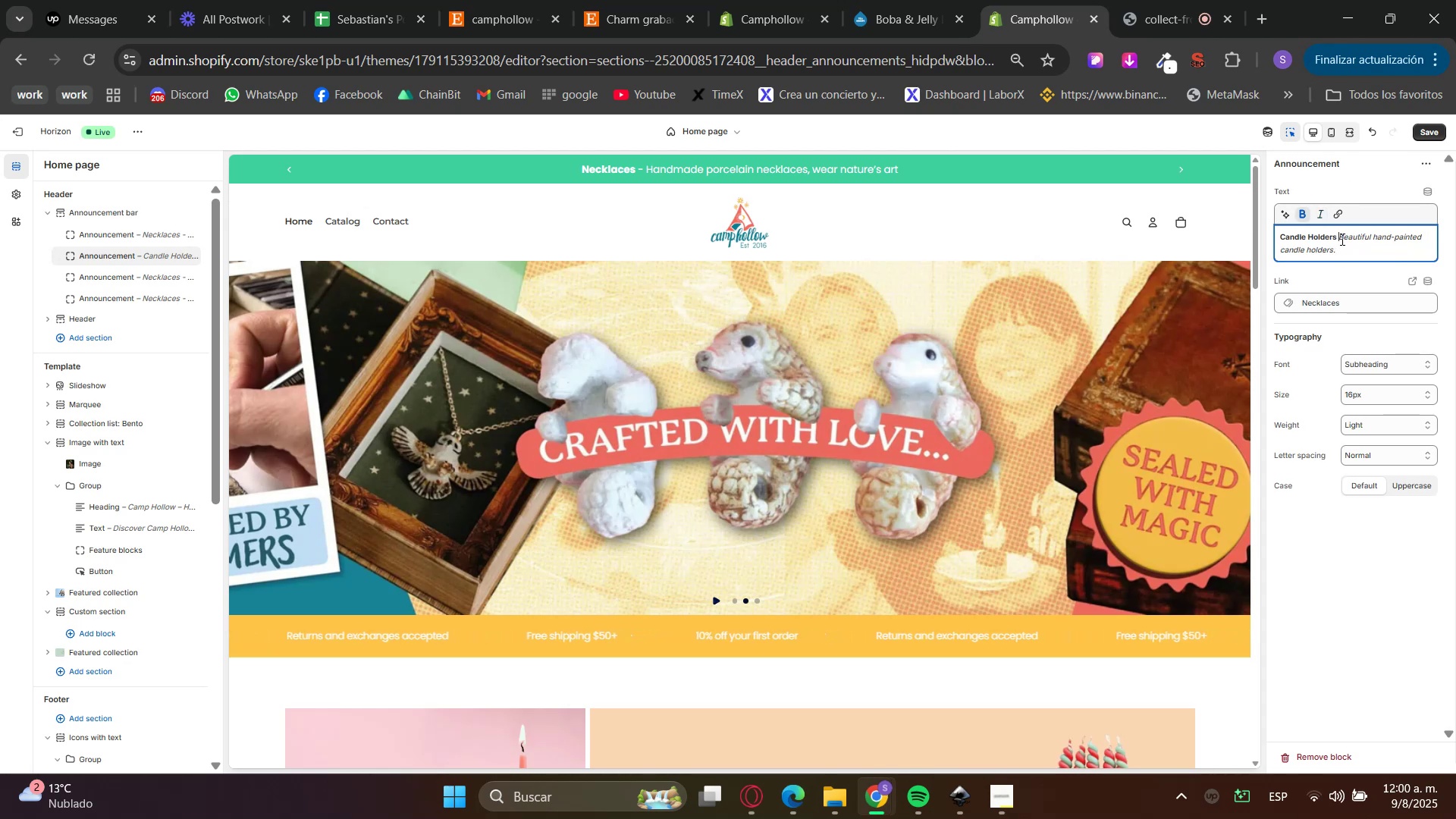 
left_click_drag(start_coordinate=[1341, 239], to_coordinate=[1354, 256])
 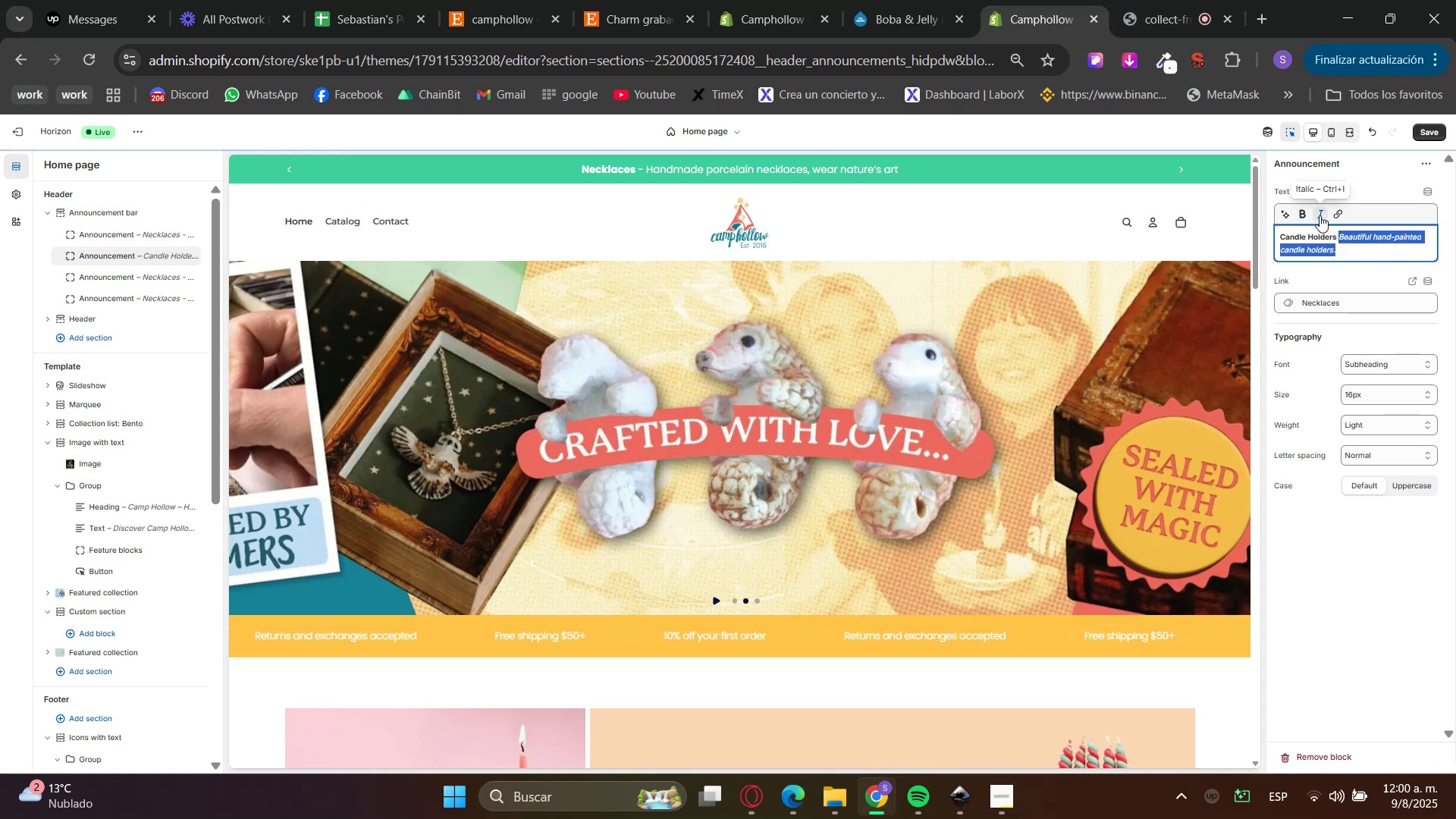 
left_click([1320, 215])
 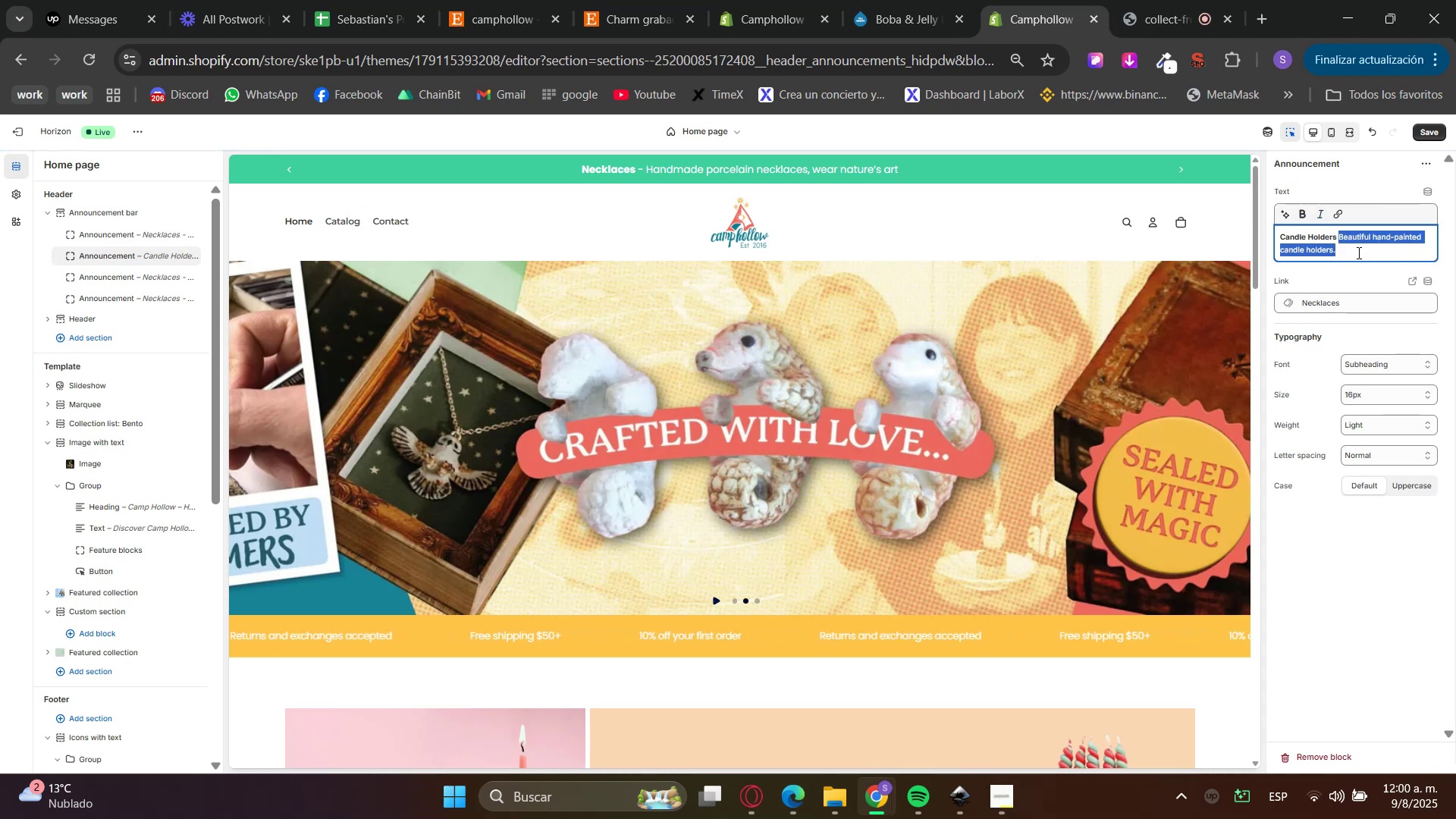 
double_click([1363, 268])
 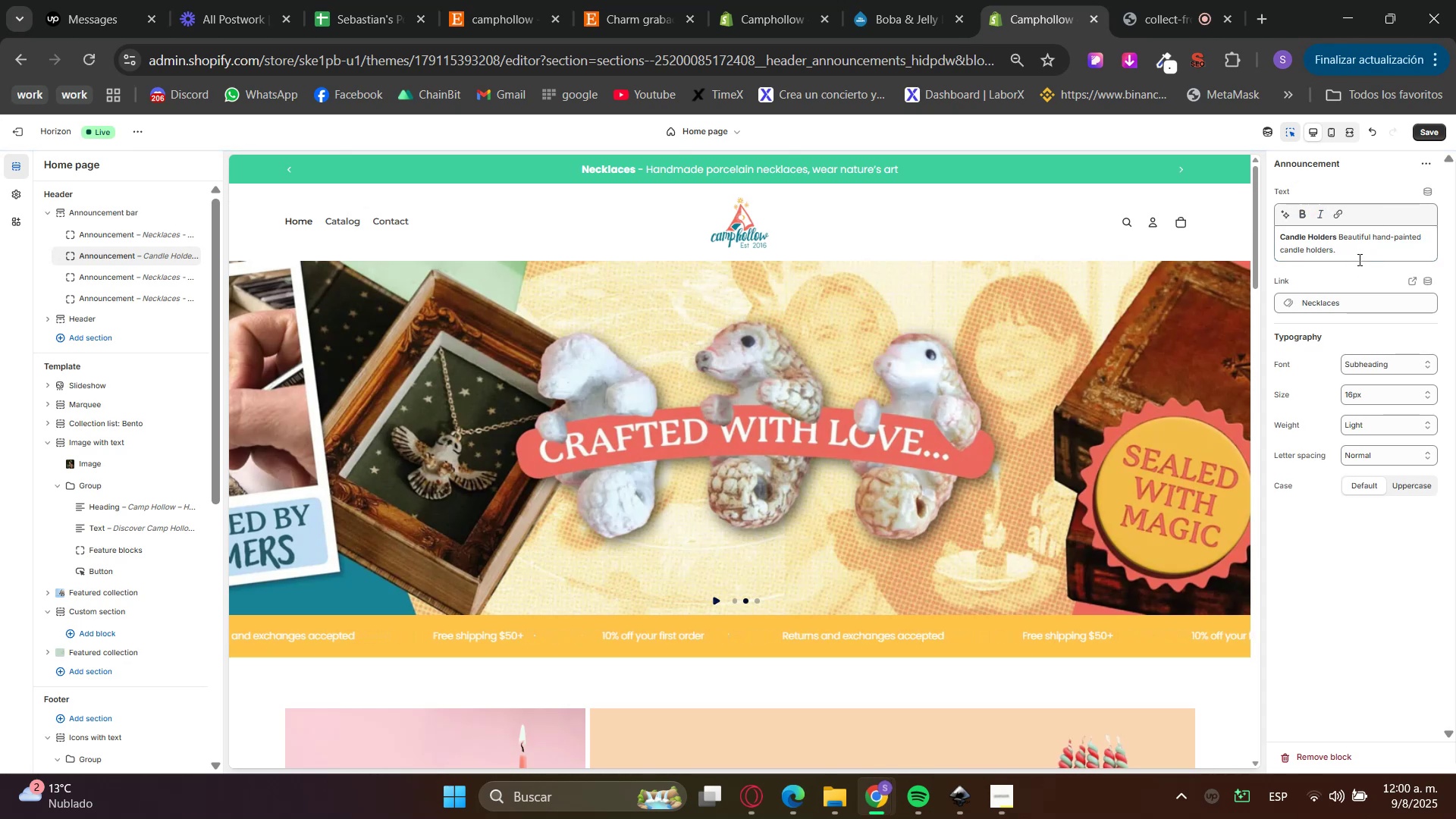 
left_click([1340, 239])
 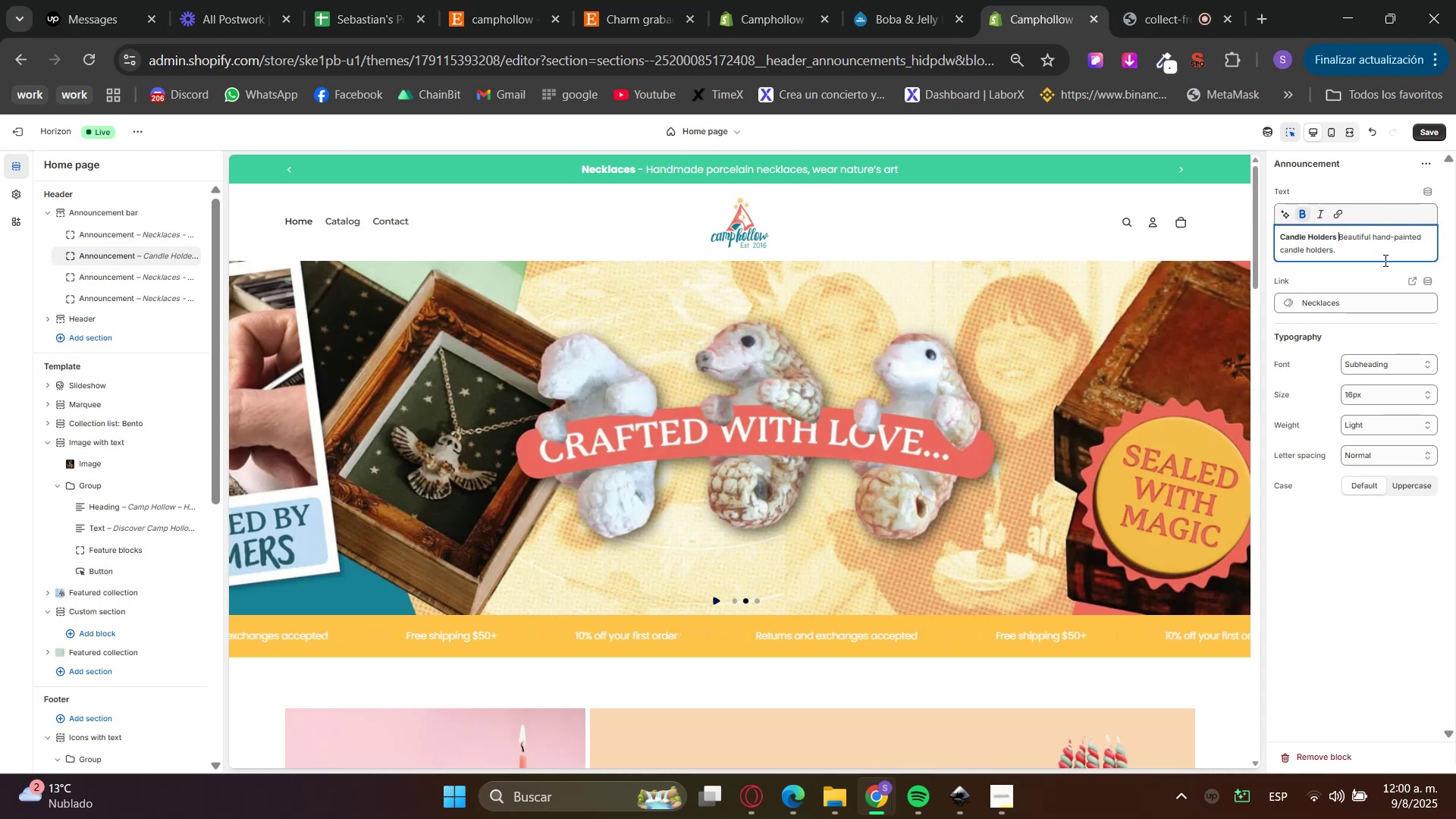 
key(Minus)
 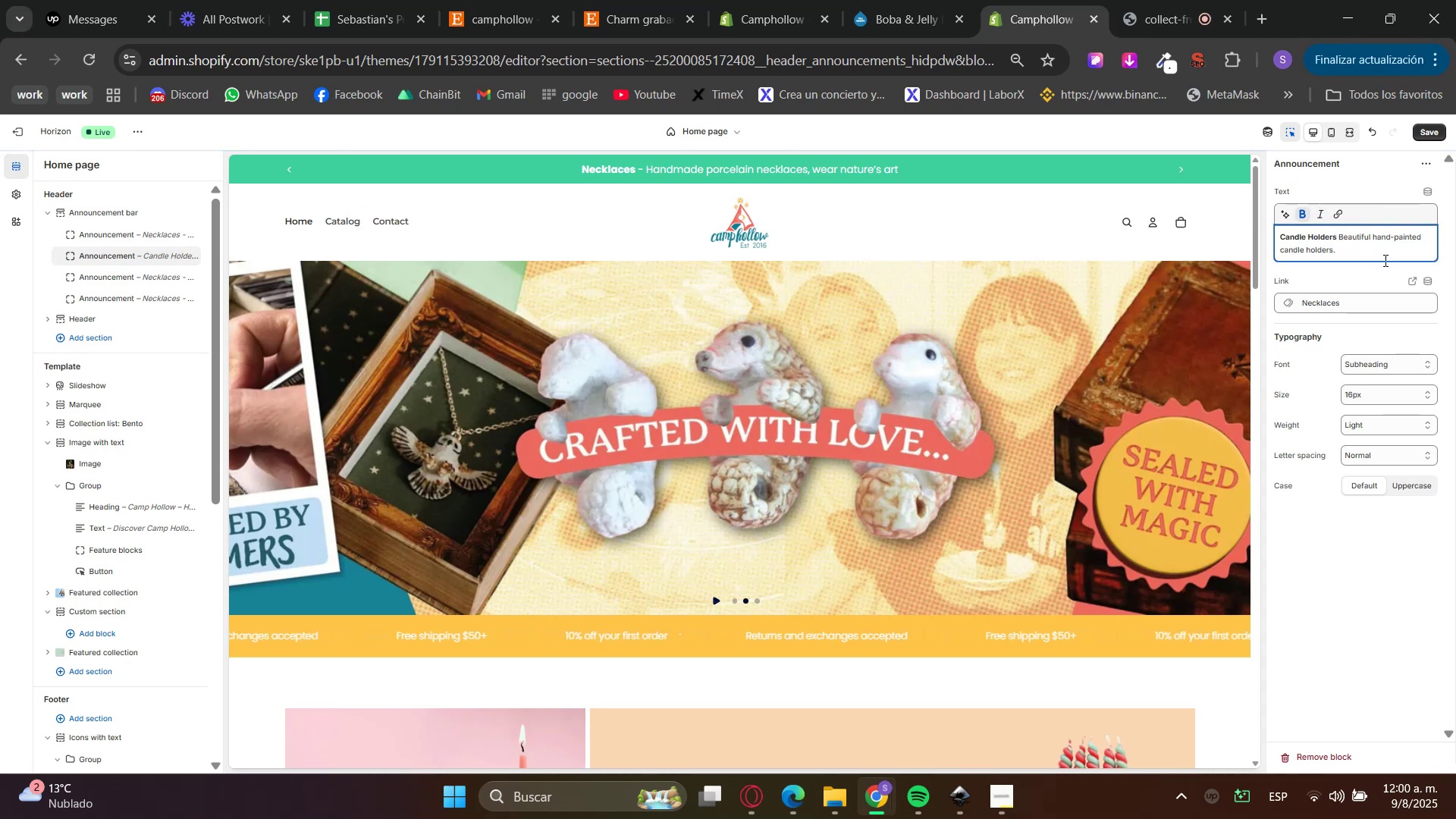 
key(Space)
 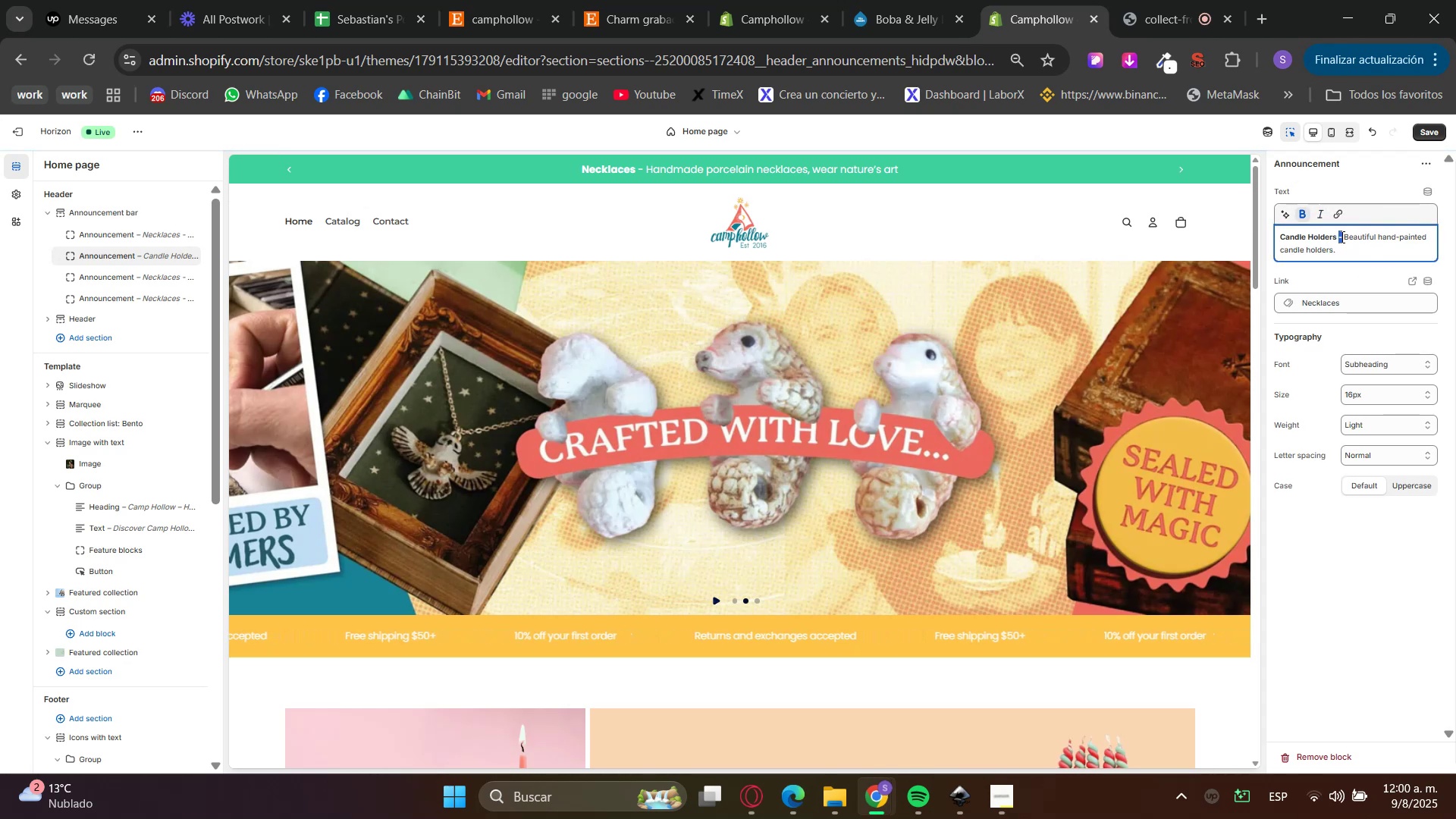 
left_click([1295, 213])
 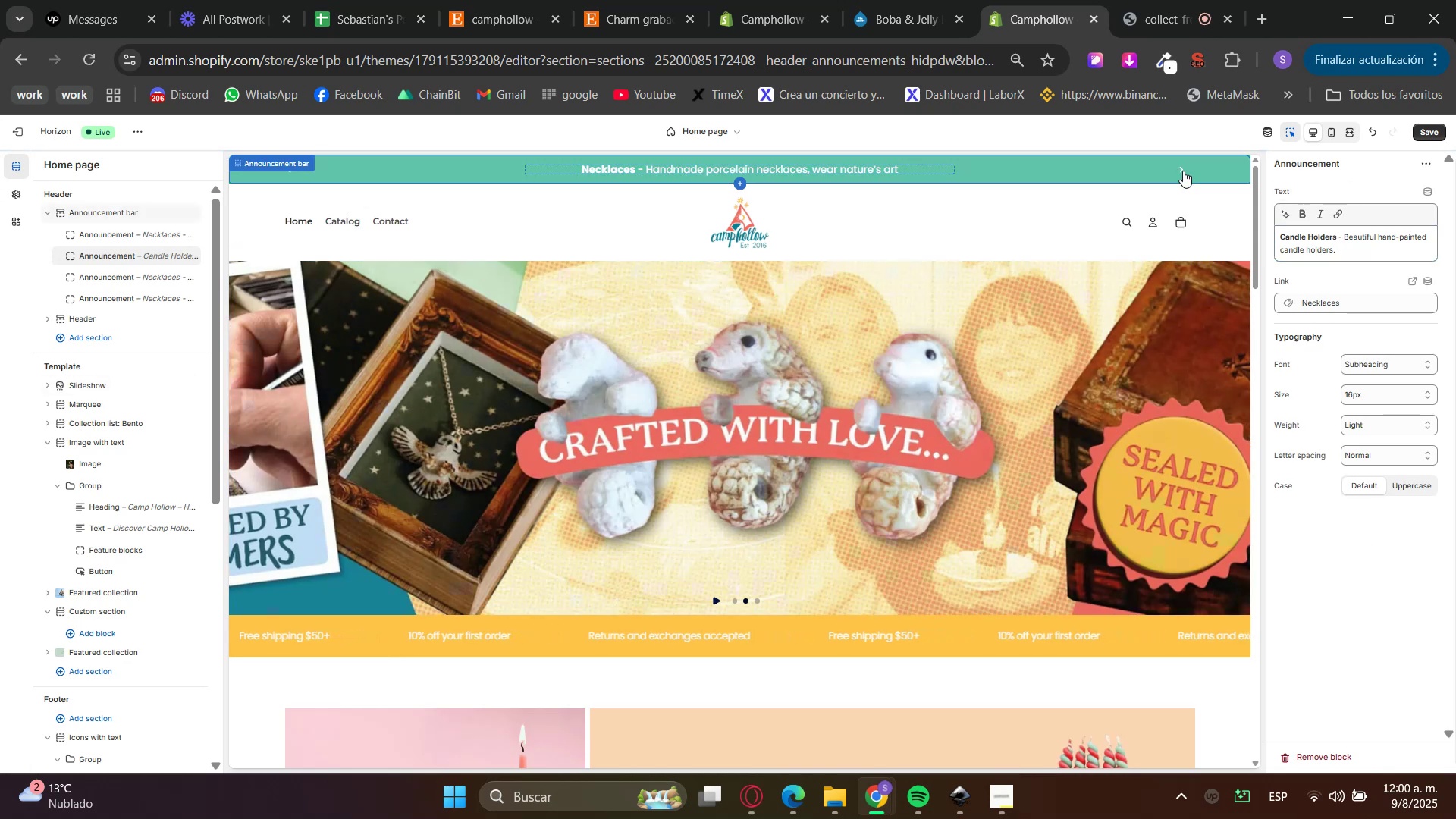 
left_click([102, 209])
 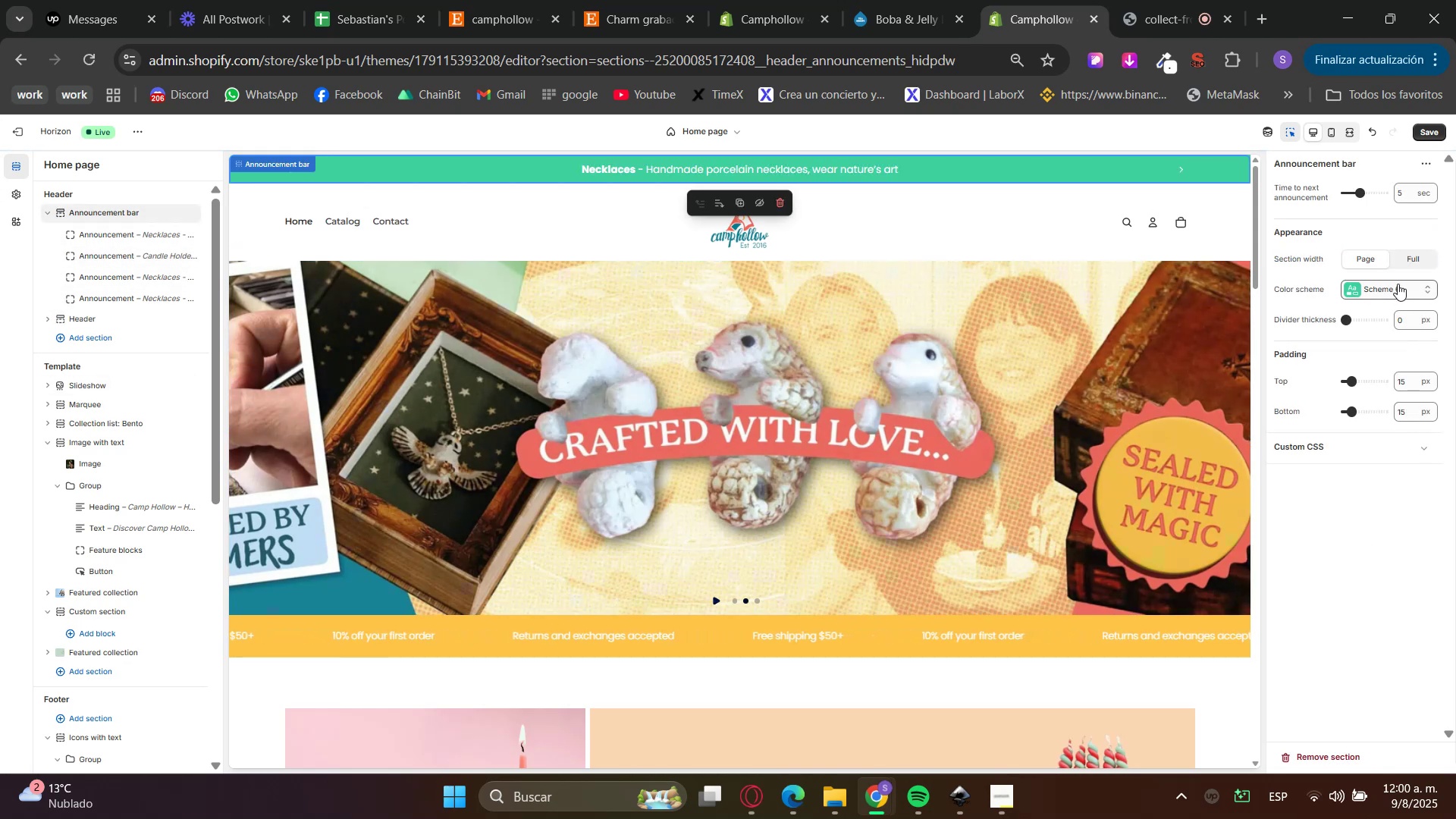 
left_click_drag(start_coordinate=[1404, 199], to_coordinate=[1392, 197])
 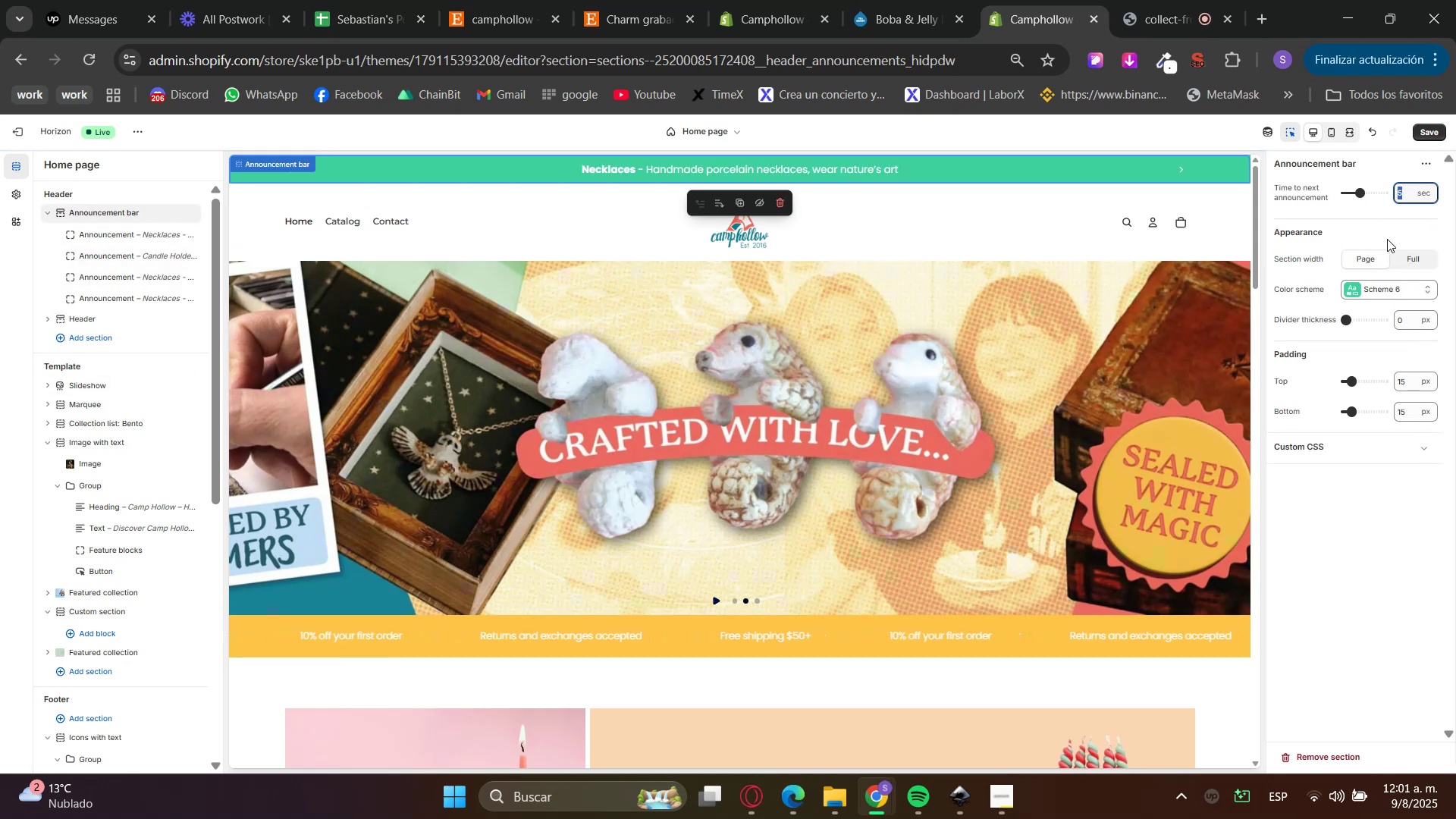 
key(NumpadDecimal)
 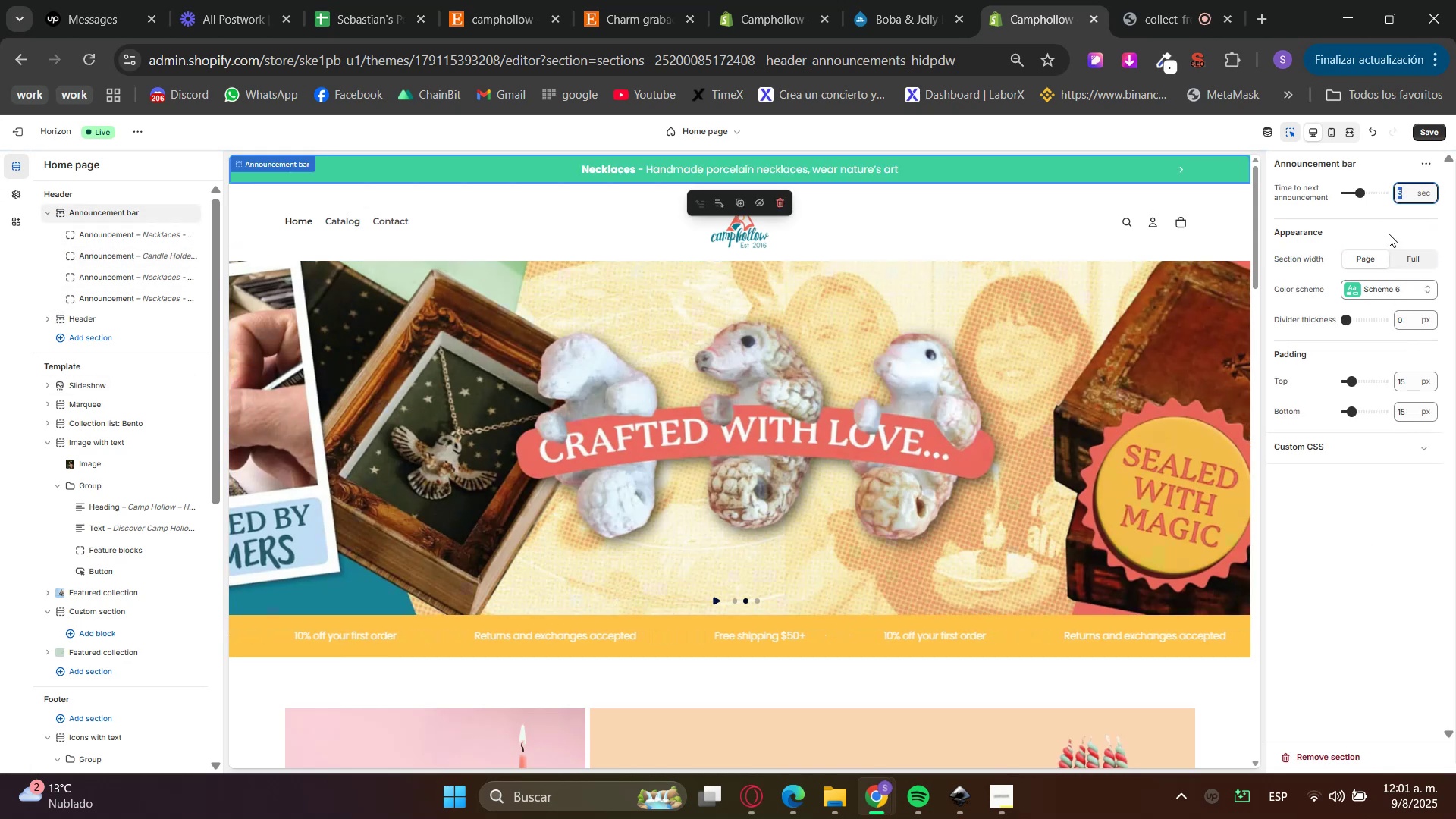 
key(Numpad3)
 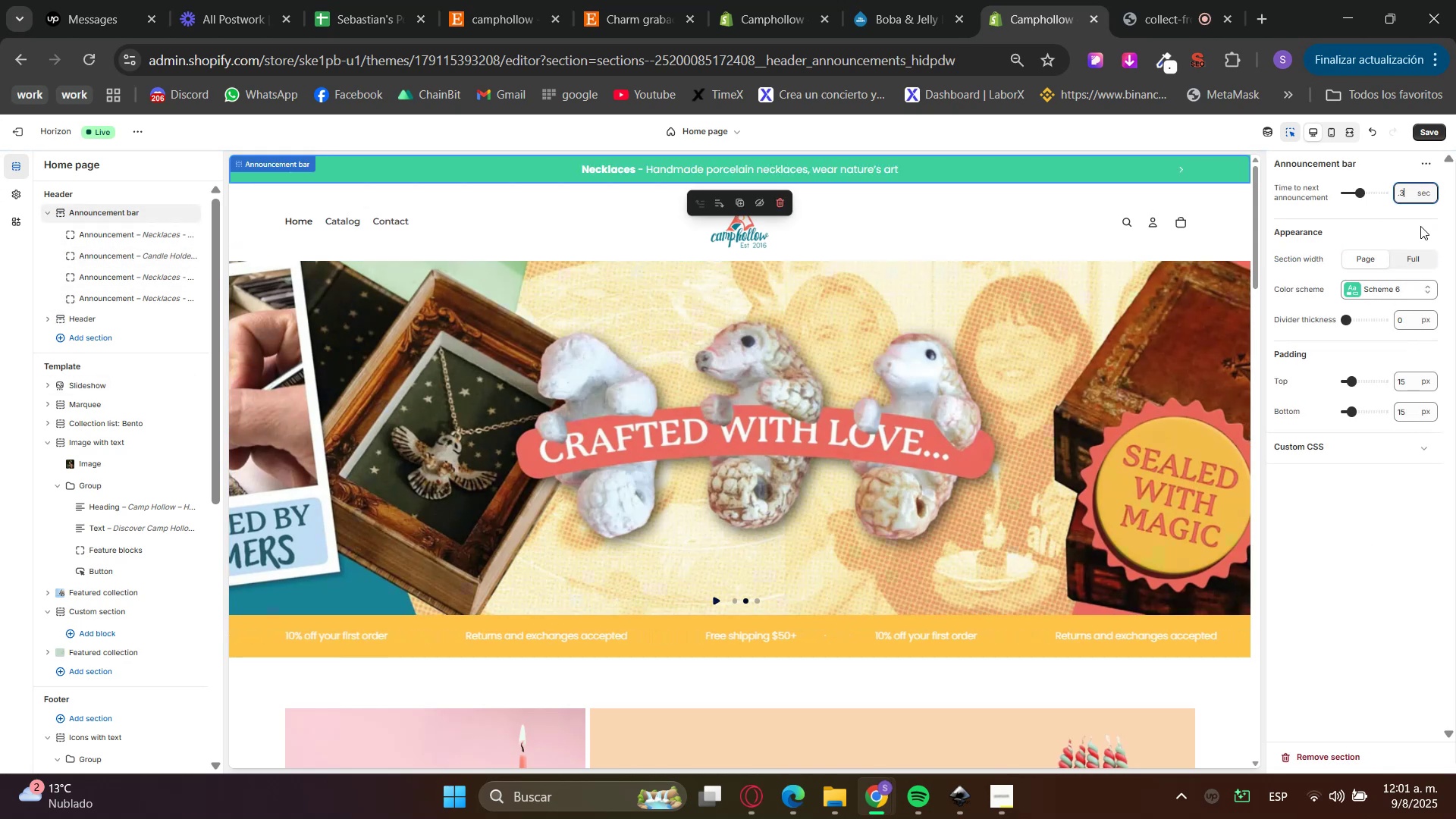 
left_click([1408, 231])
 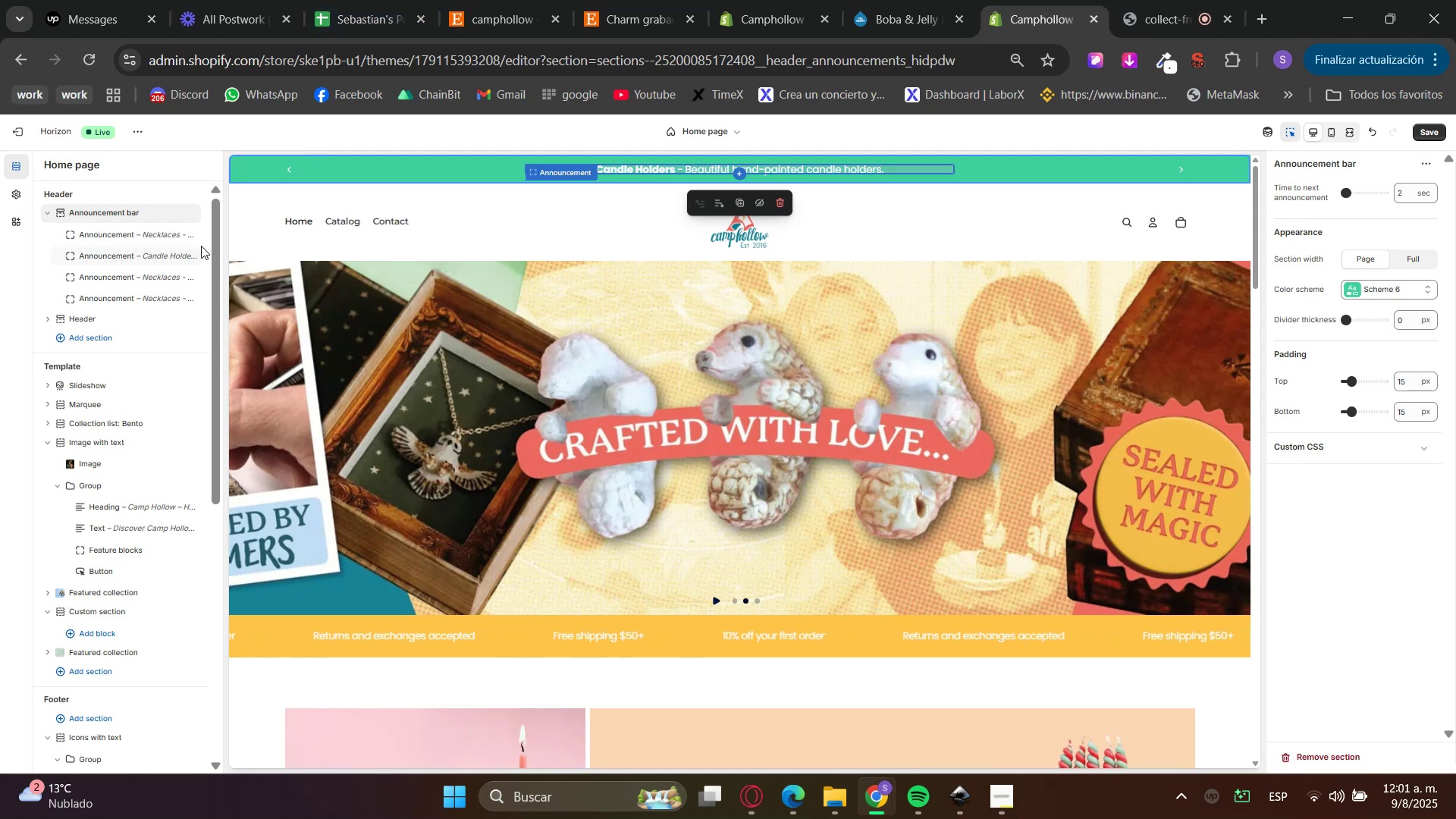 
wait(7.0)
 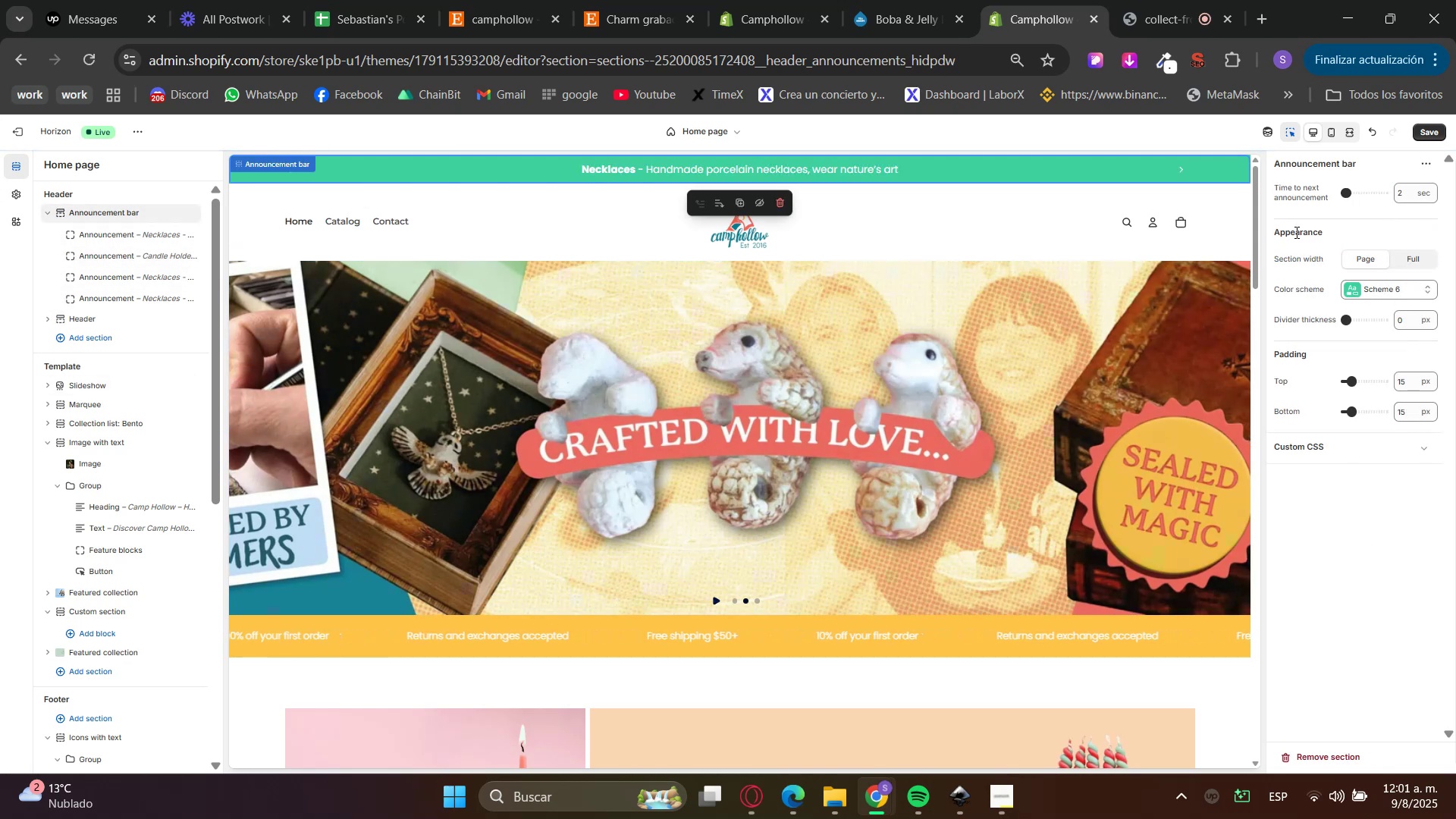 
double_click([95, 256])
 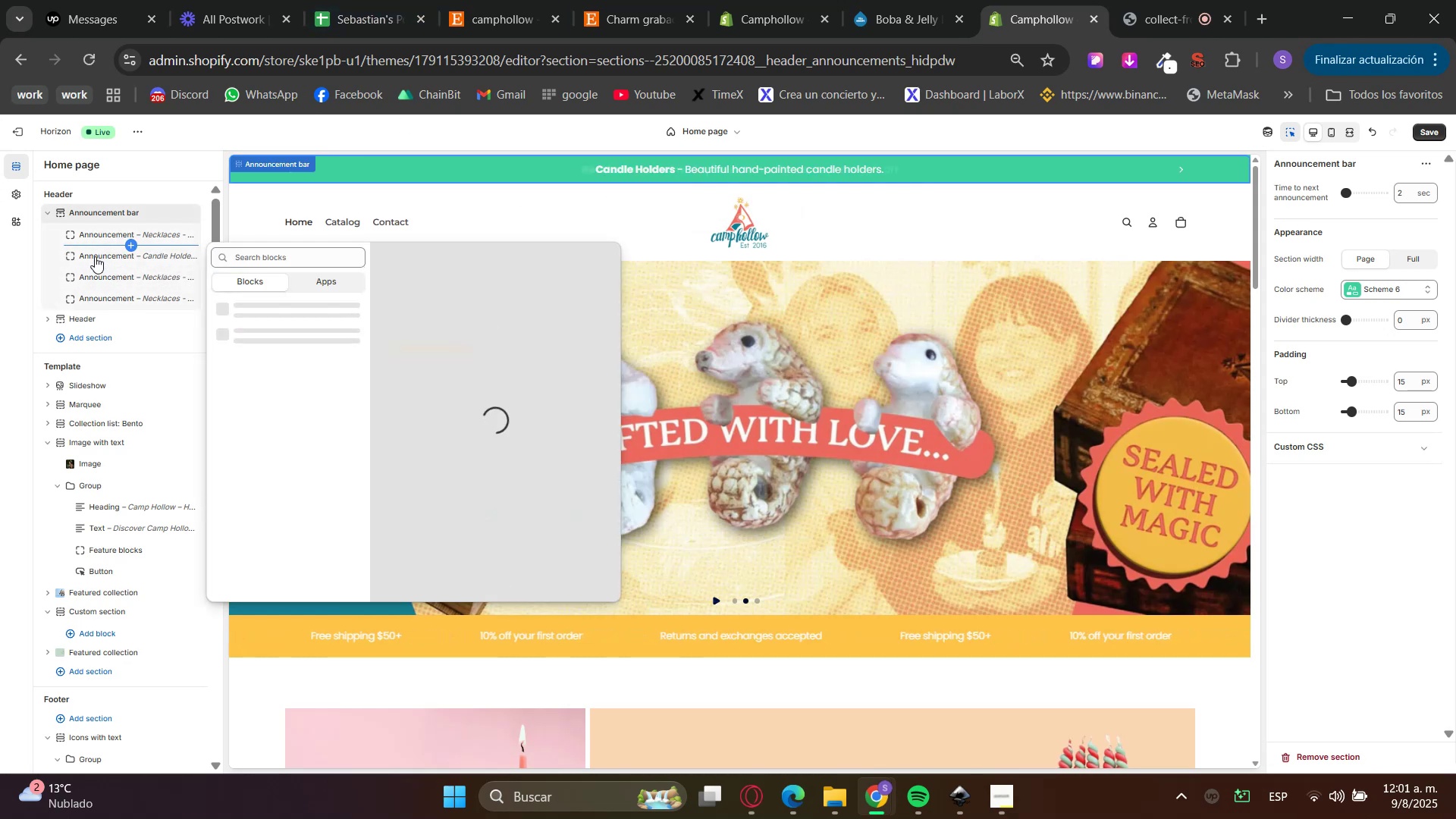 
triple_click([95, 256])
 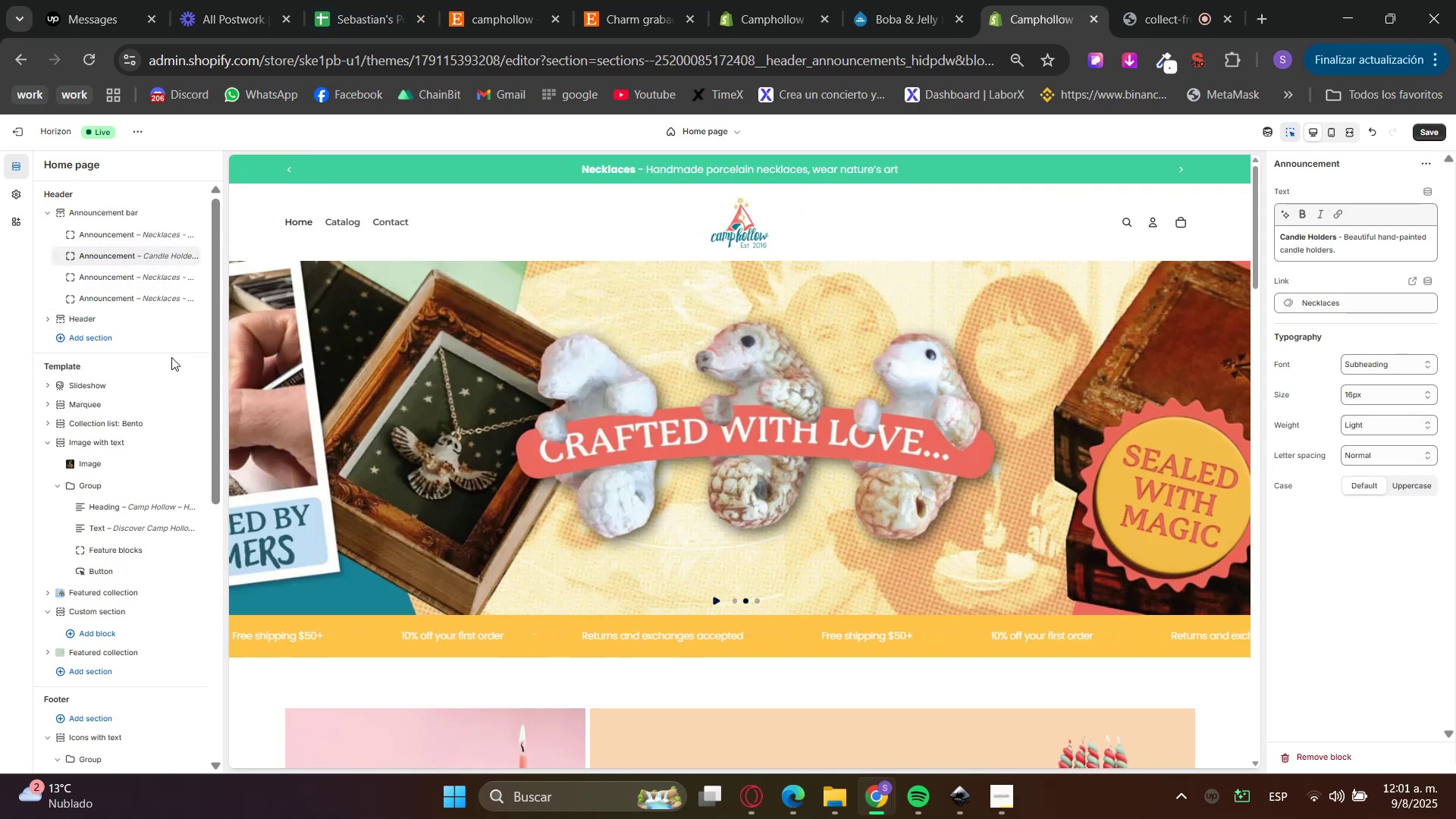 
left_click([121, 275])
 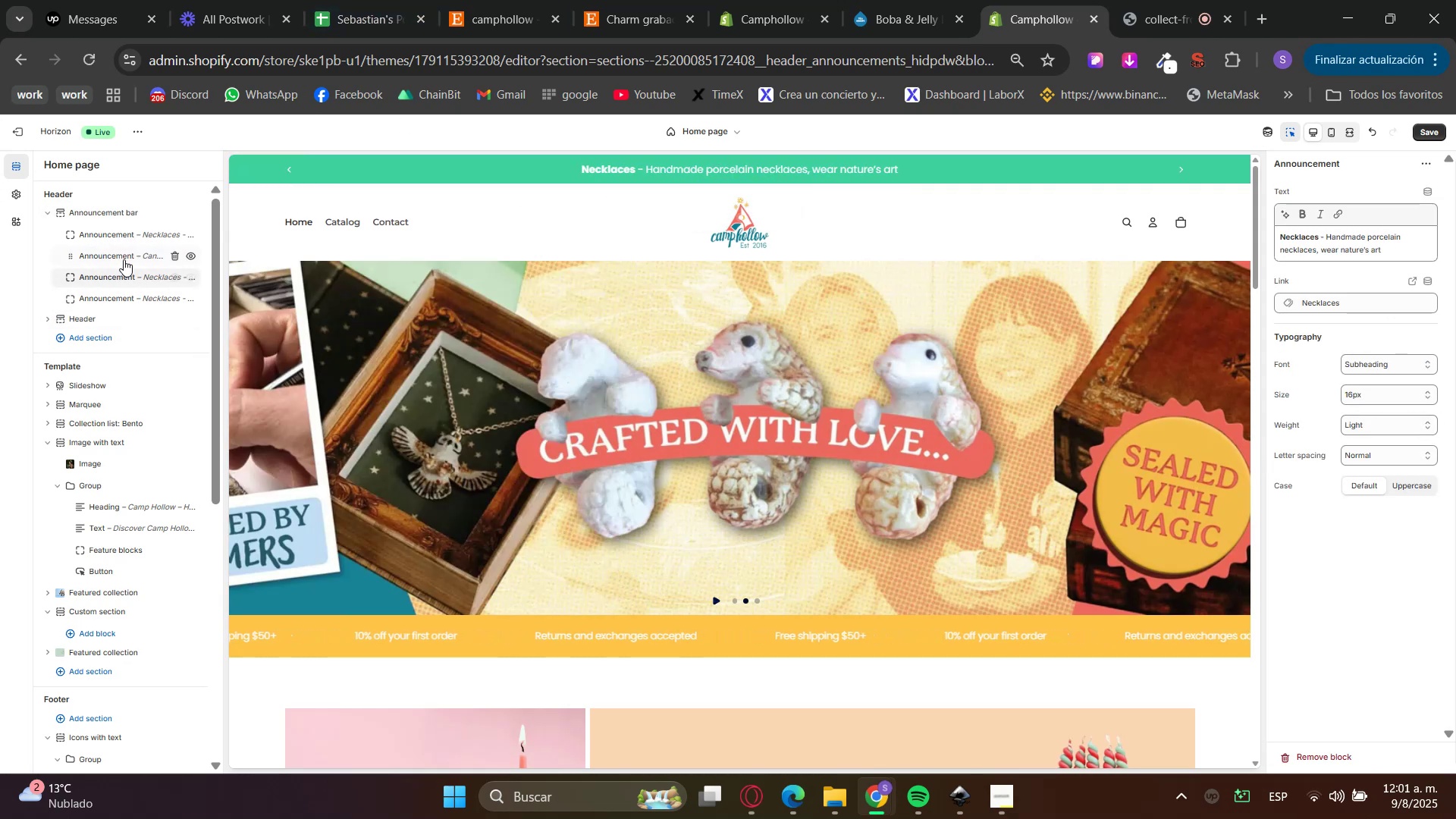 
left_click([115, 253])
 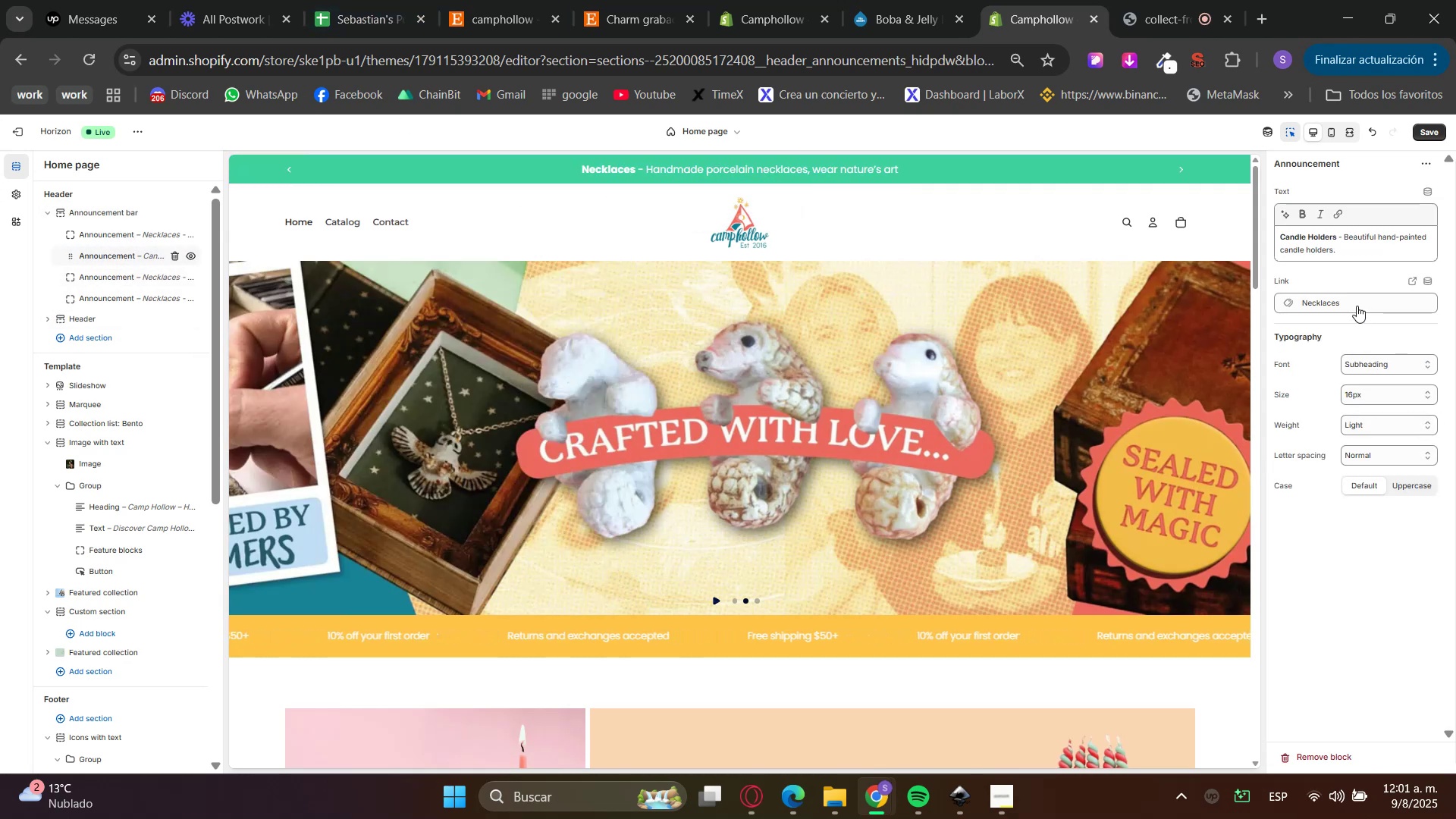 
left_click([1368, 306])
 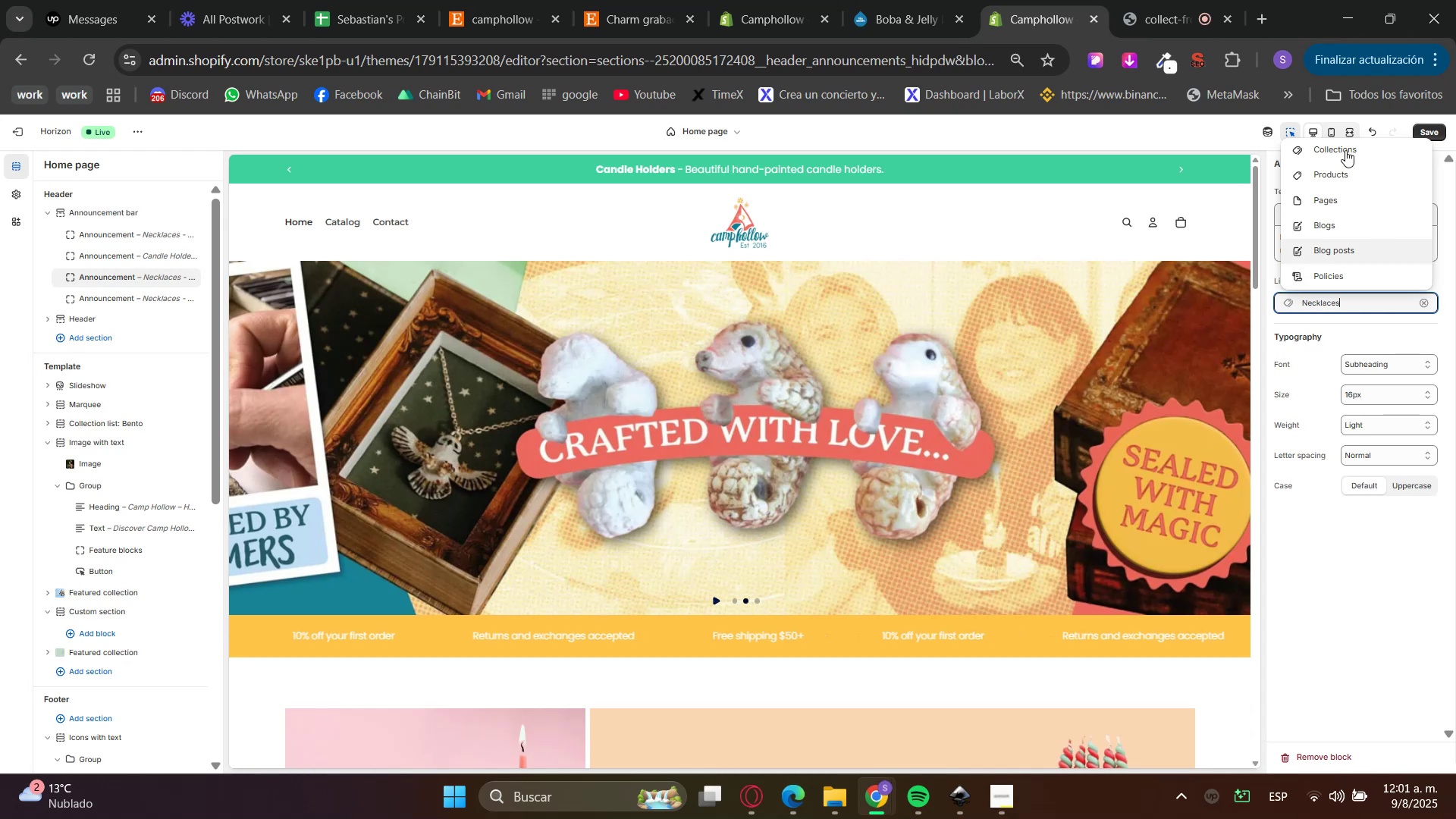 
left_click([1333, 148])
 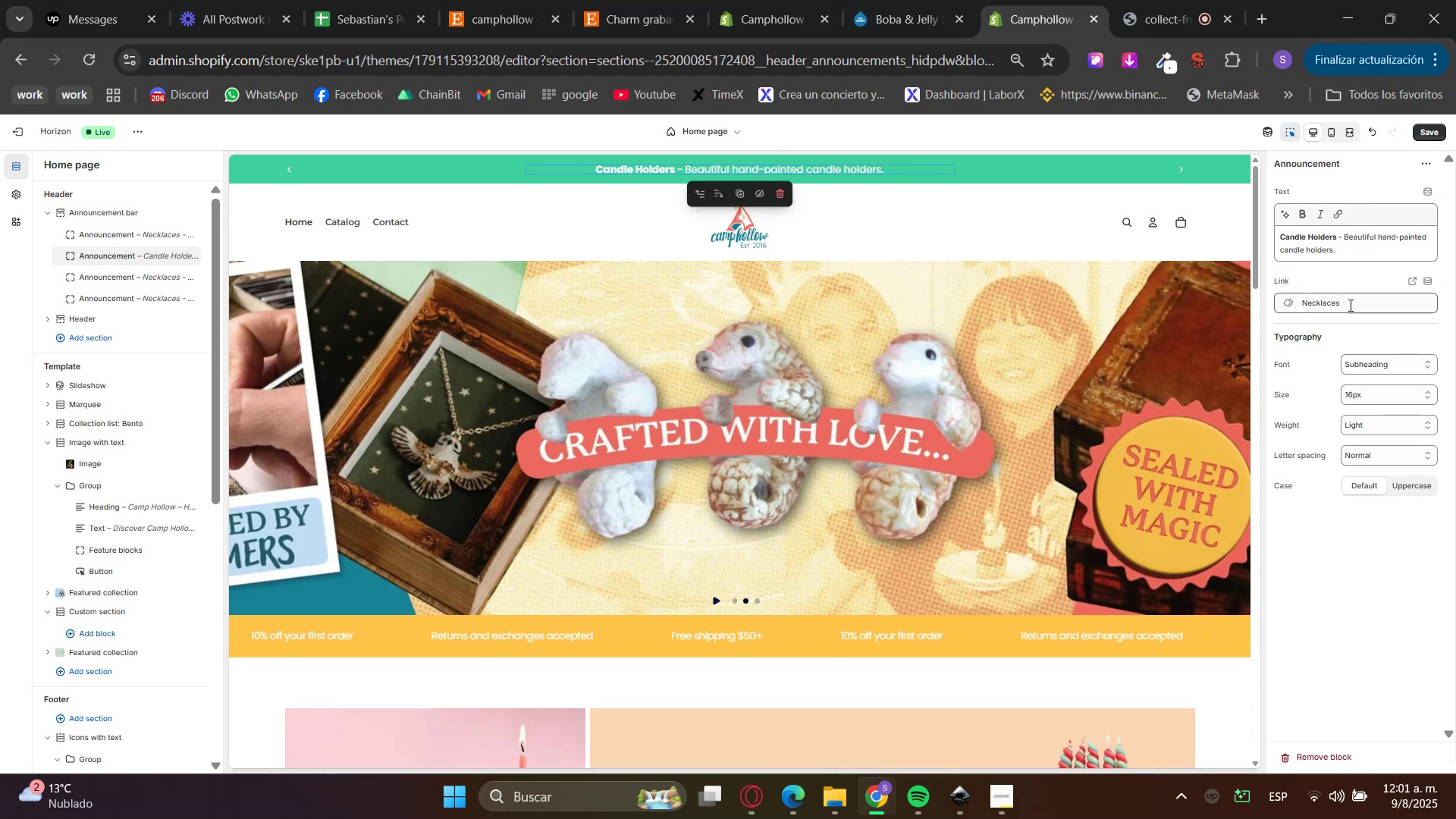 
double_click([1338, 304])
 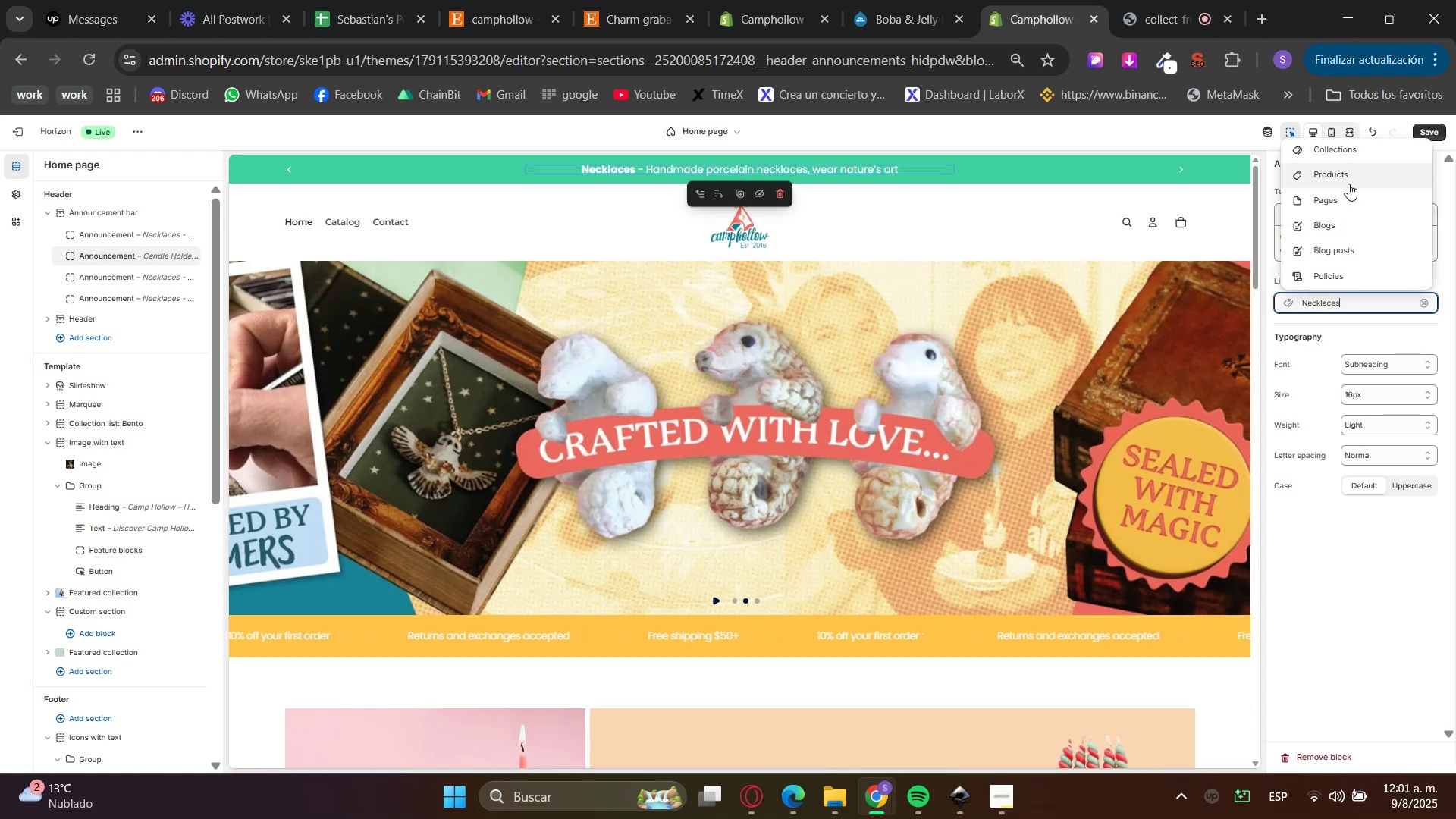 
left_click([1338, 149])
 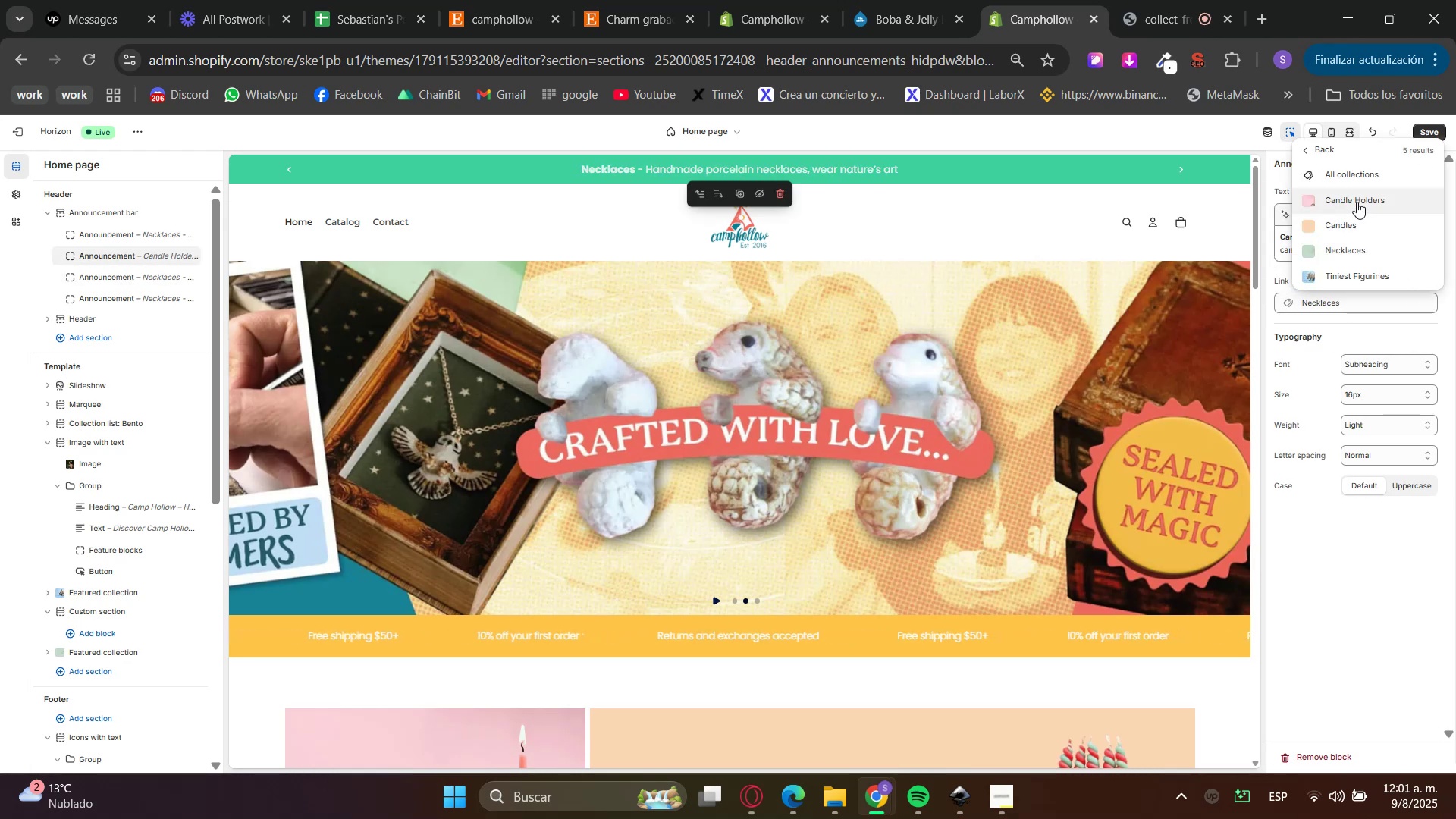 
left_click([1358, 202])
 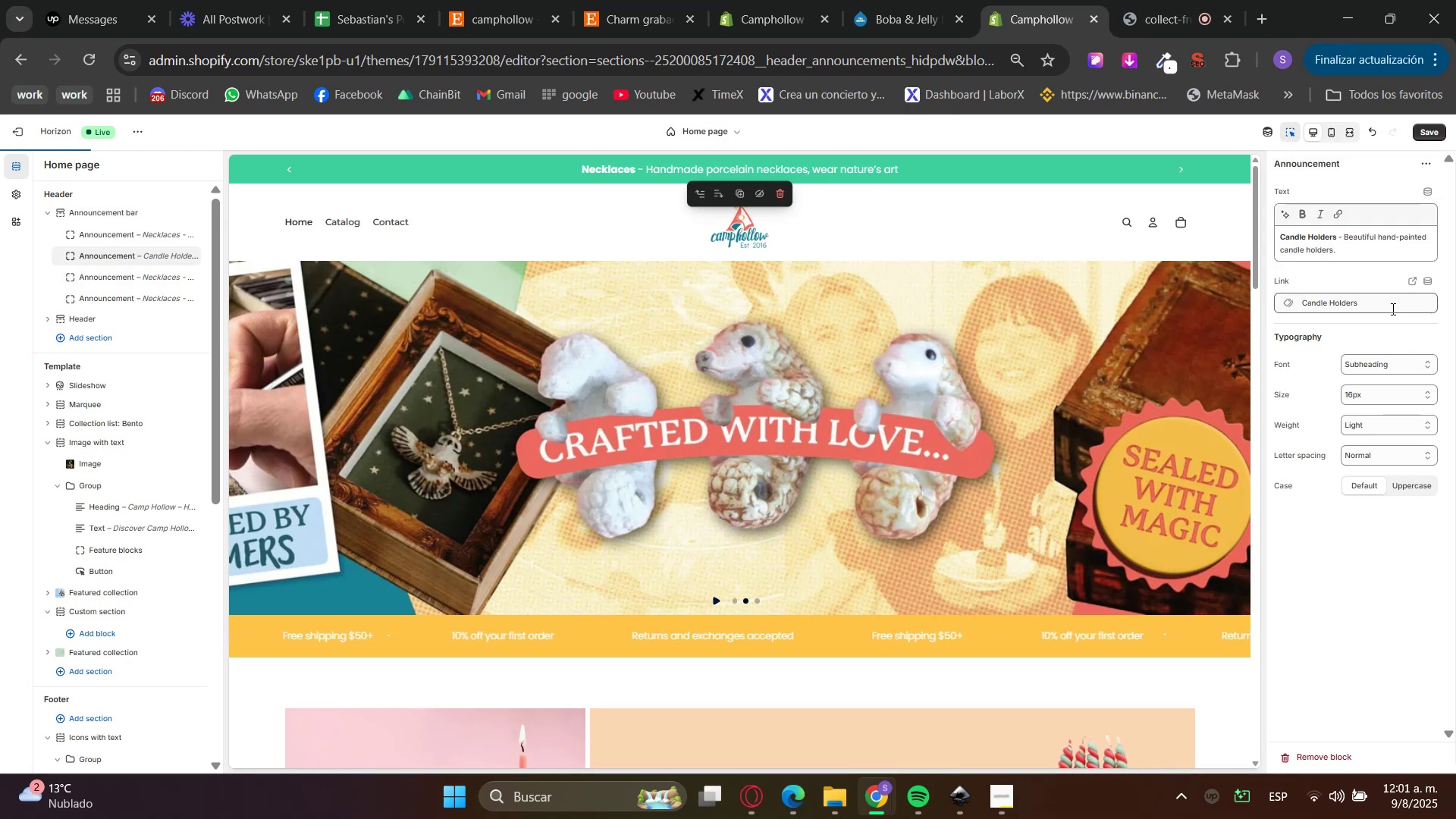 
left_click([1383, 320])
 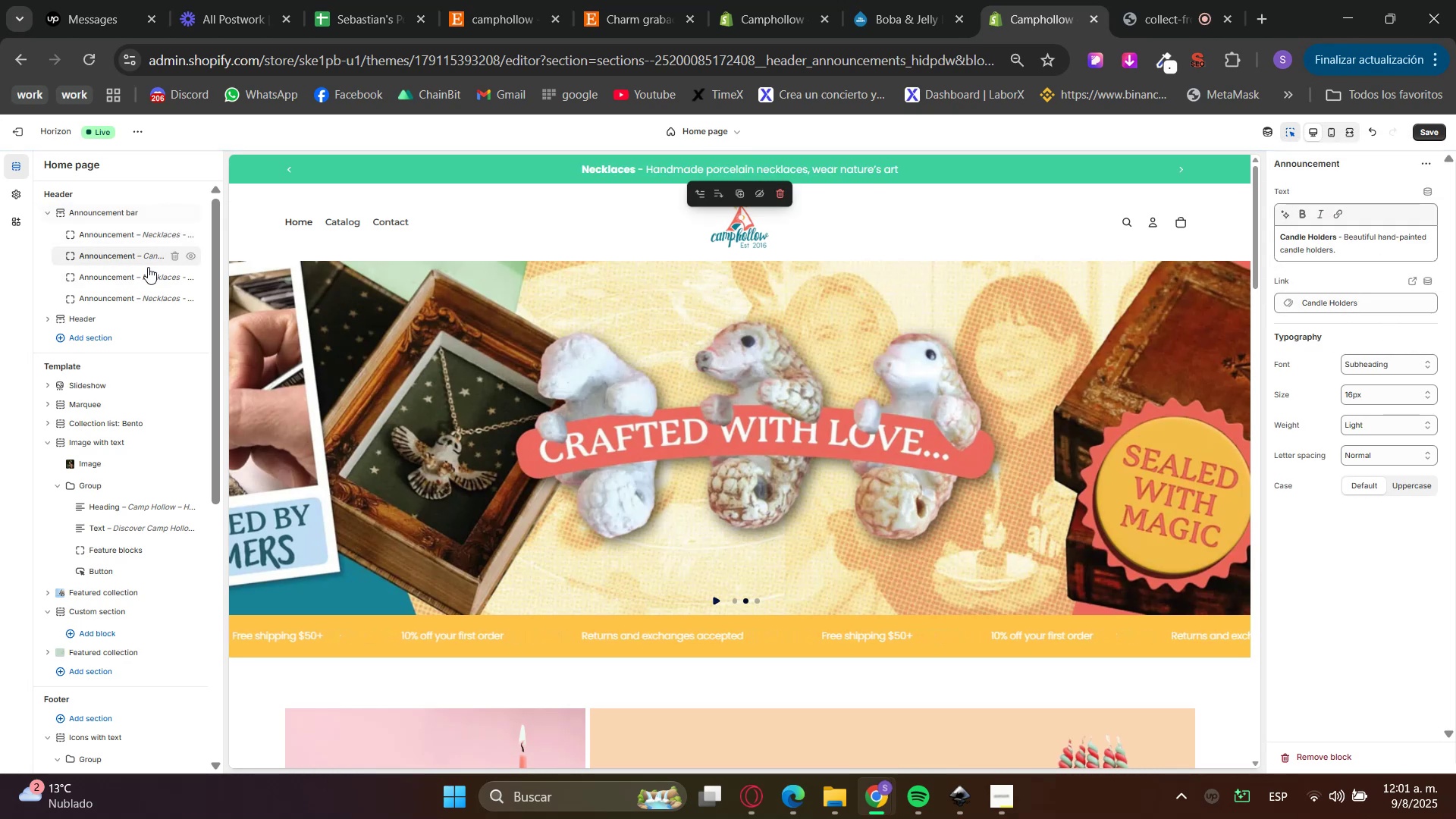 
left_click([120, 277])
 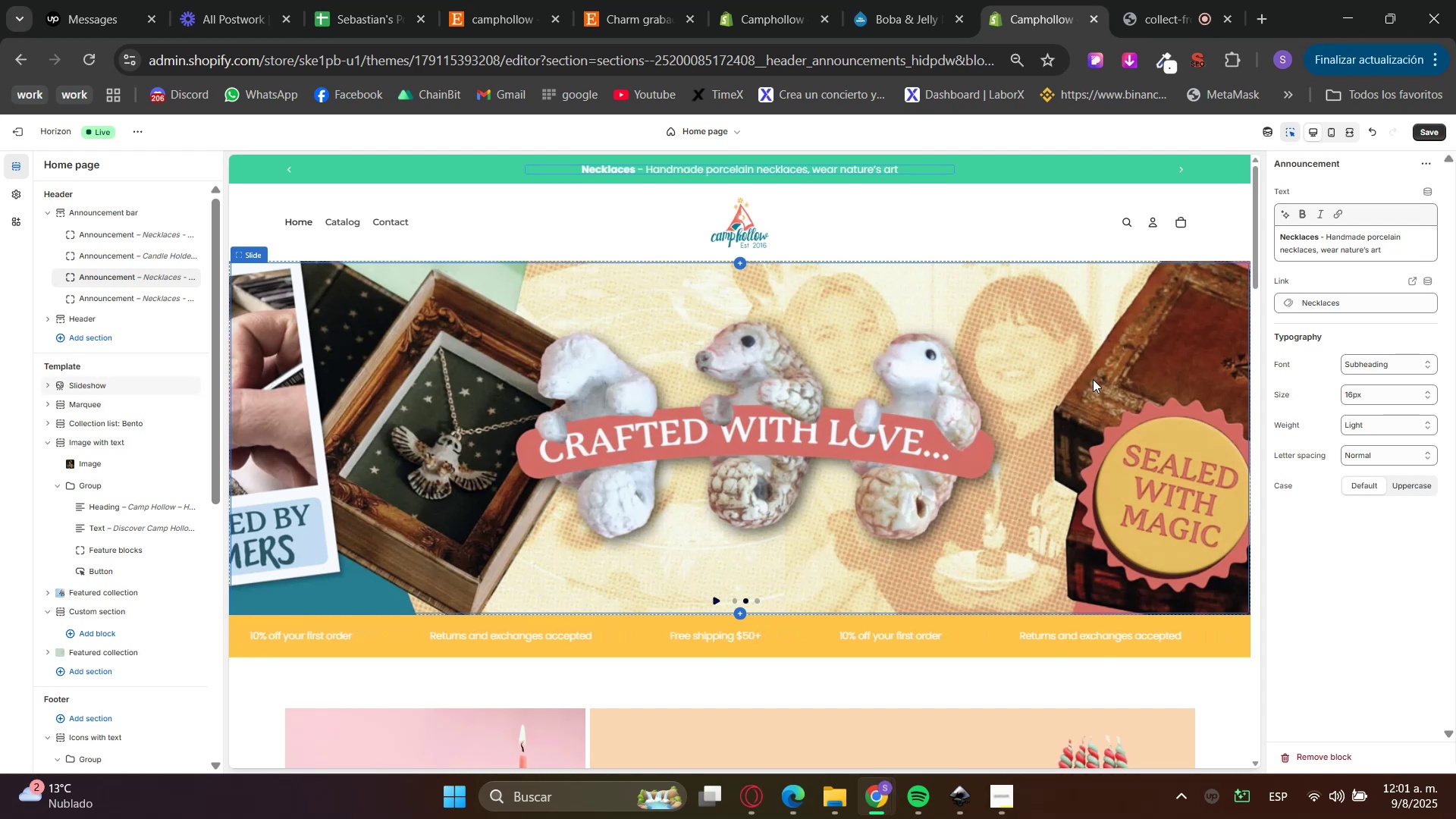 
wait(6.28)
 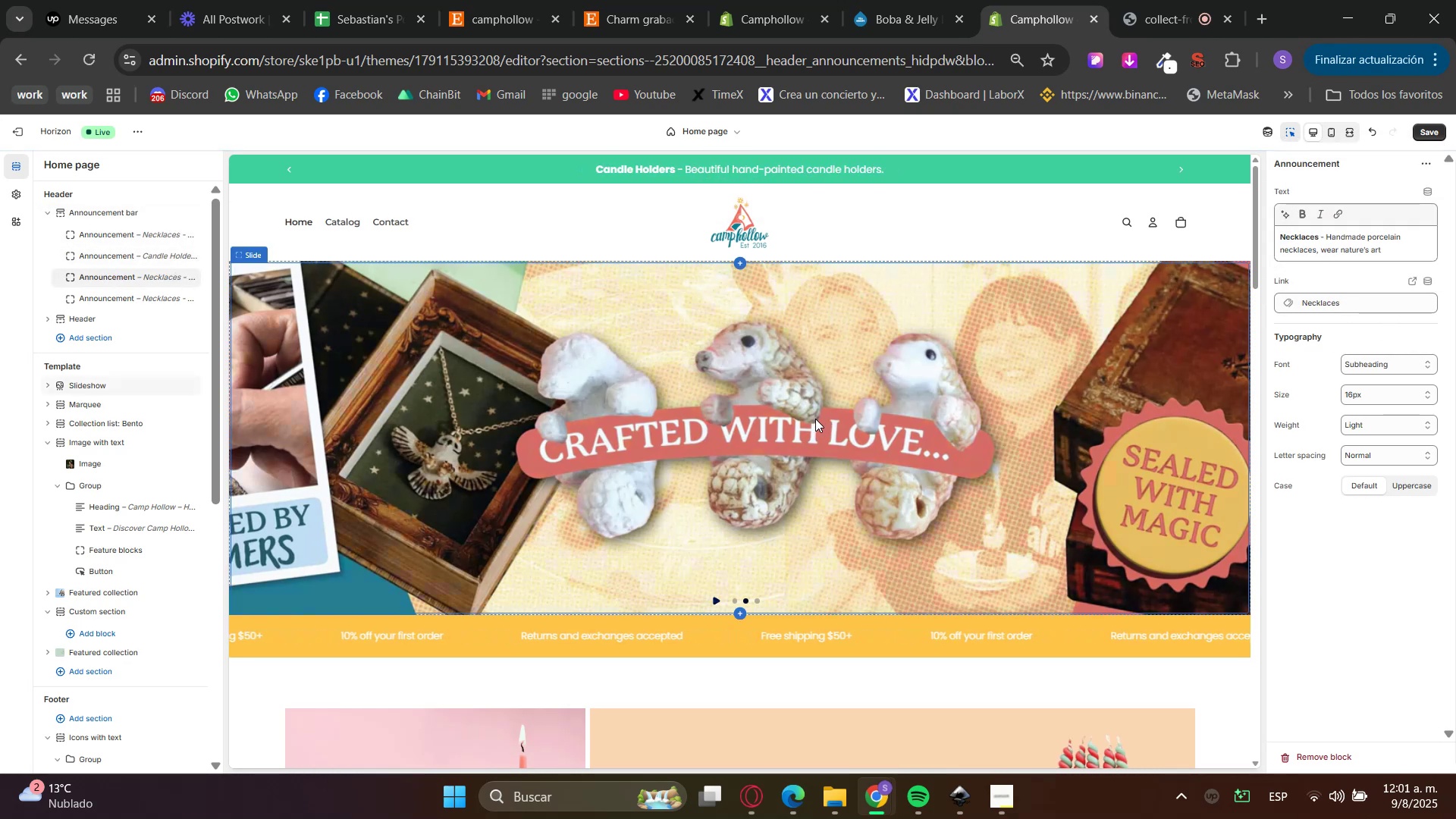 
left_click([1291, 128])
 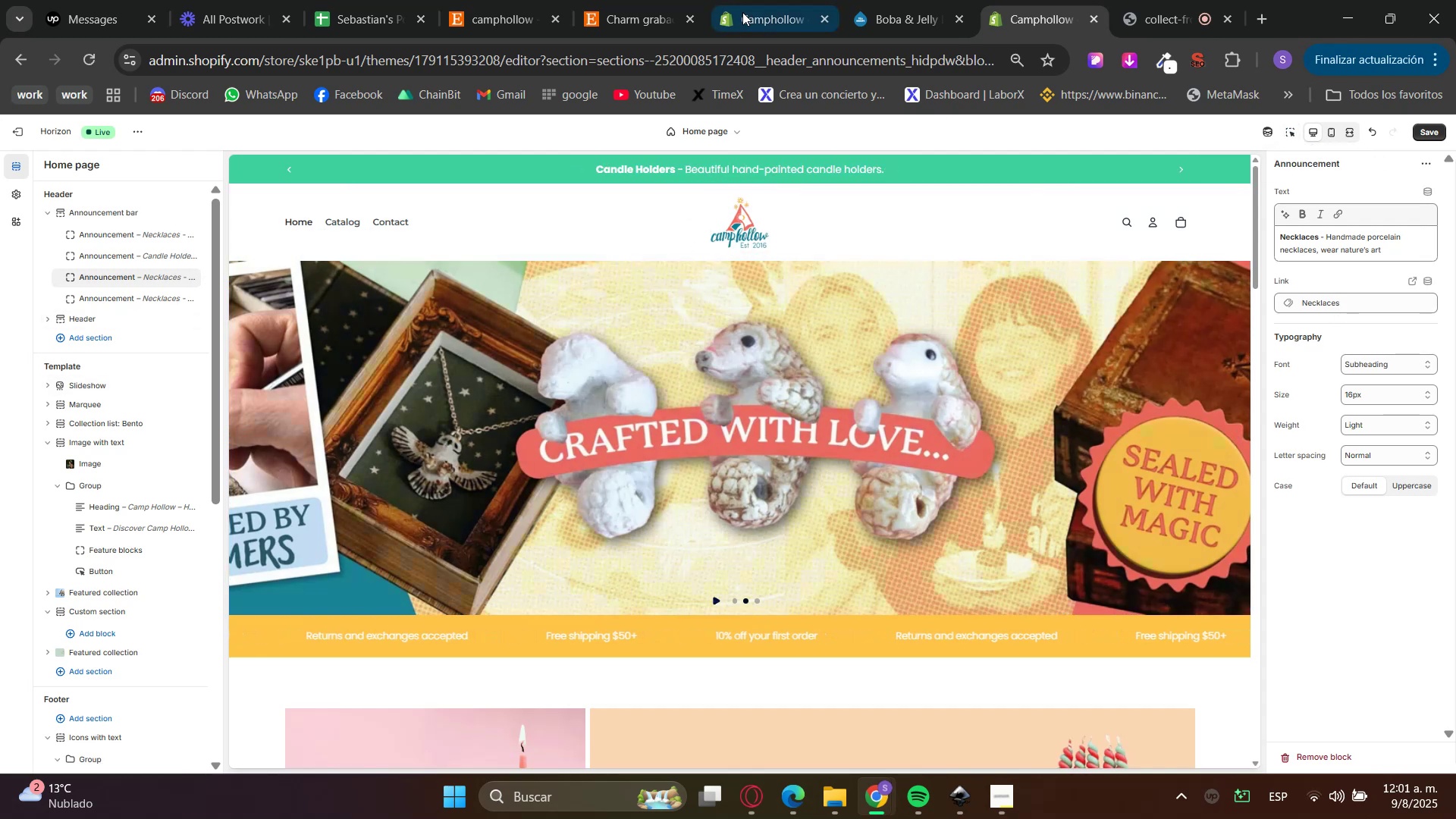 
left_click([758, 812])
 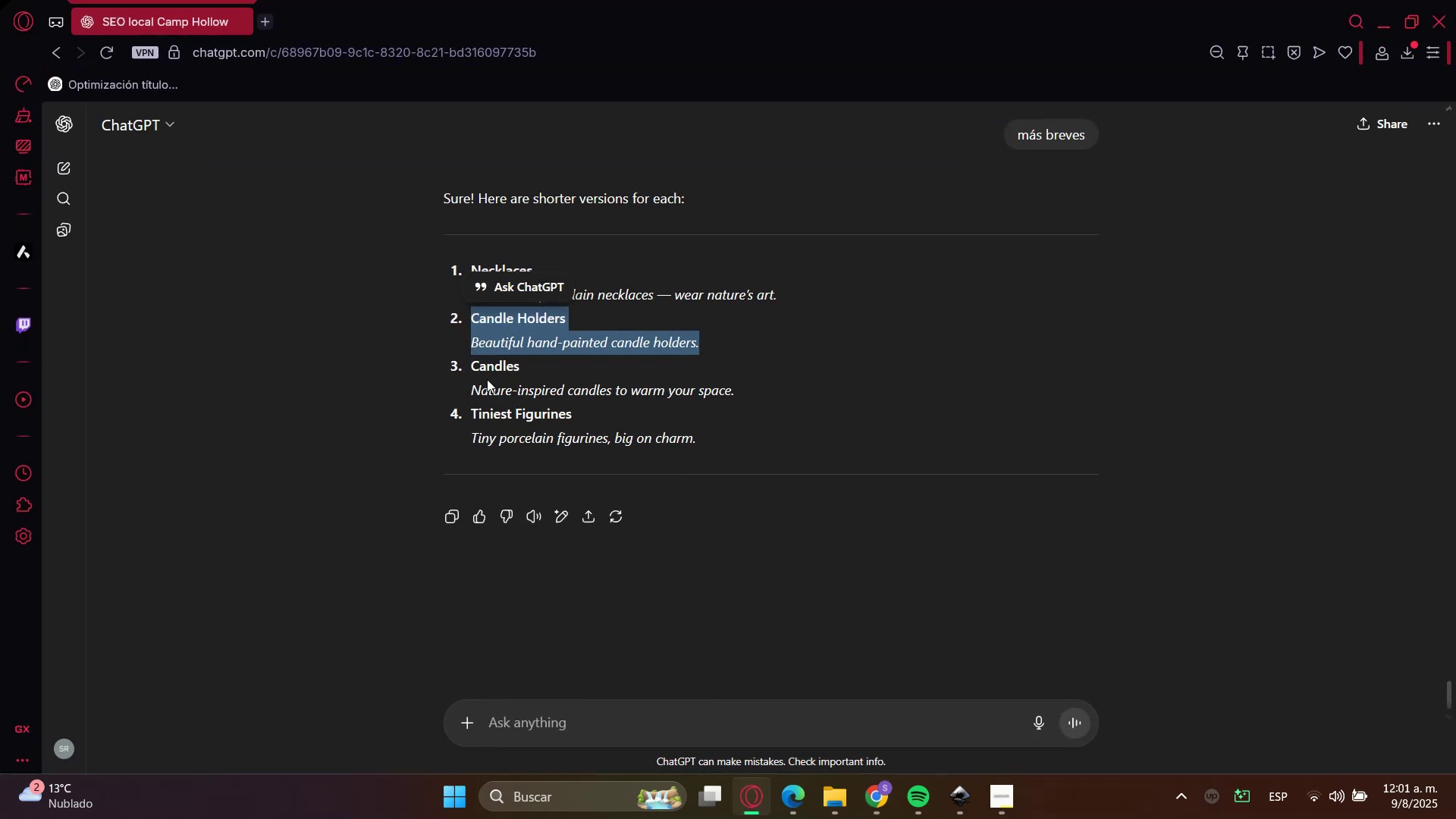 
double_click([487, 379])
 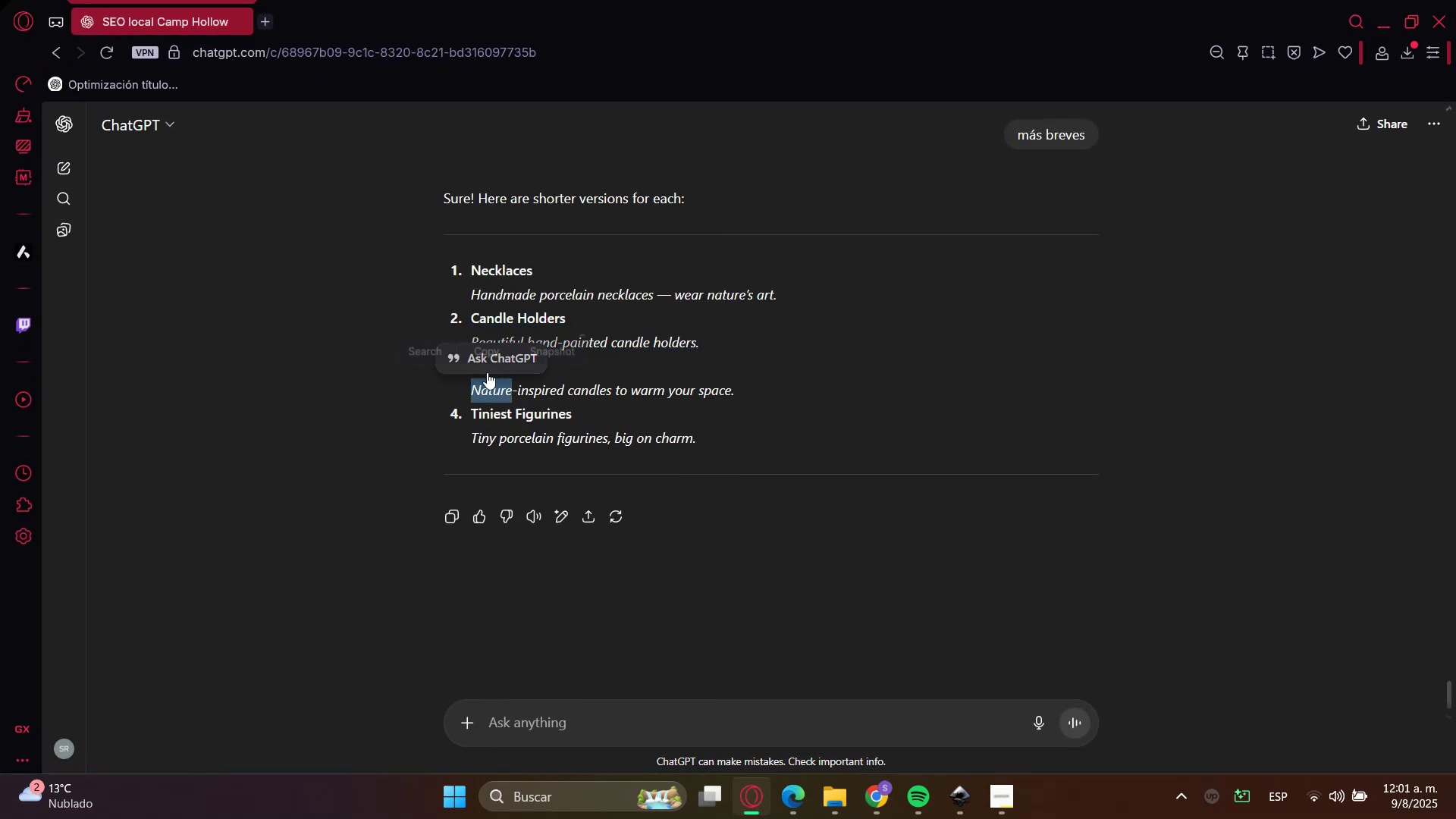 
triple_click([487, 370])
 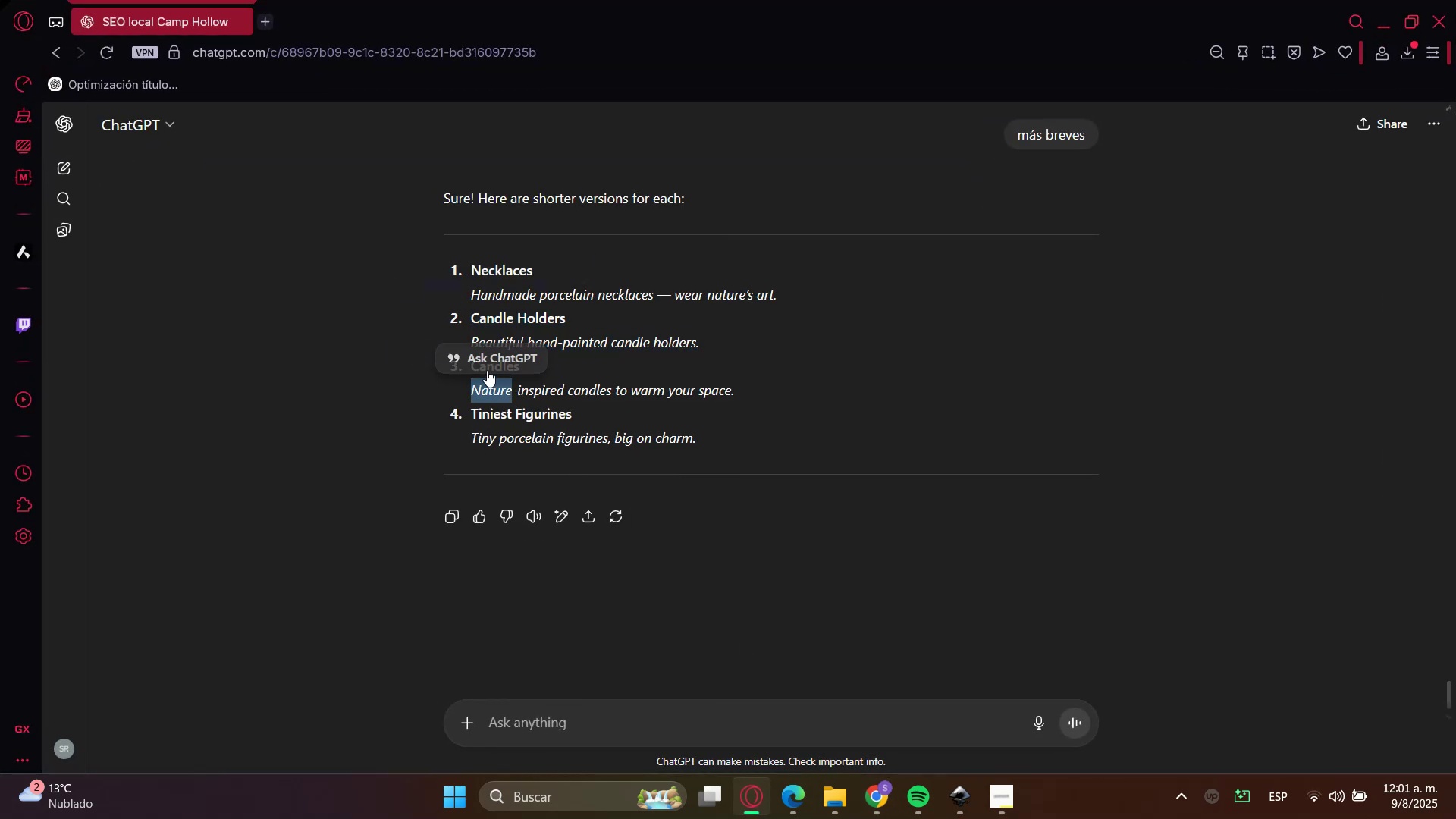 
left_click_drag(start_coordinate=[487, 370], to_coordinate=[516, 391])
 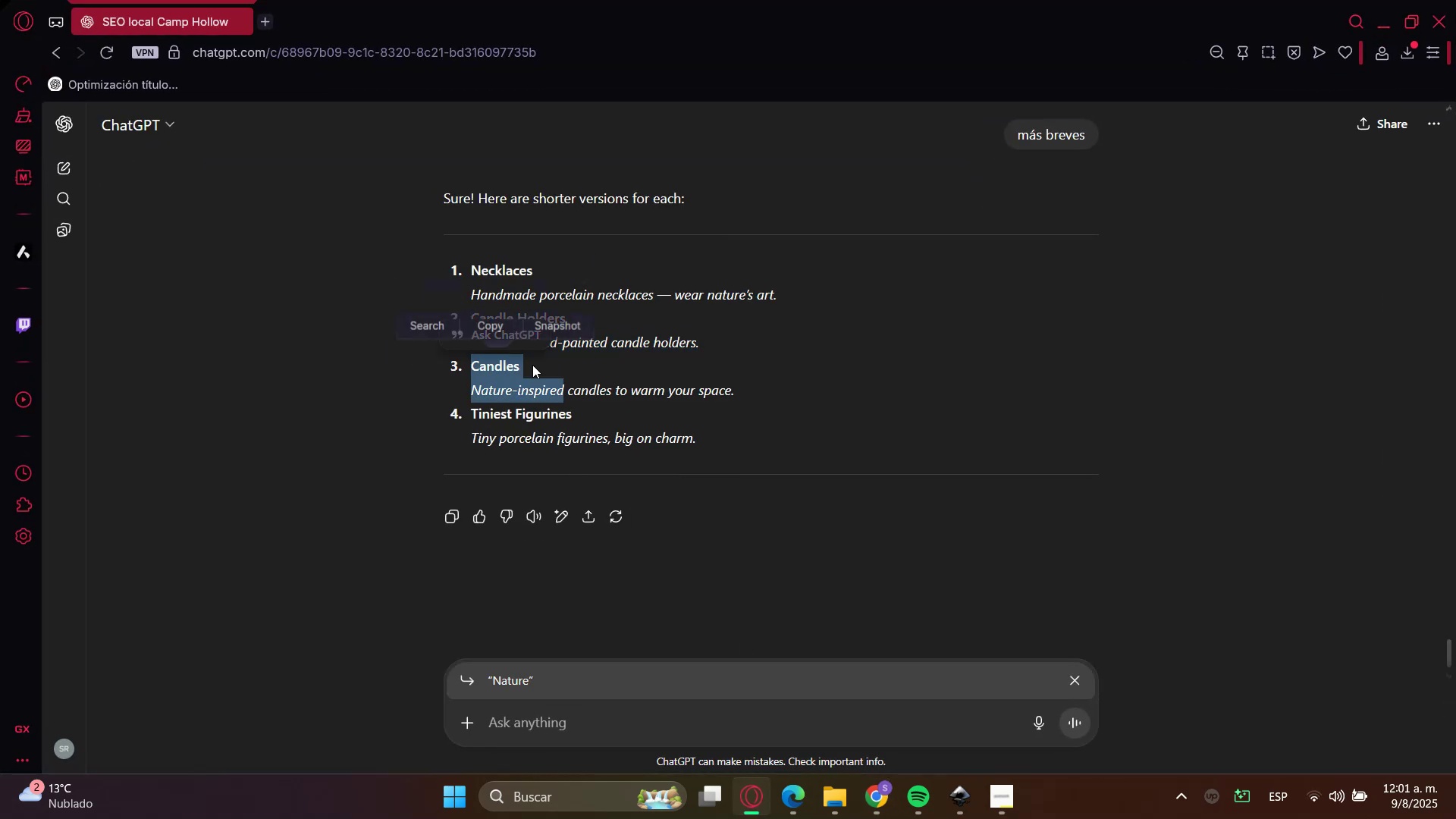 
triple_click([500, 359])
 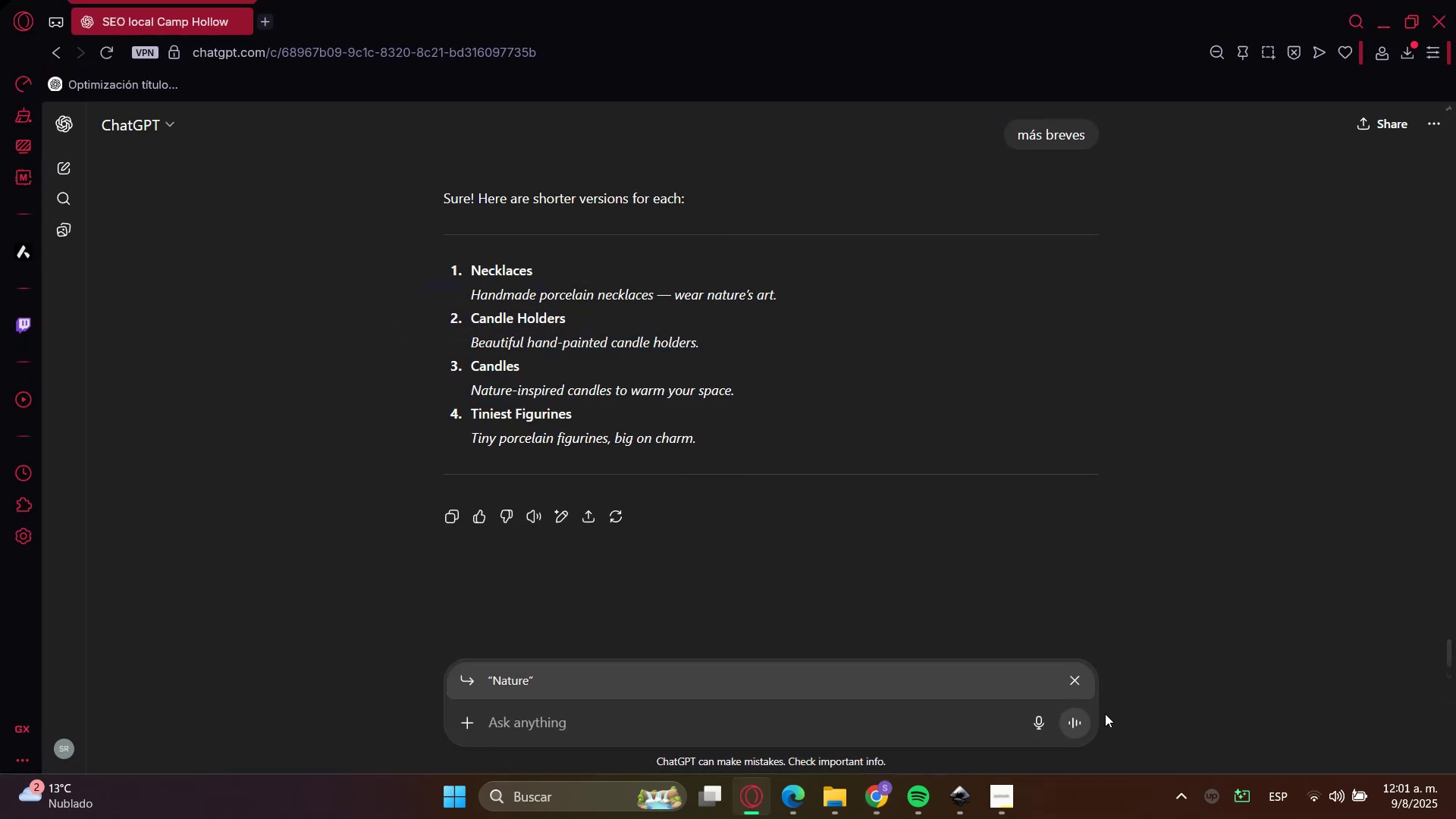 
left_click([1071, 682])
 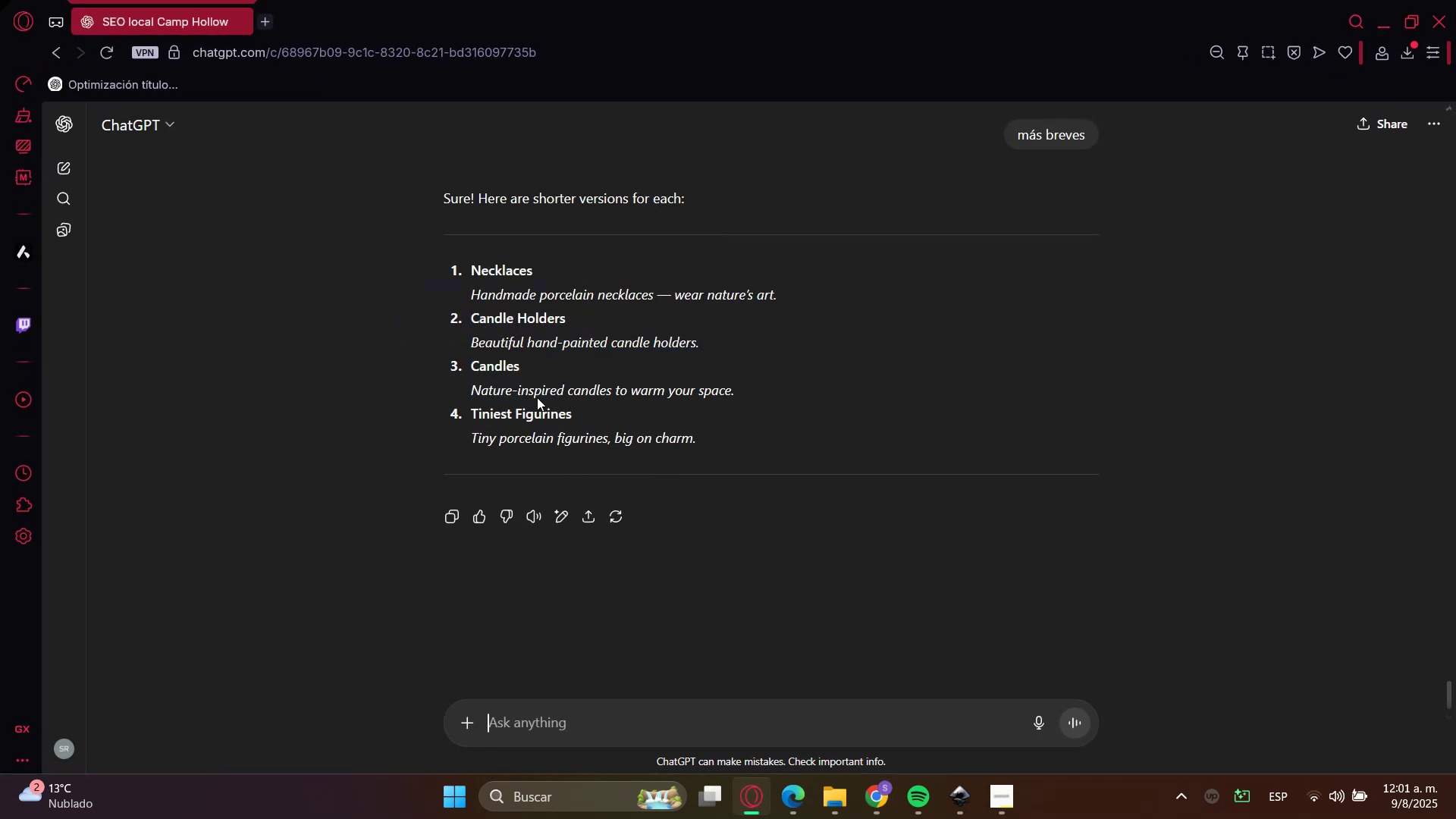 
left_click_drag(start_coordinate=[490, 356], to_coordinate=[654, 390])
 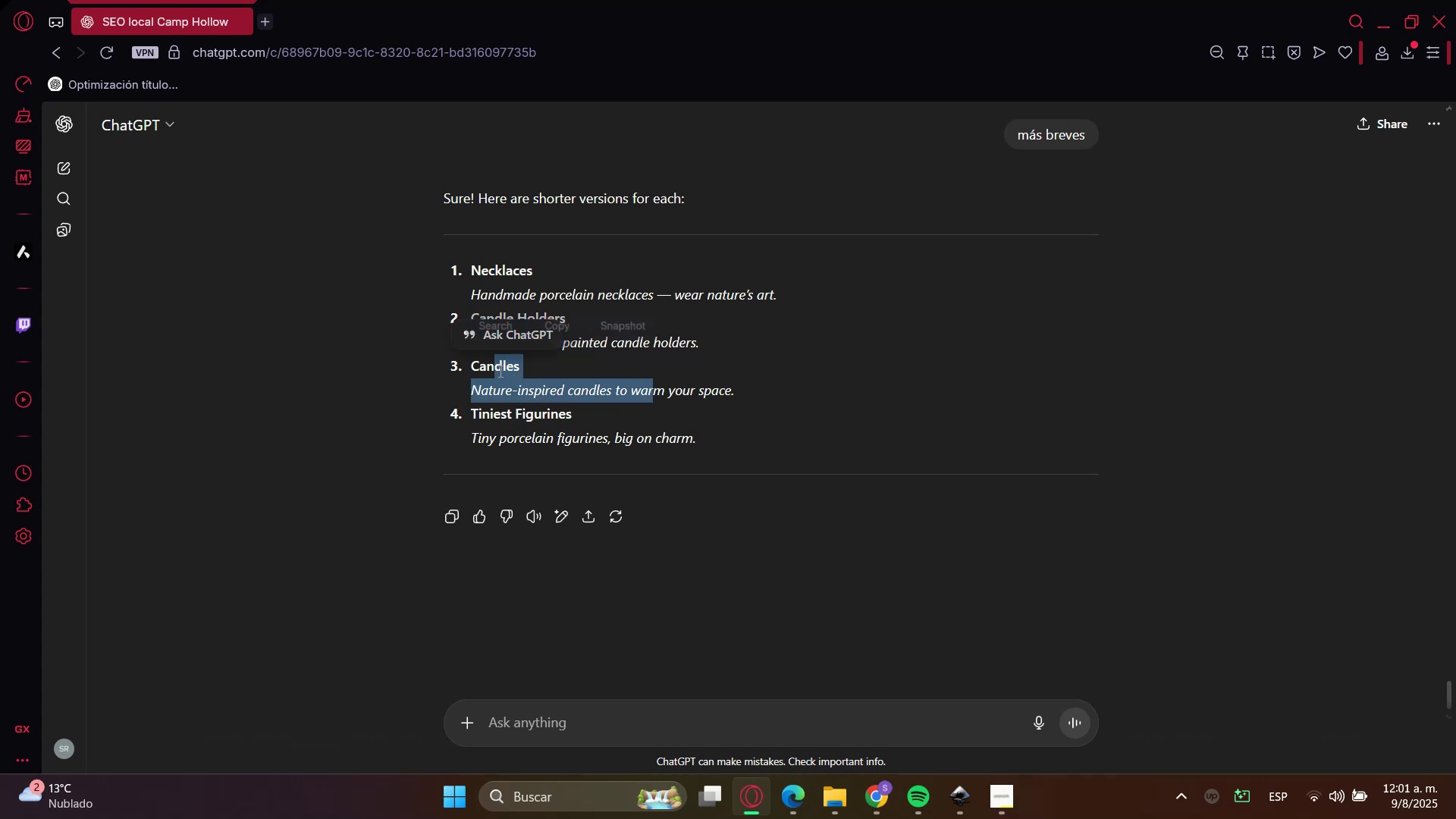 
left_click([493, 370])
 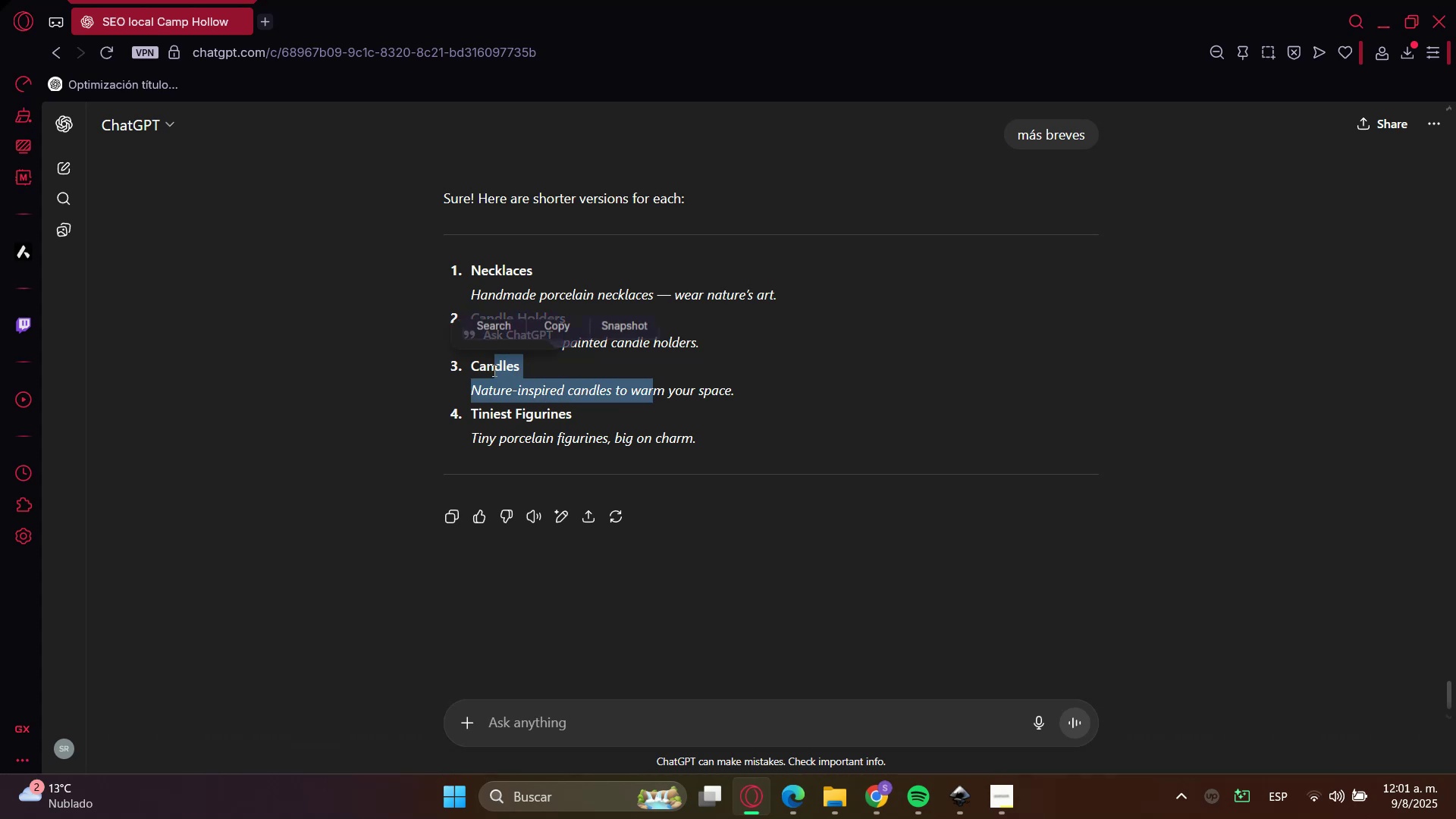 
left_click_drag(start_coordinate=[493, 370], to_coordinate=[726, 390])
 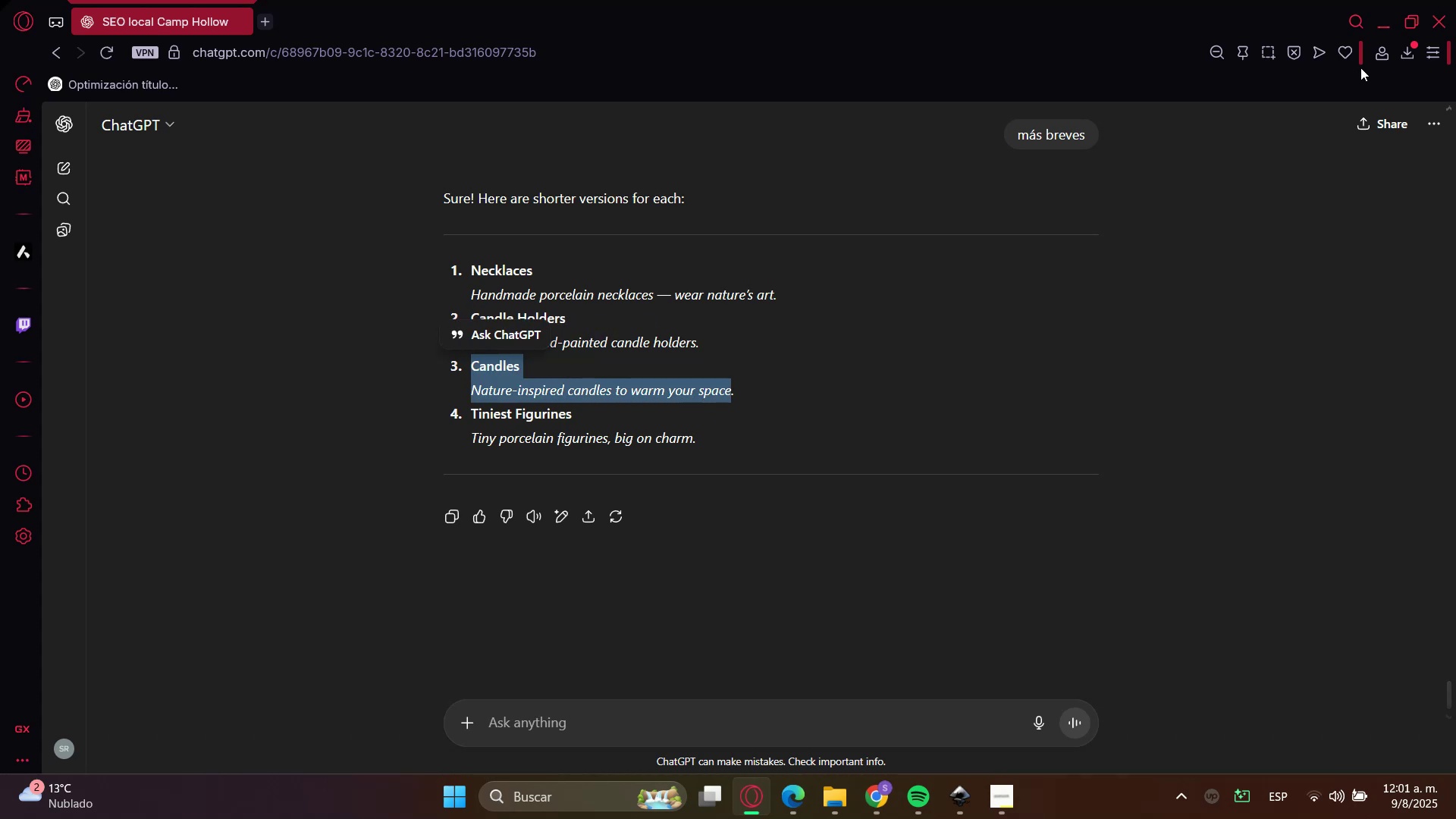 
key(Control+C)
 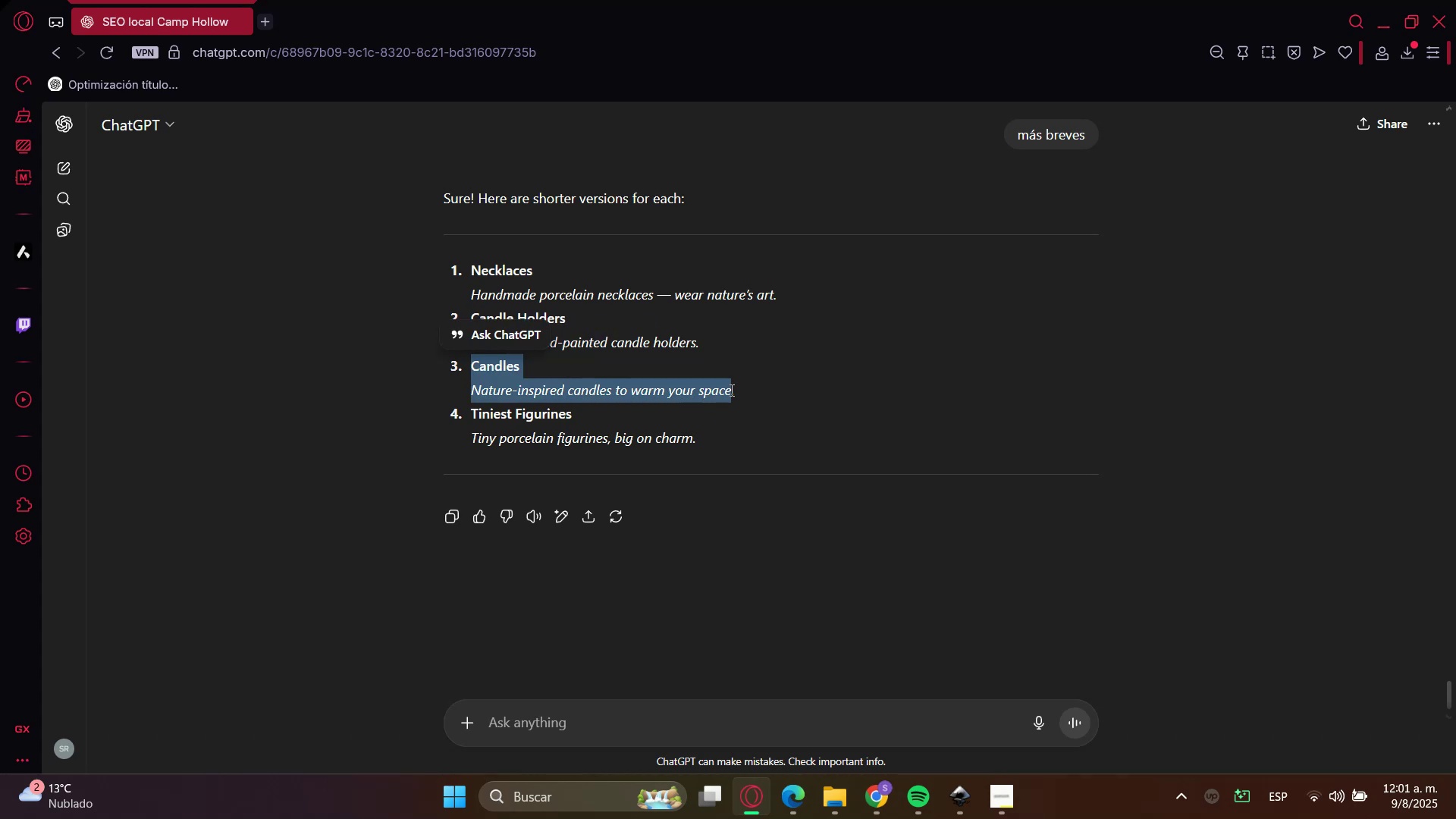 
key(Control+C)
 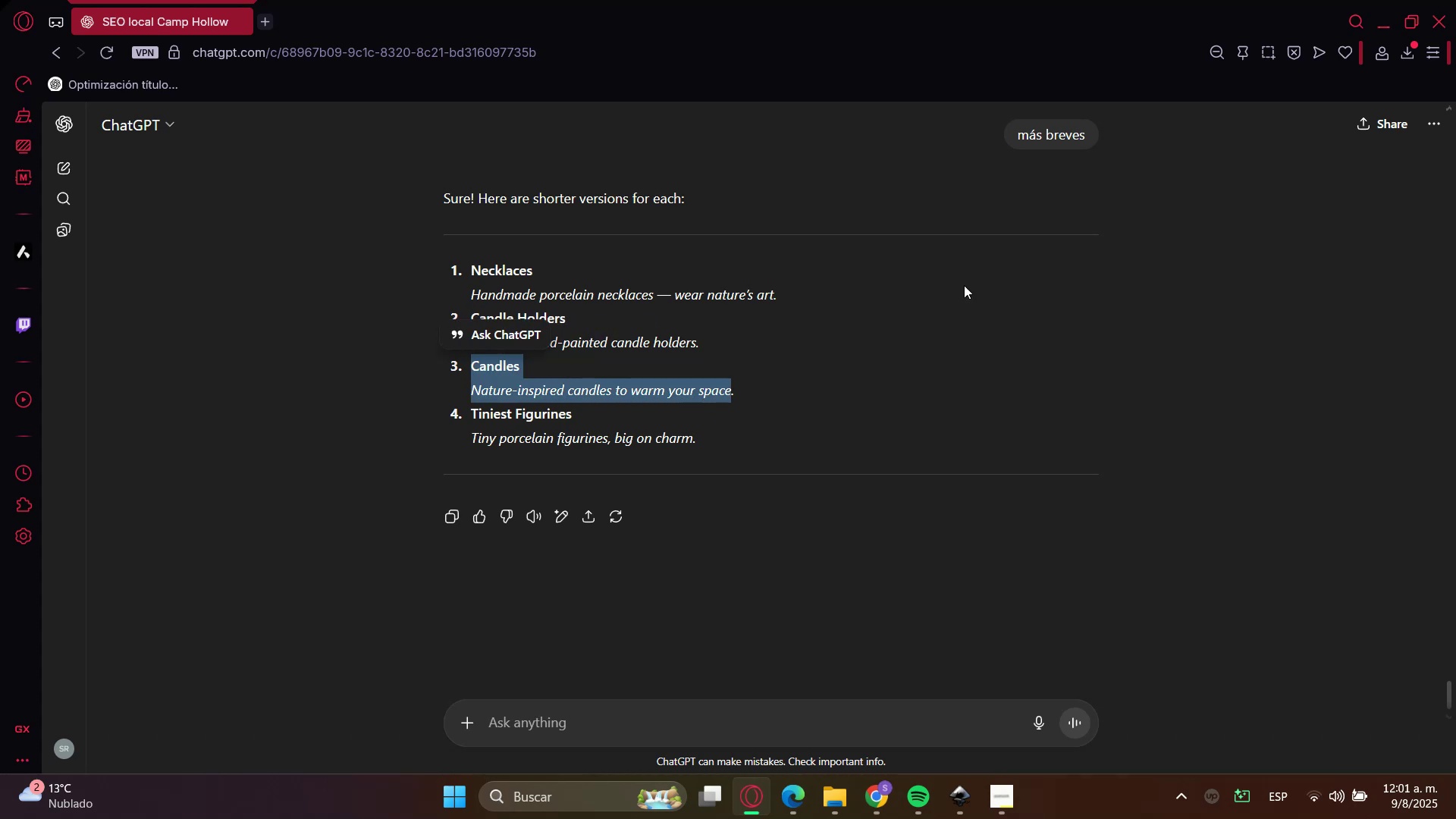 
key(Control+C)
 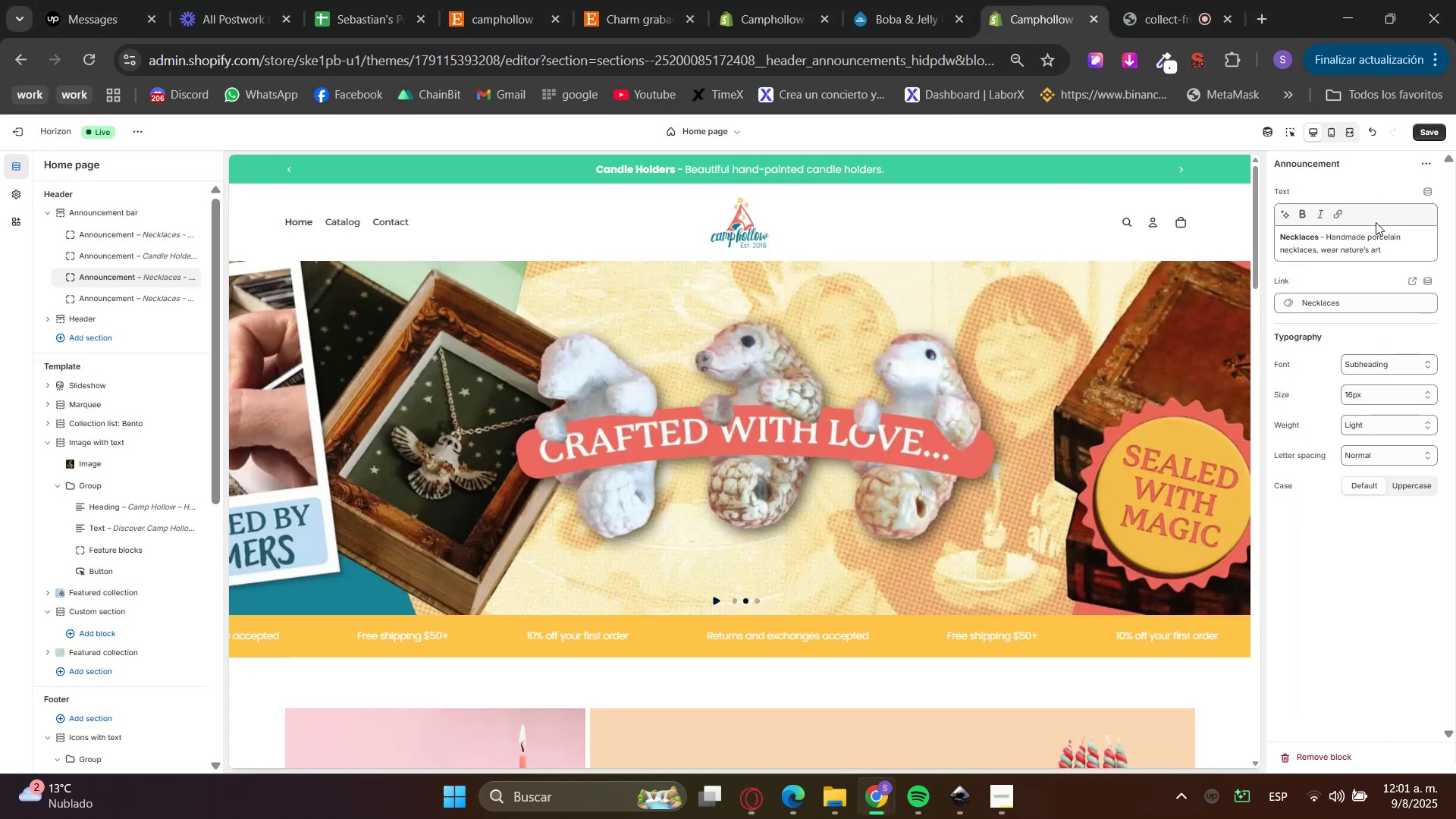 
double_click([1356, 234])
 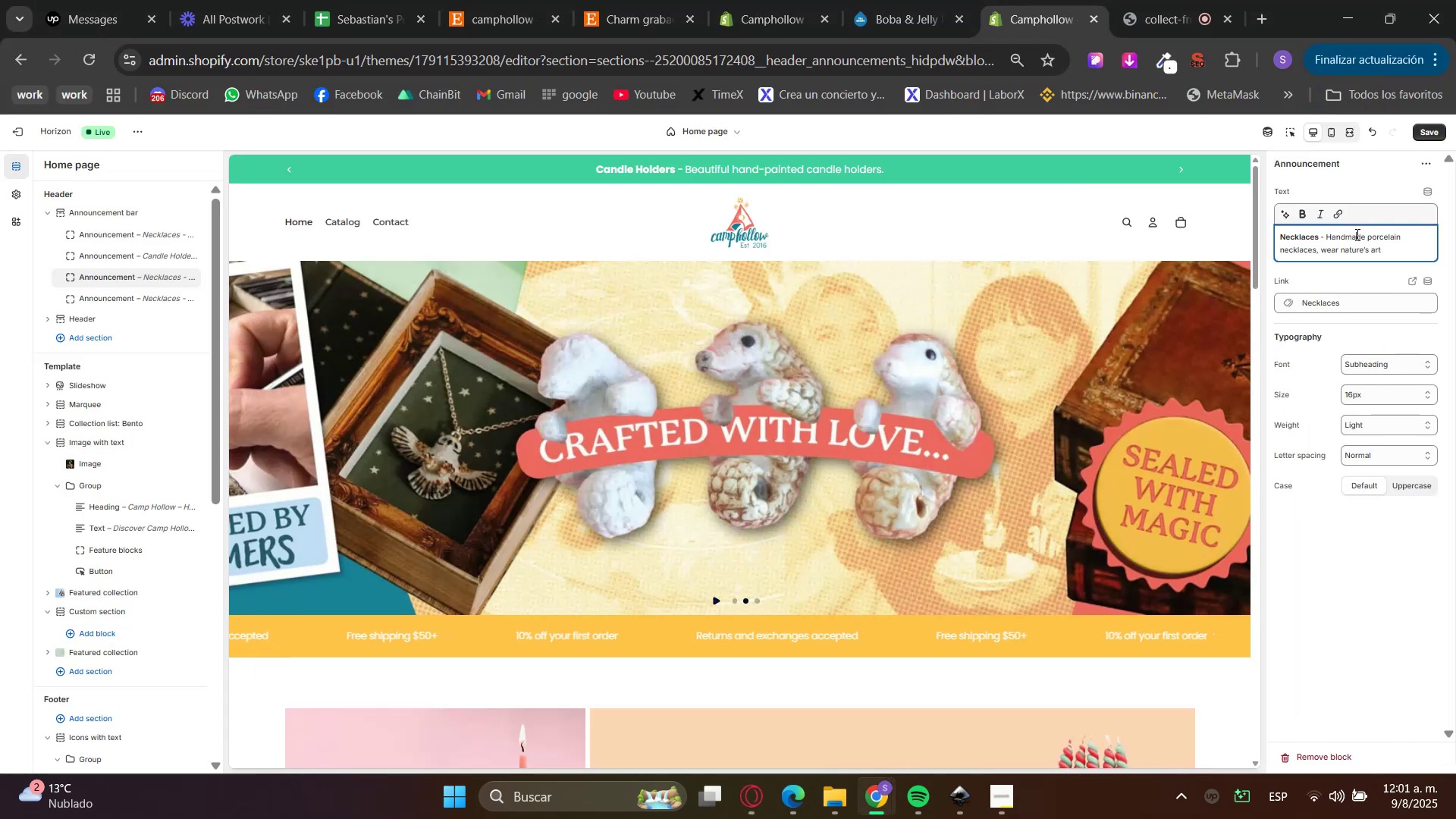 
key(Control+ControlLeft)
 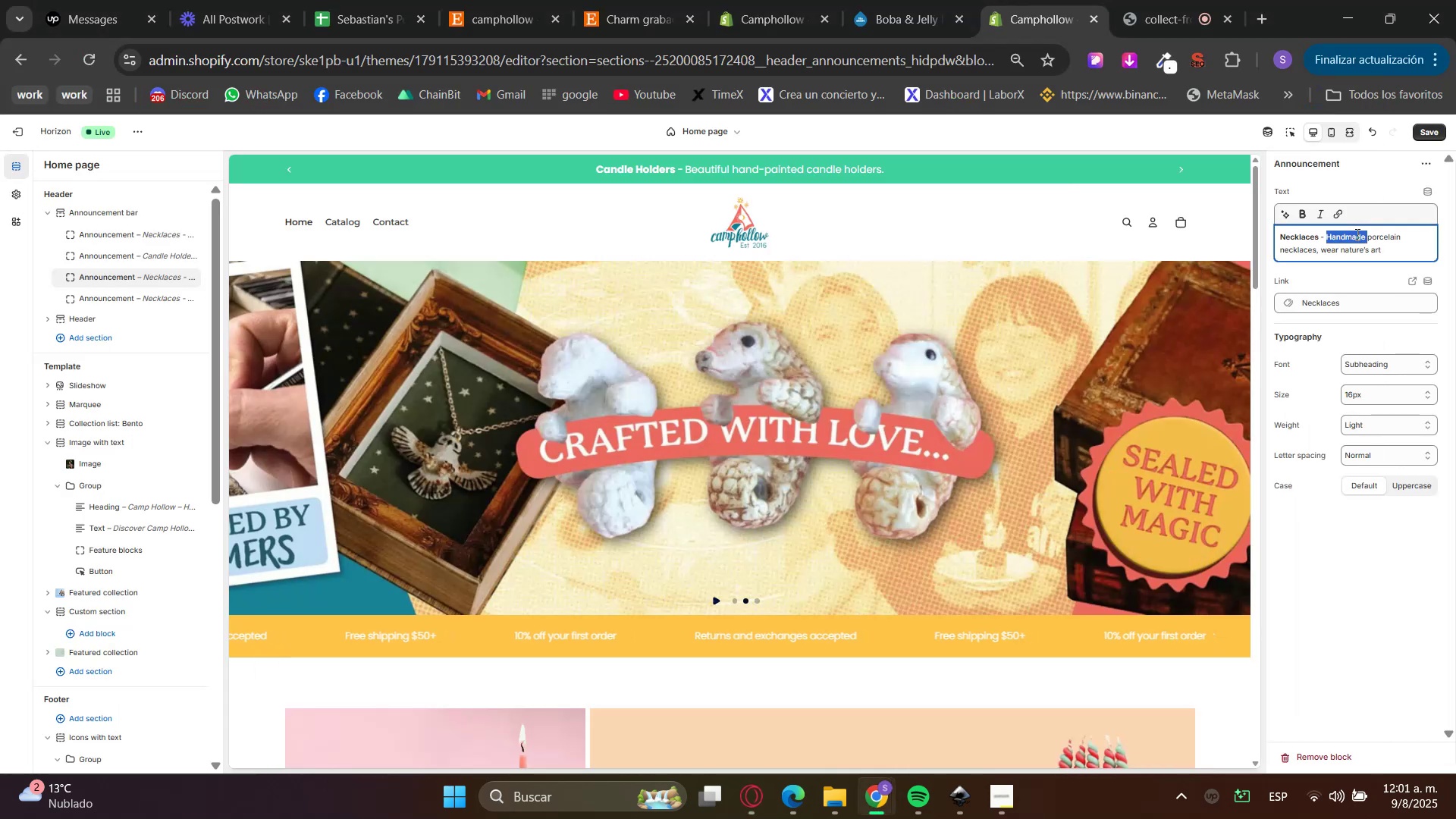 
triple_click([1356, 234])
 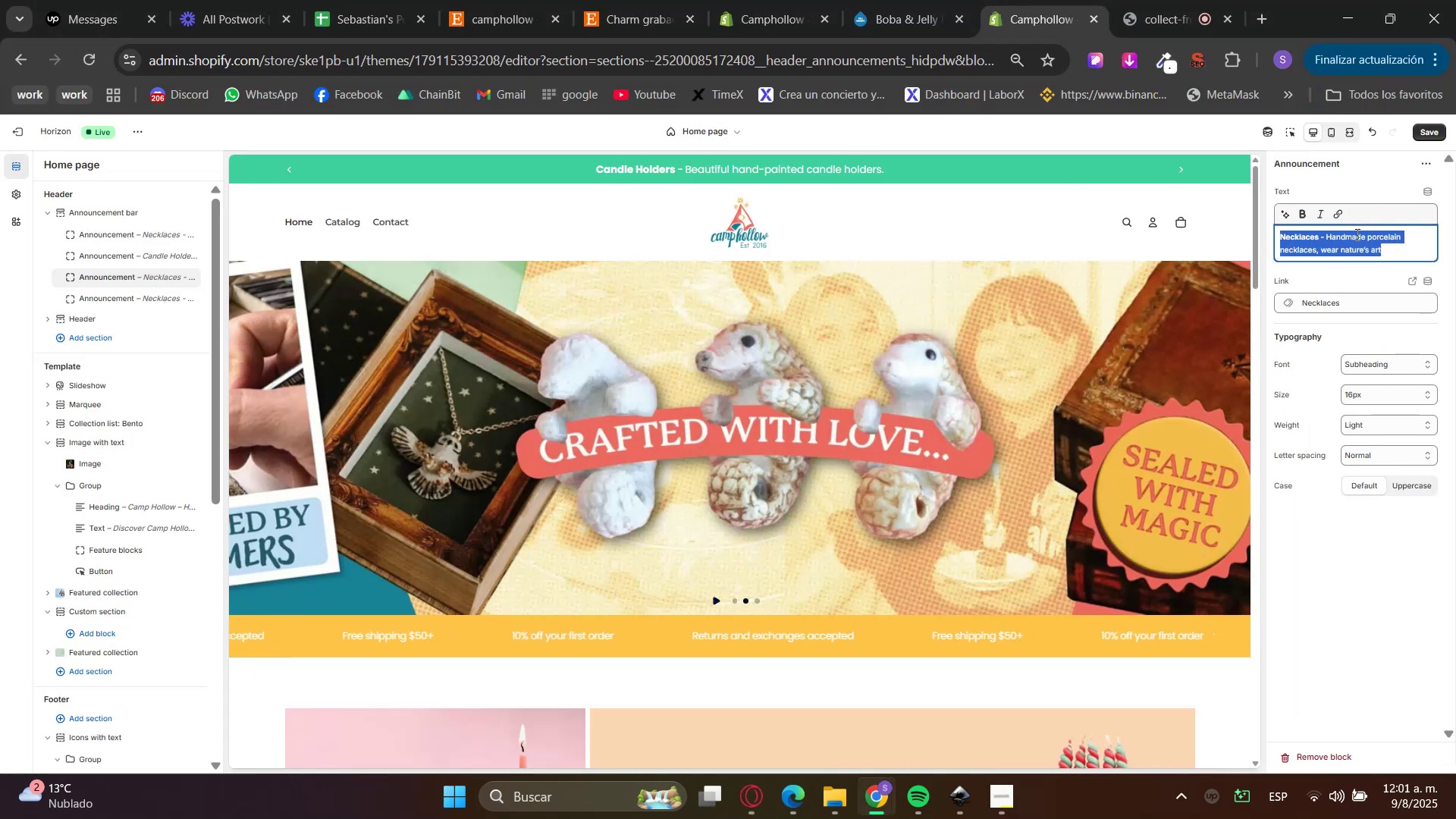 
key(Control+V)
 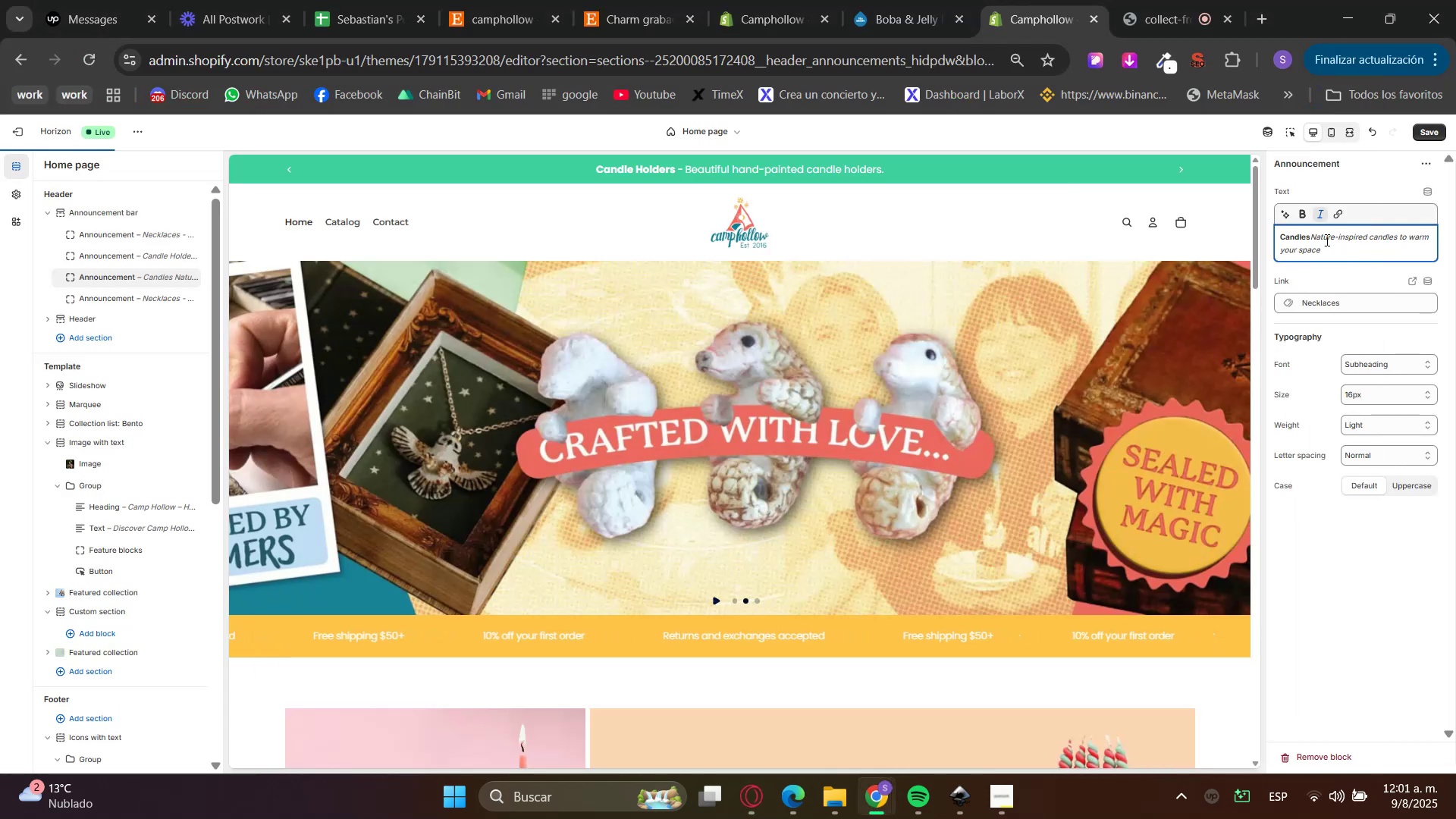 
left_click([1311, 237])
 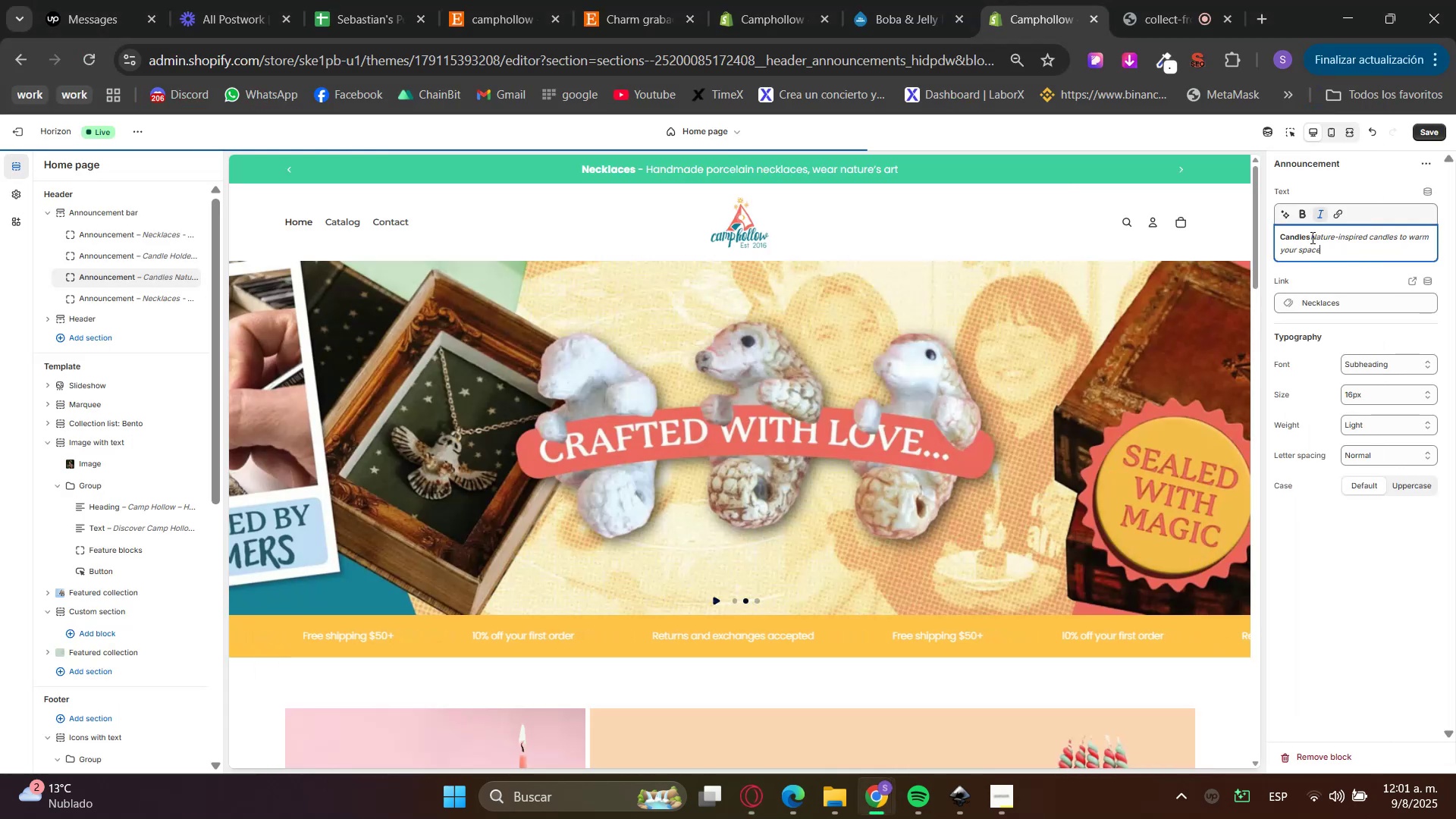 
key(Space)
 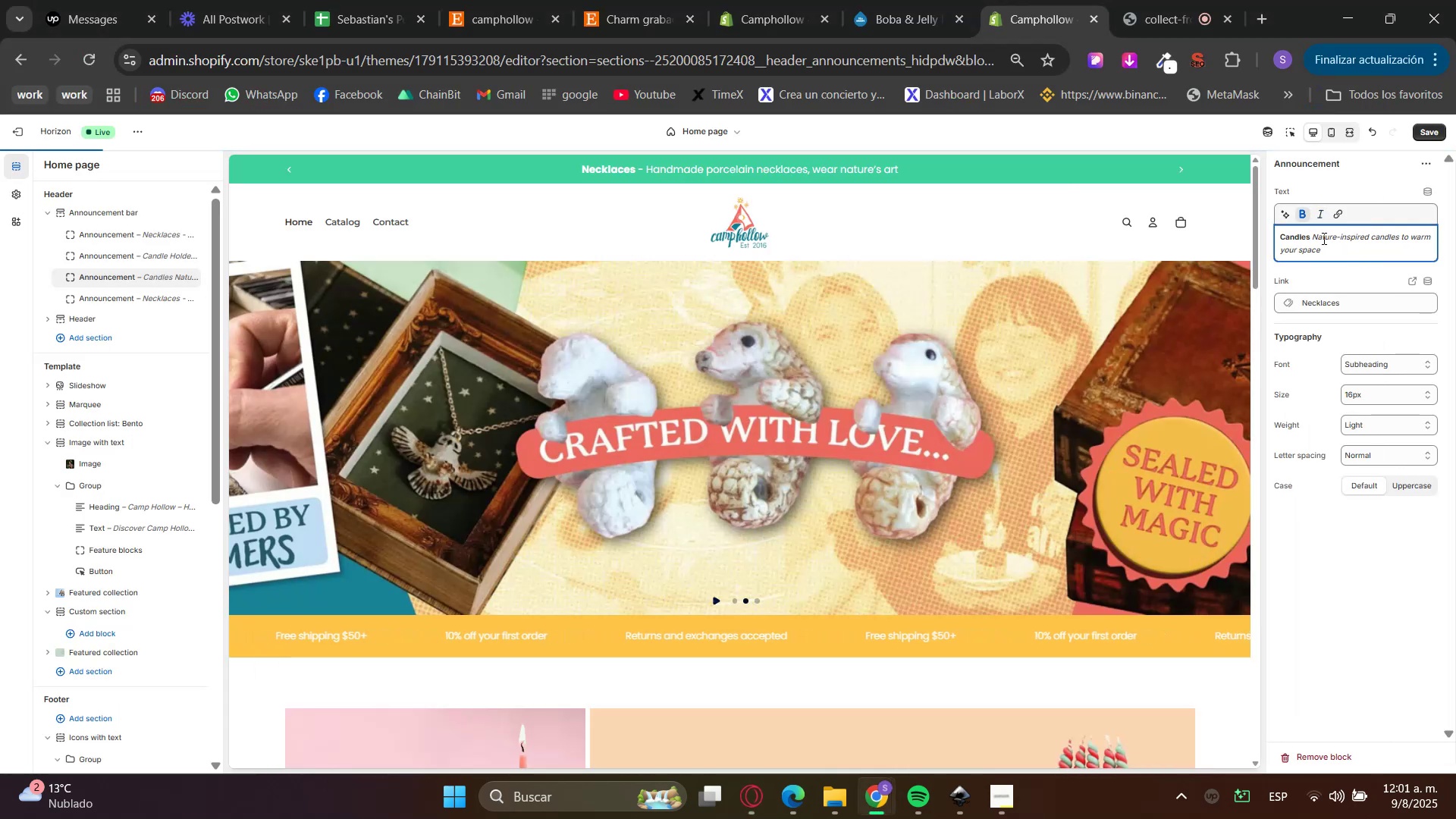 
double_click([1296, 235])
 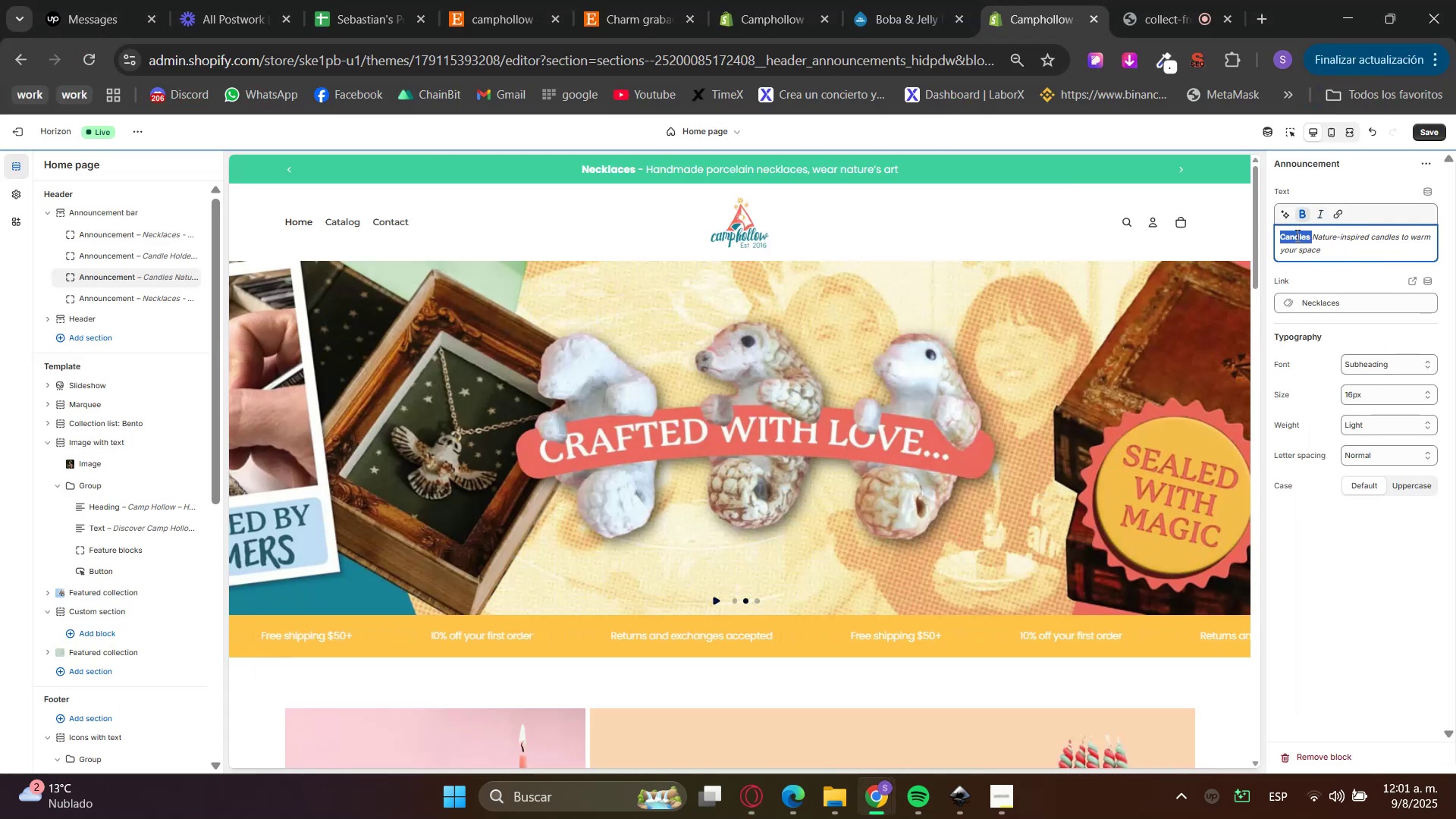 
triple_click([1321, 239])
 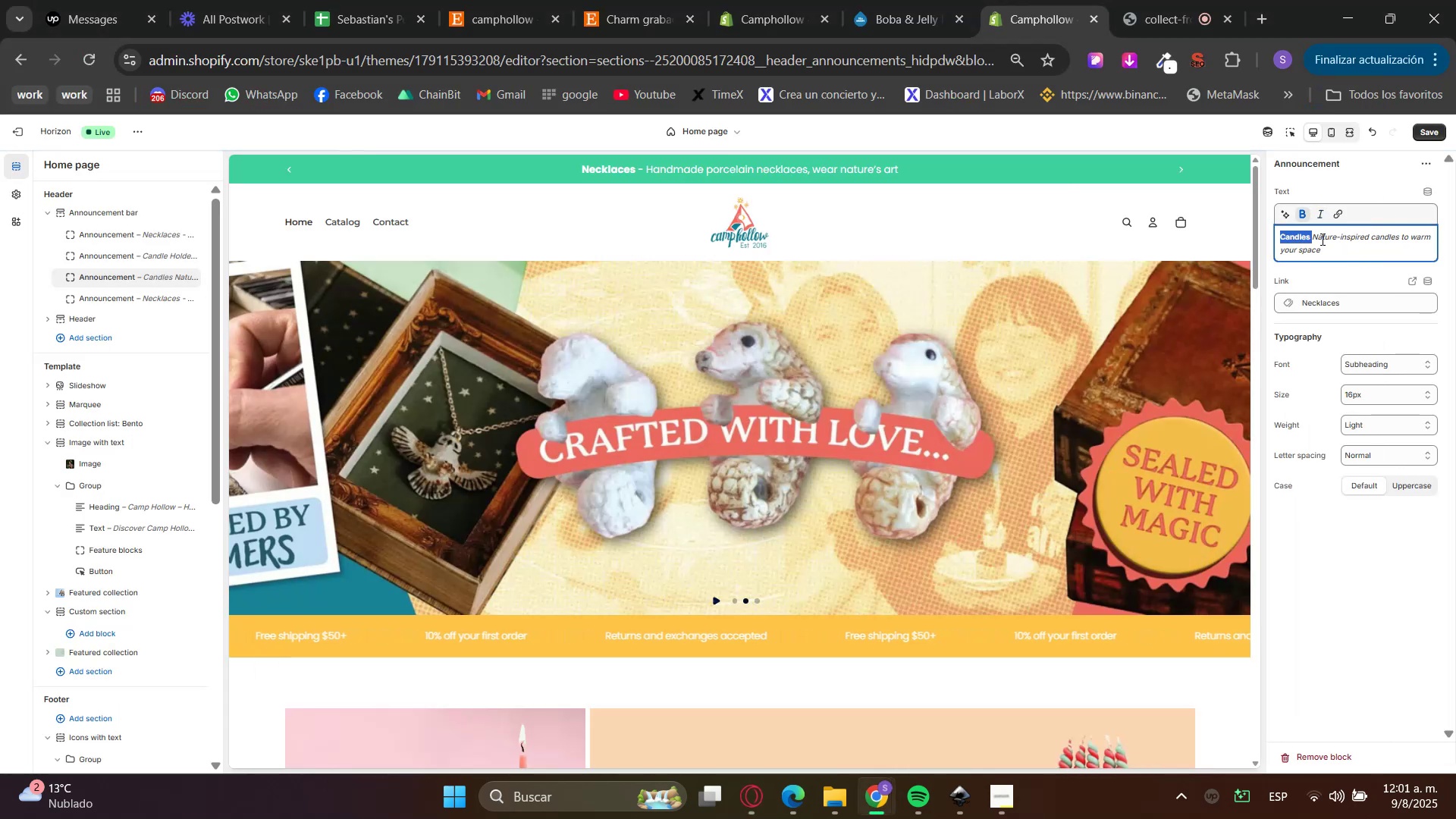 
left_click_drag(start_coordinate=[1321, 239], to_coordinate=[1335, 256])
 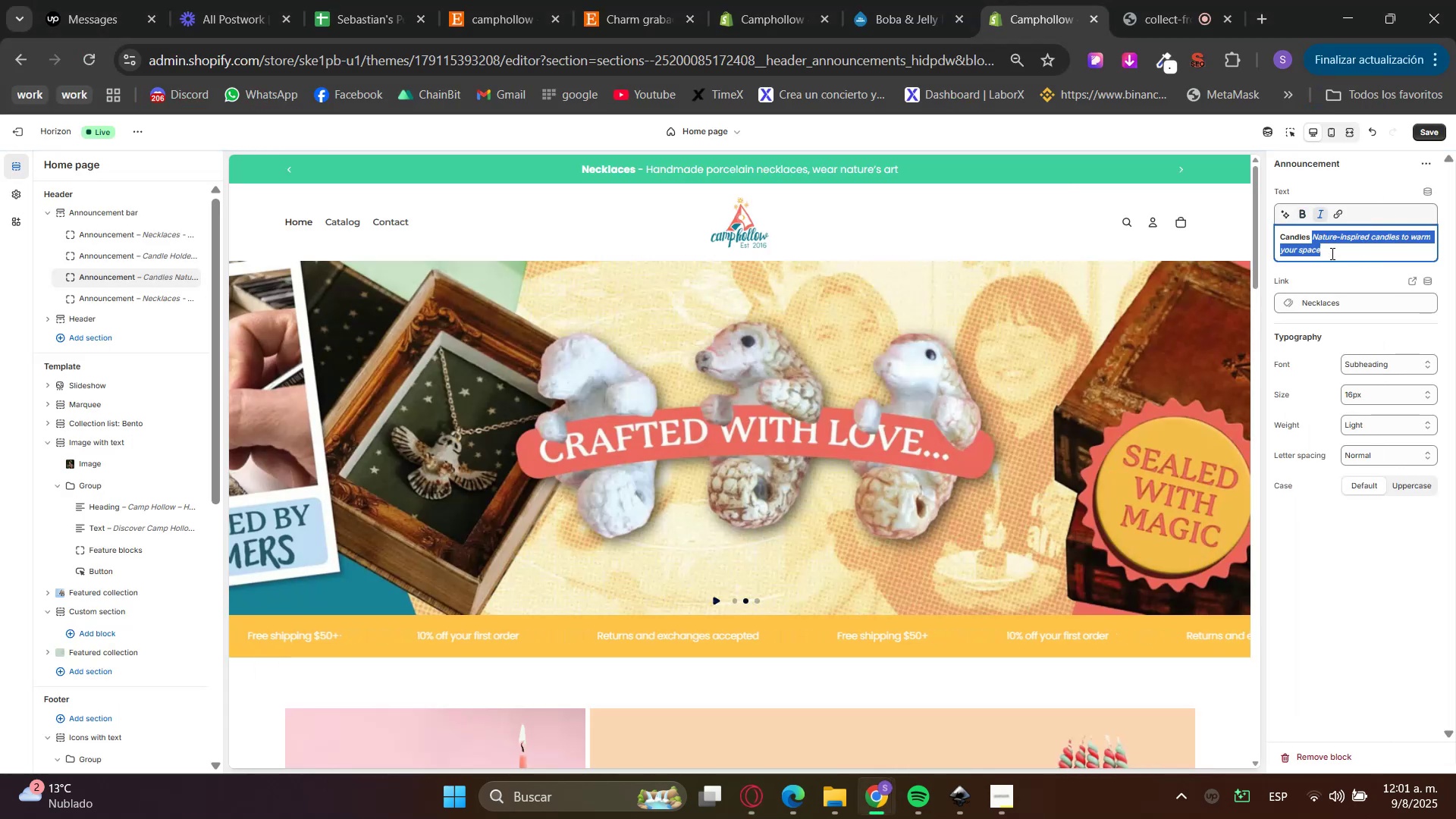 
hold_key(key=ControlLeft, duration=0.31)
 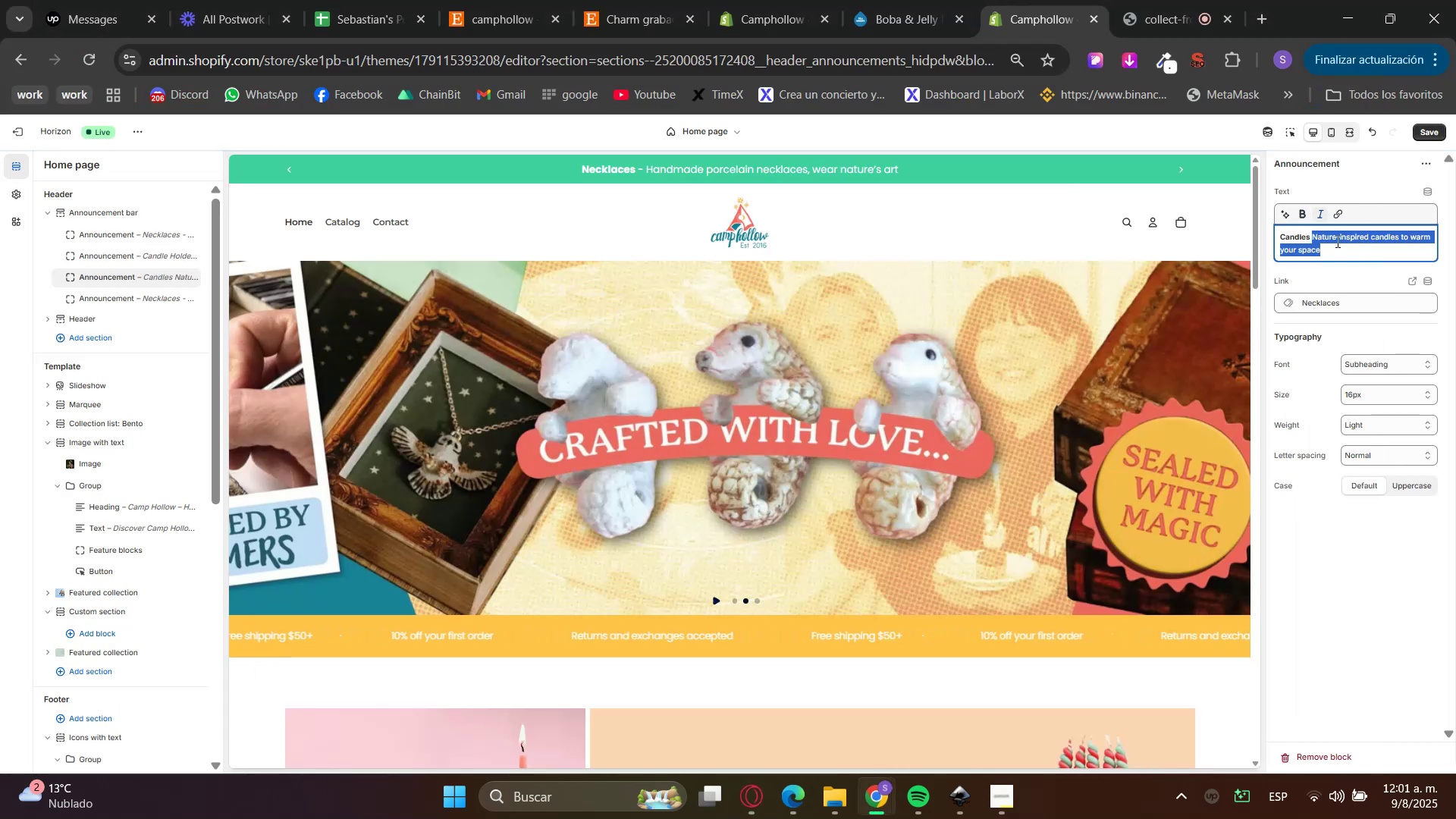 
double_click([1339, 257])
 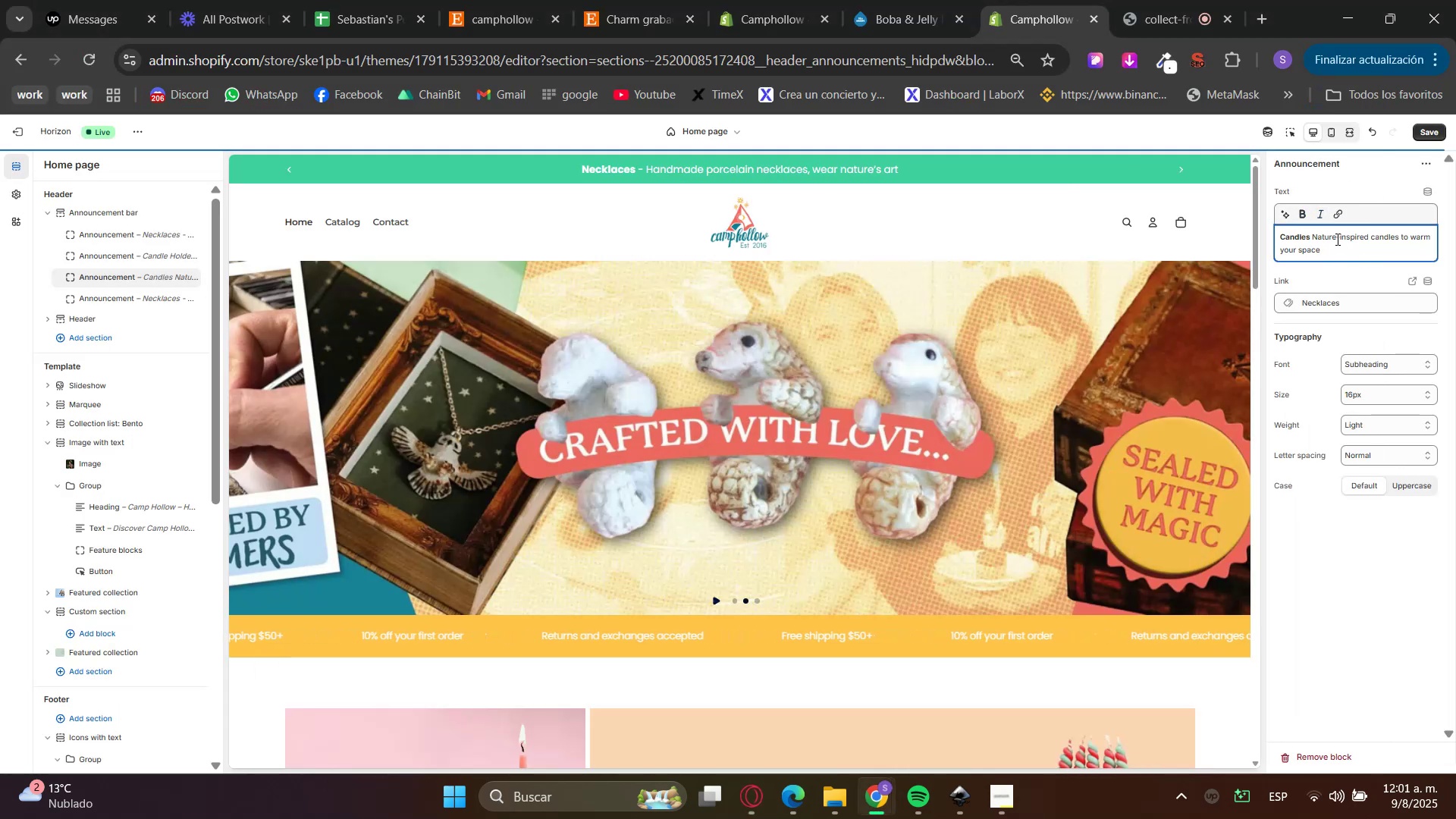 
left_click([1339, 238])
 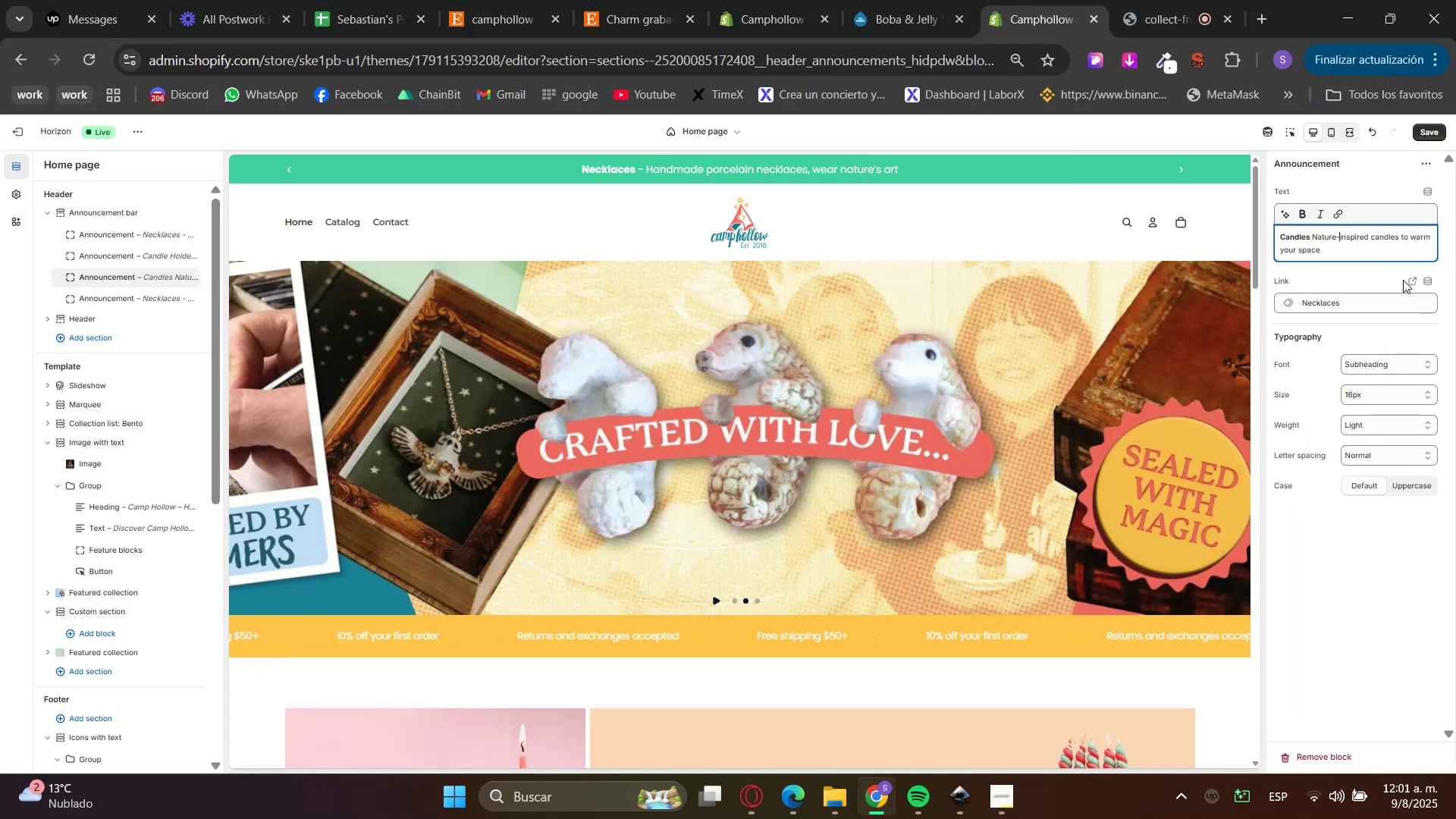 
key(Backspace)
 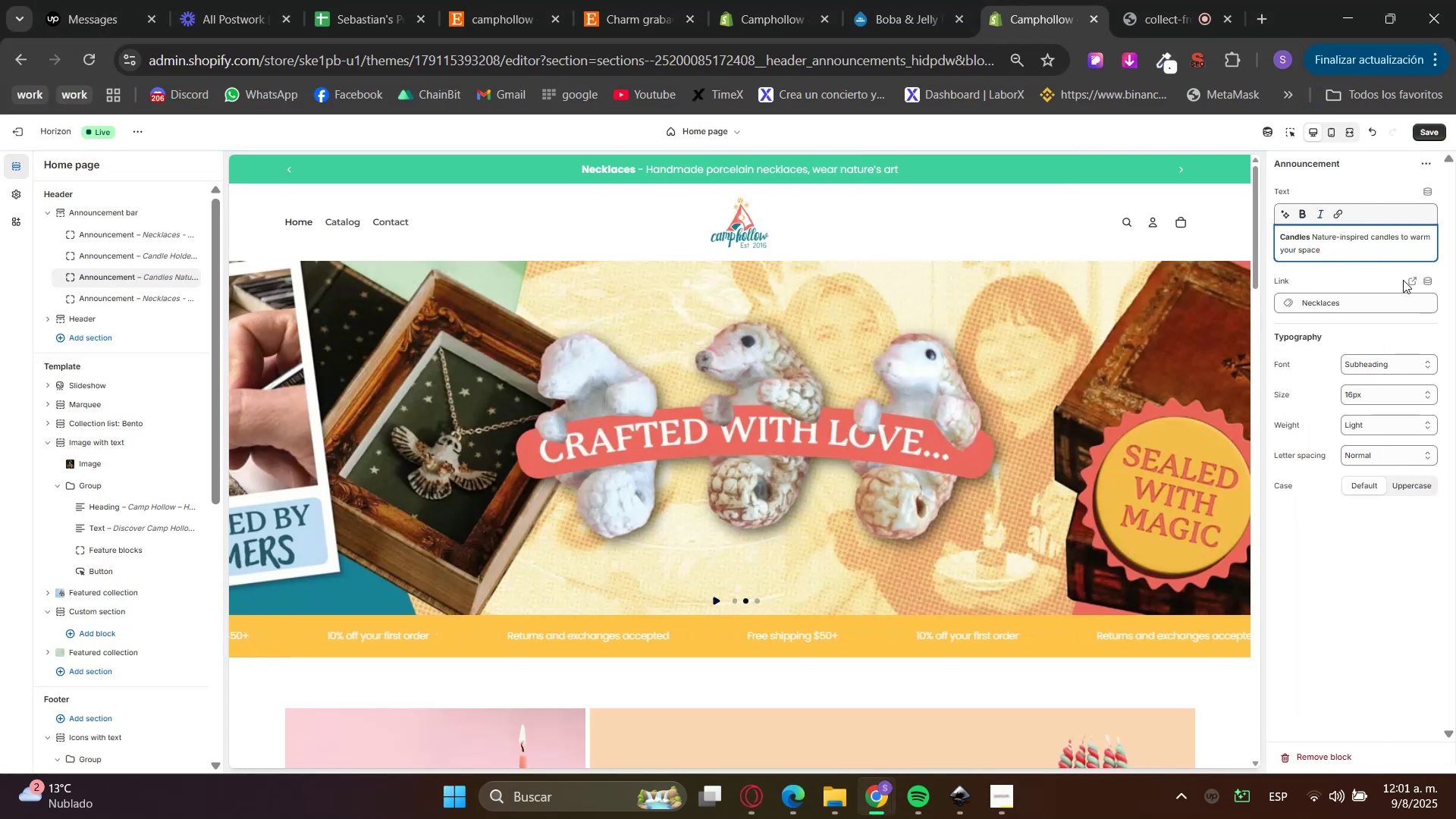 
key(Space)
 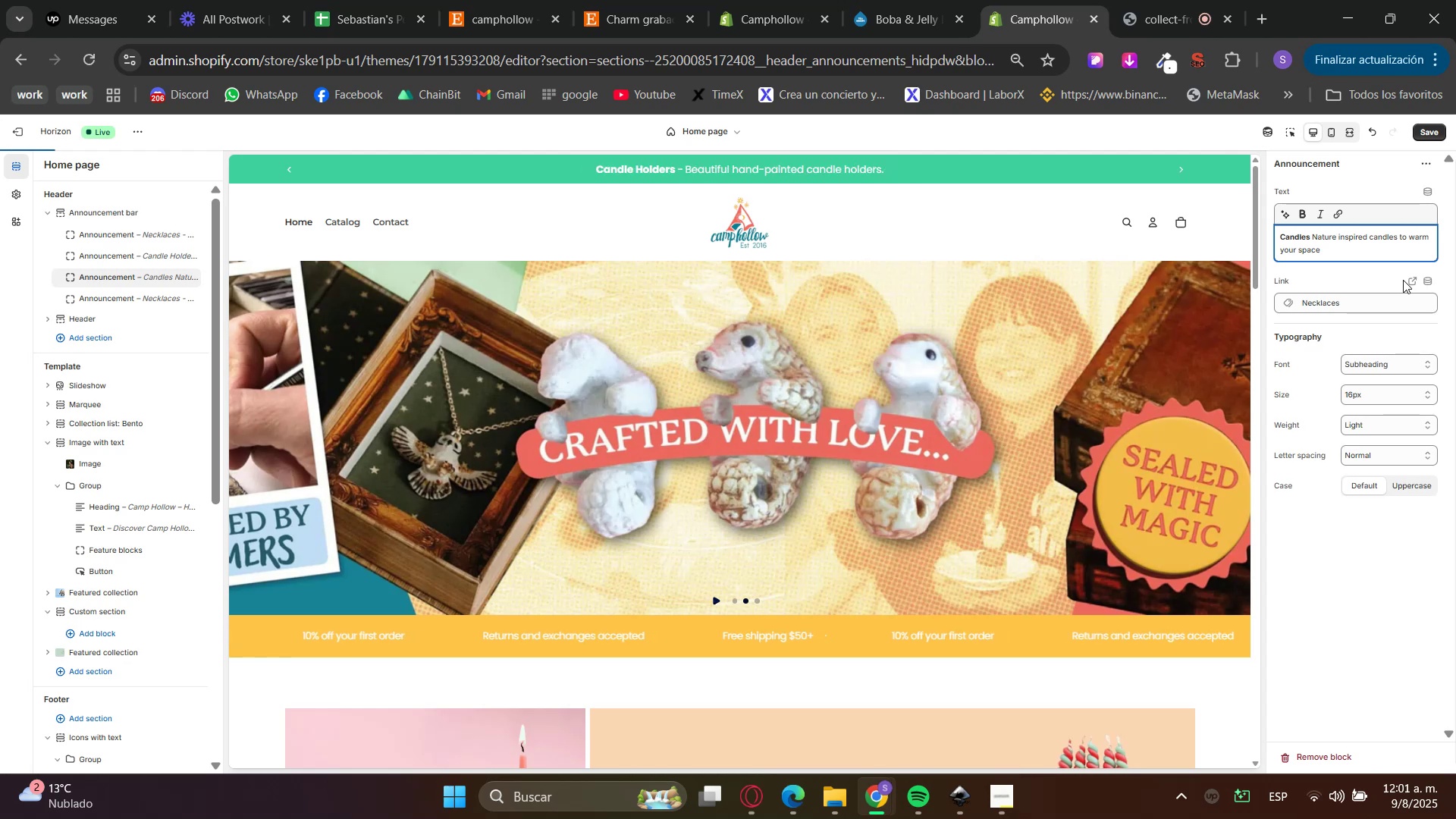 
left_click([1402, 275])
 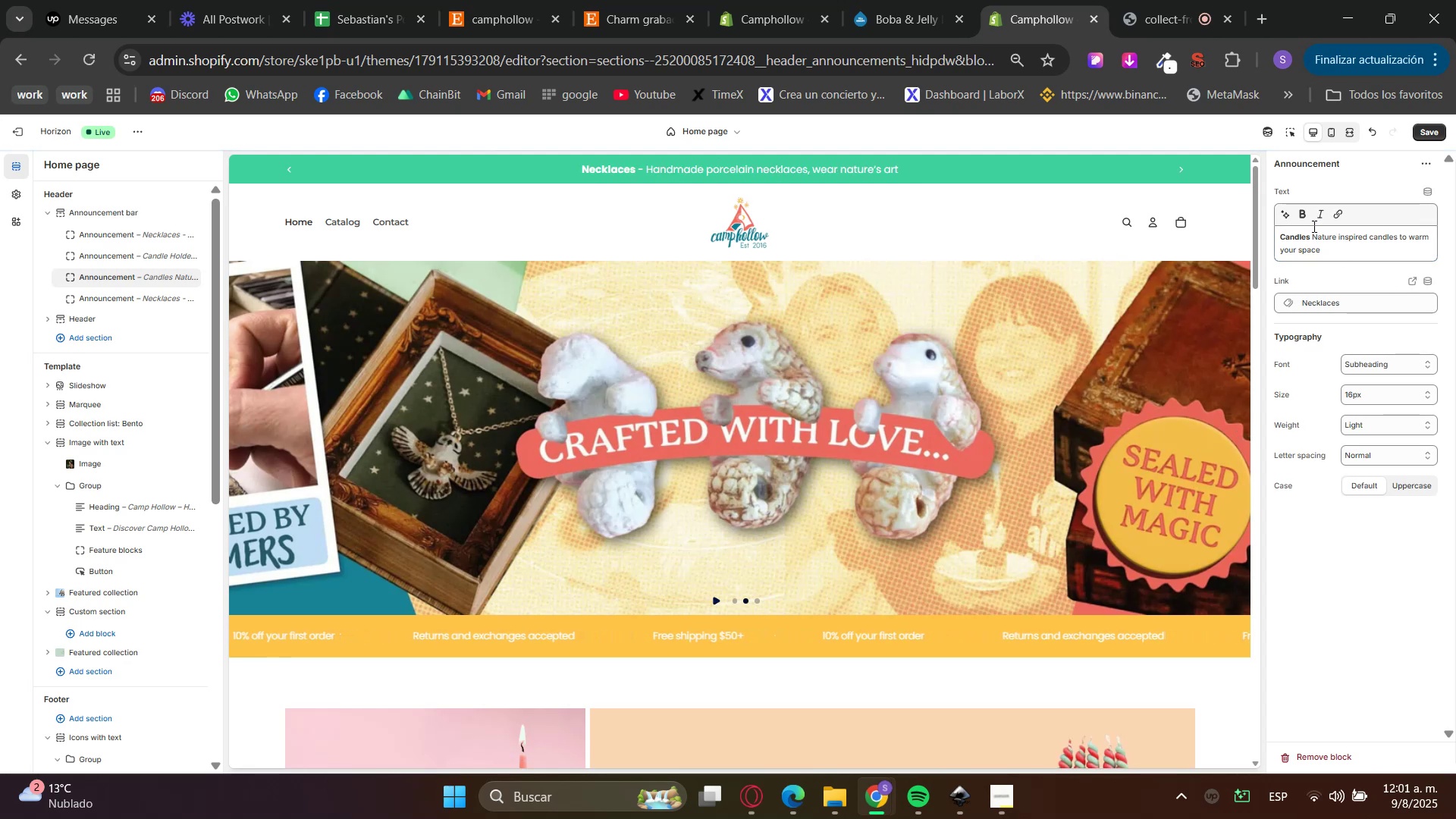 
left_click([1184, 169])
 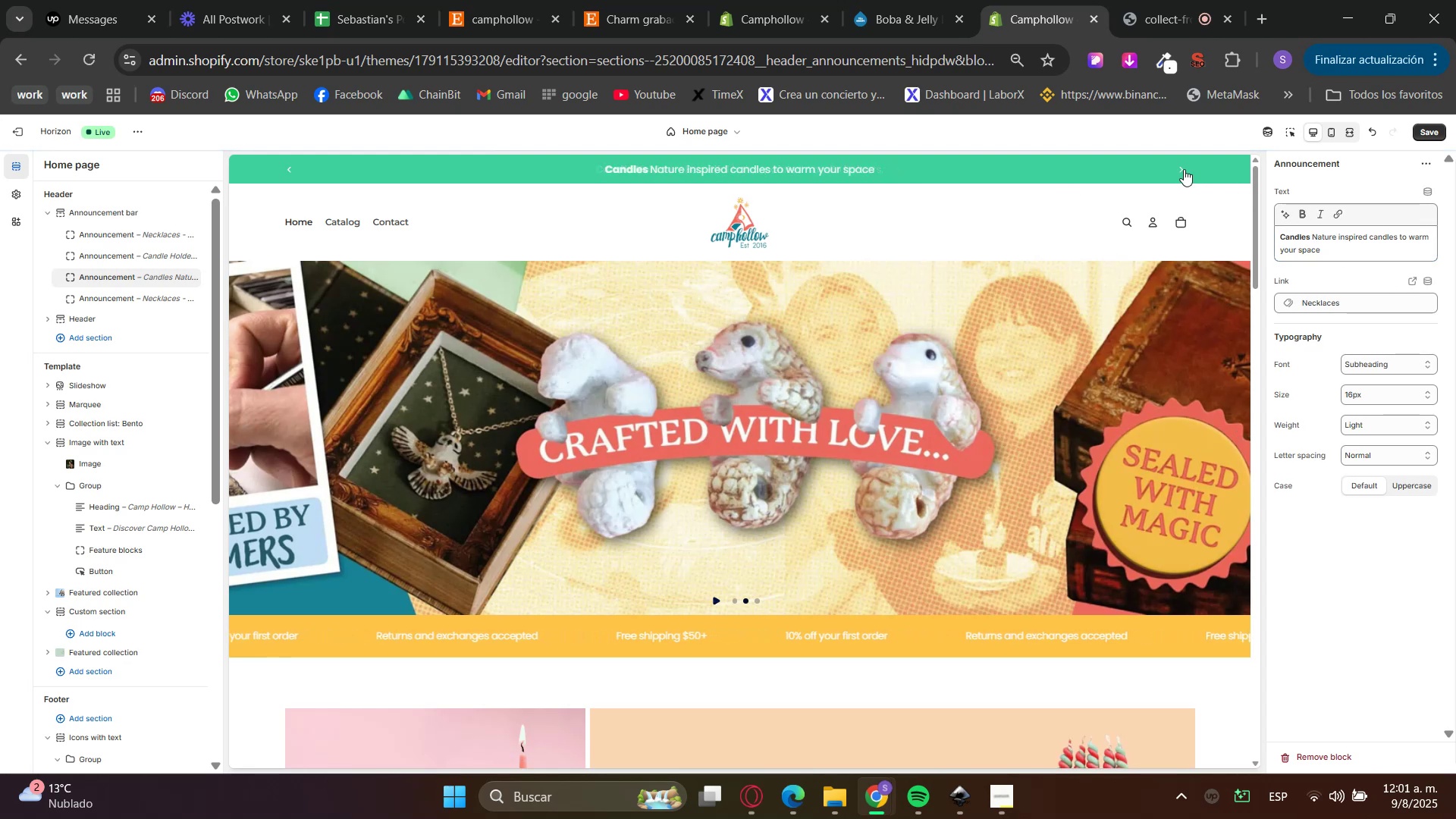 
left_click([1184, 169])
 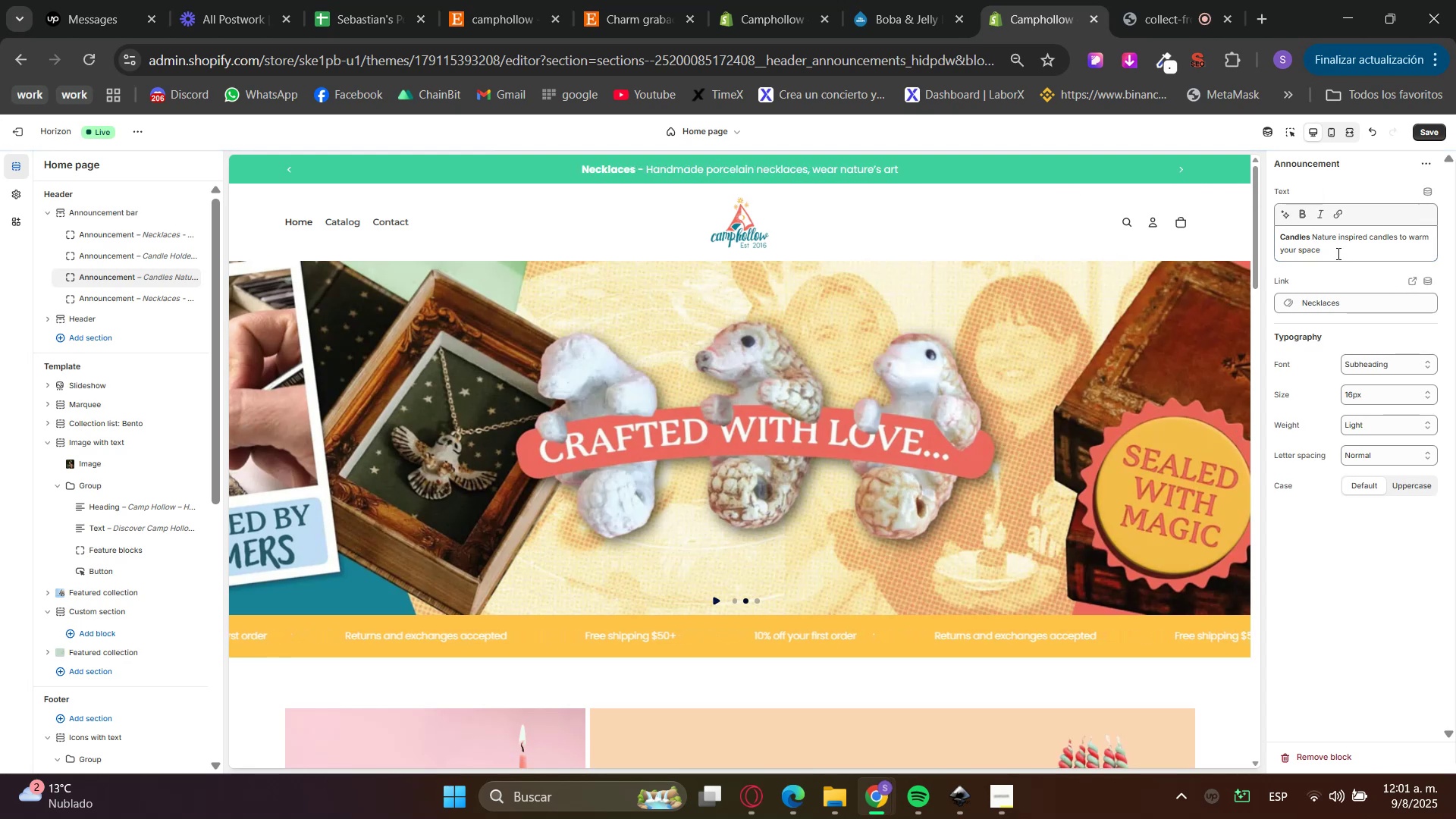 
left_click([1321, 302])
 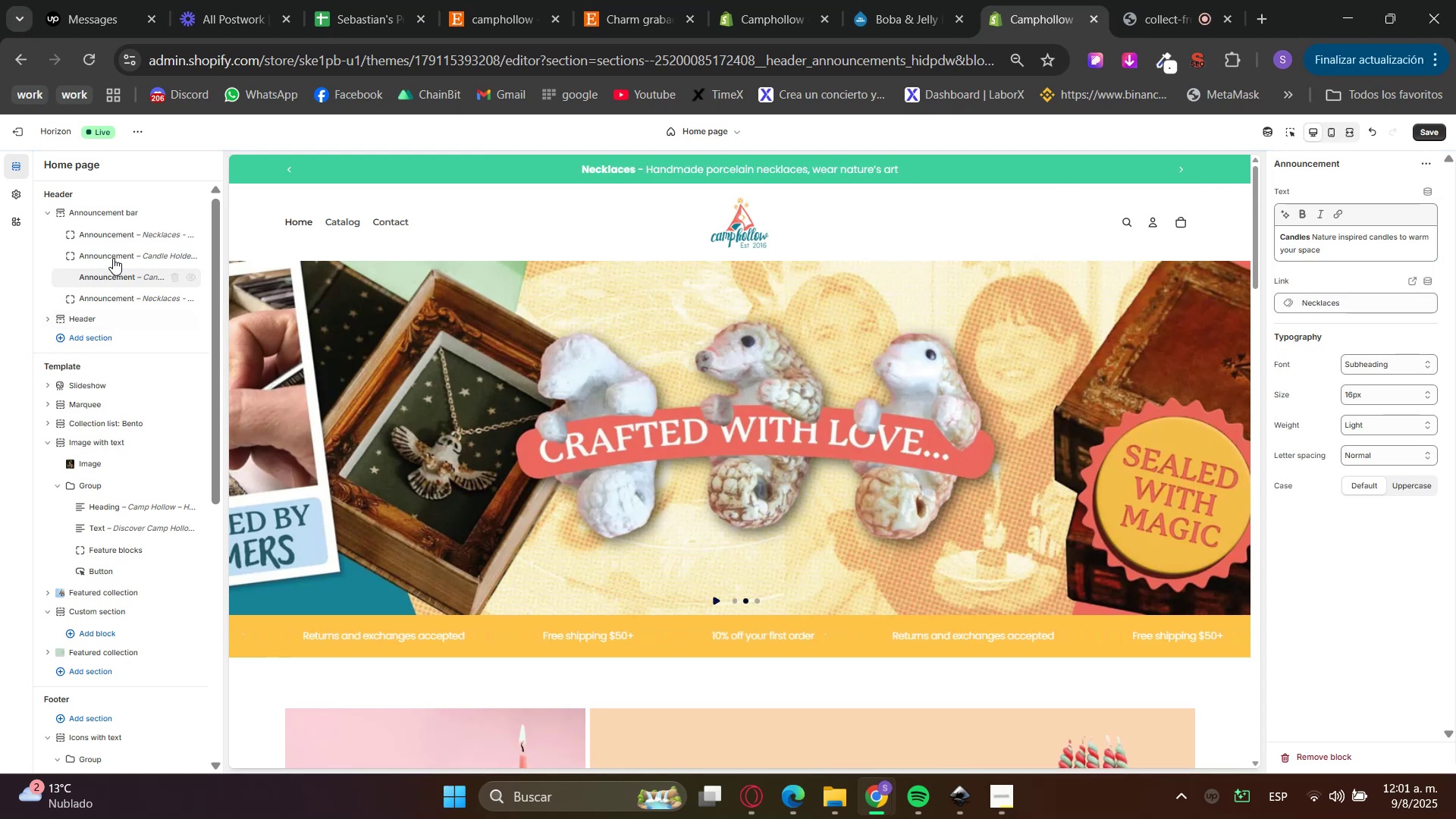 
left_click([113, 258])
 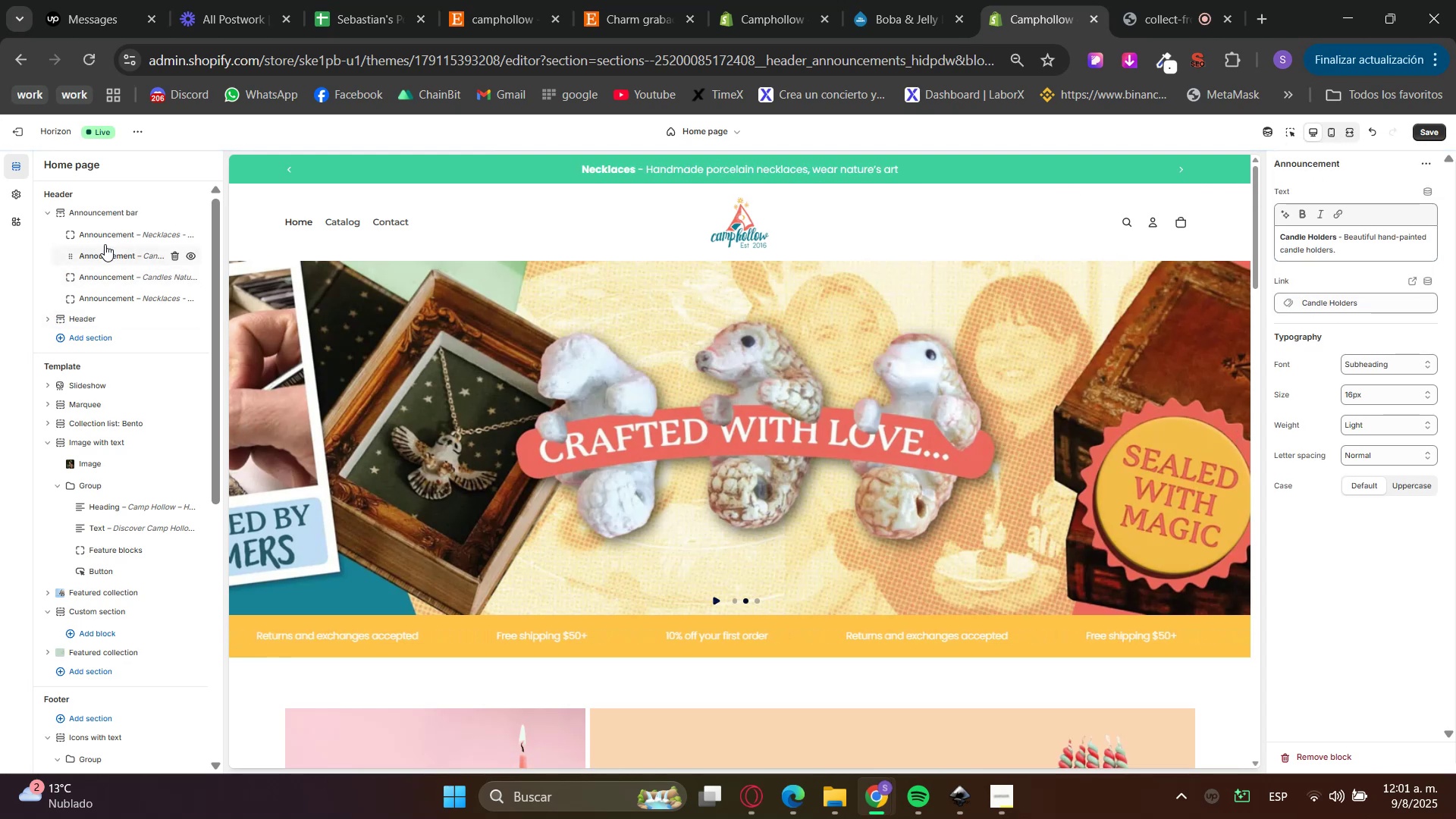 
left_click([100, 234])
 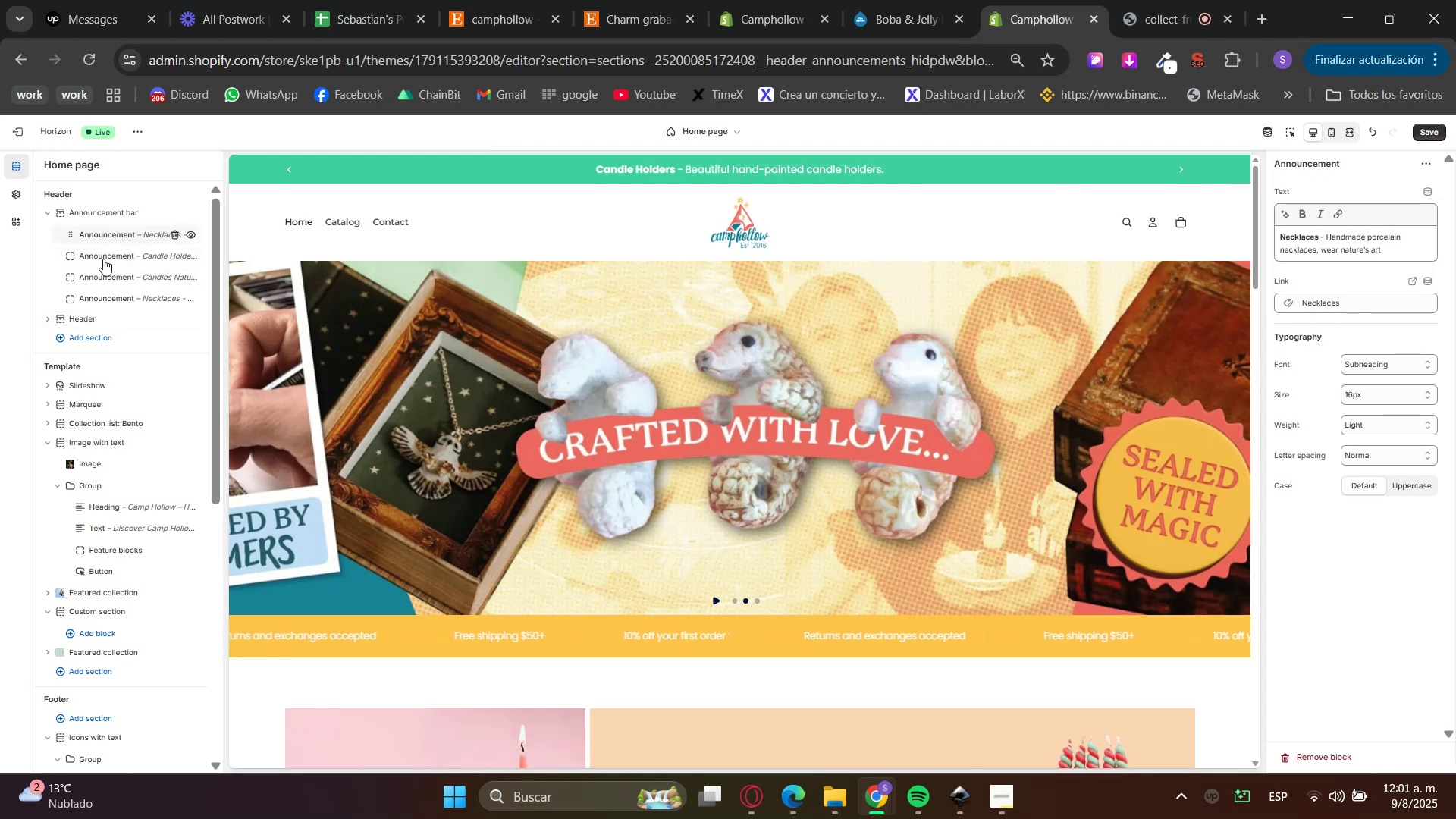 
left_click([102, 281])
 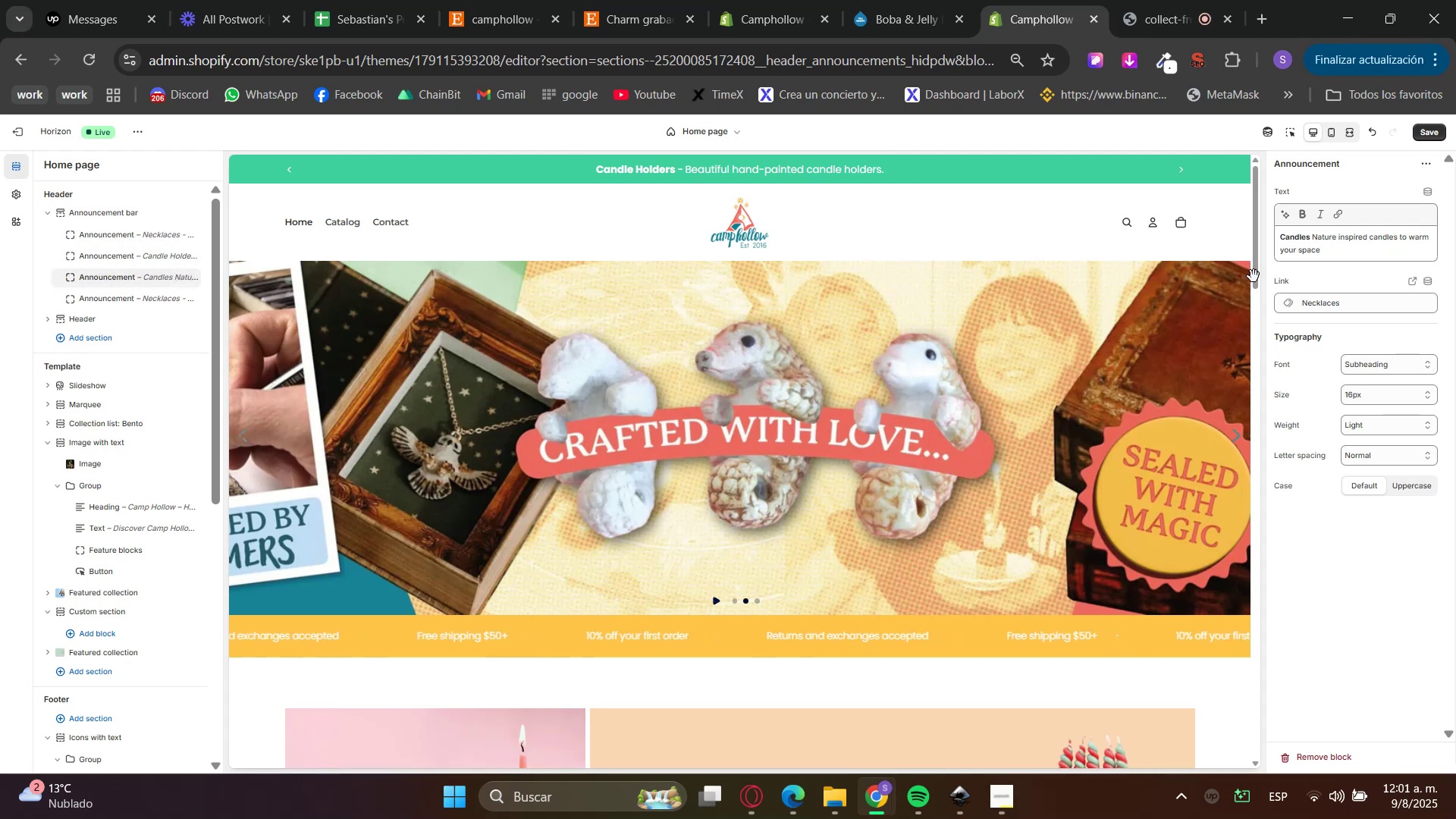 
left_click([1345, 305])
 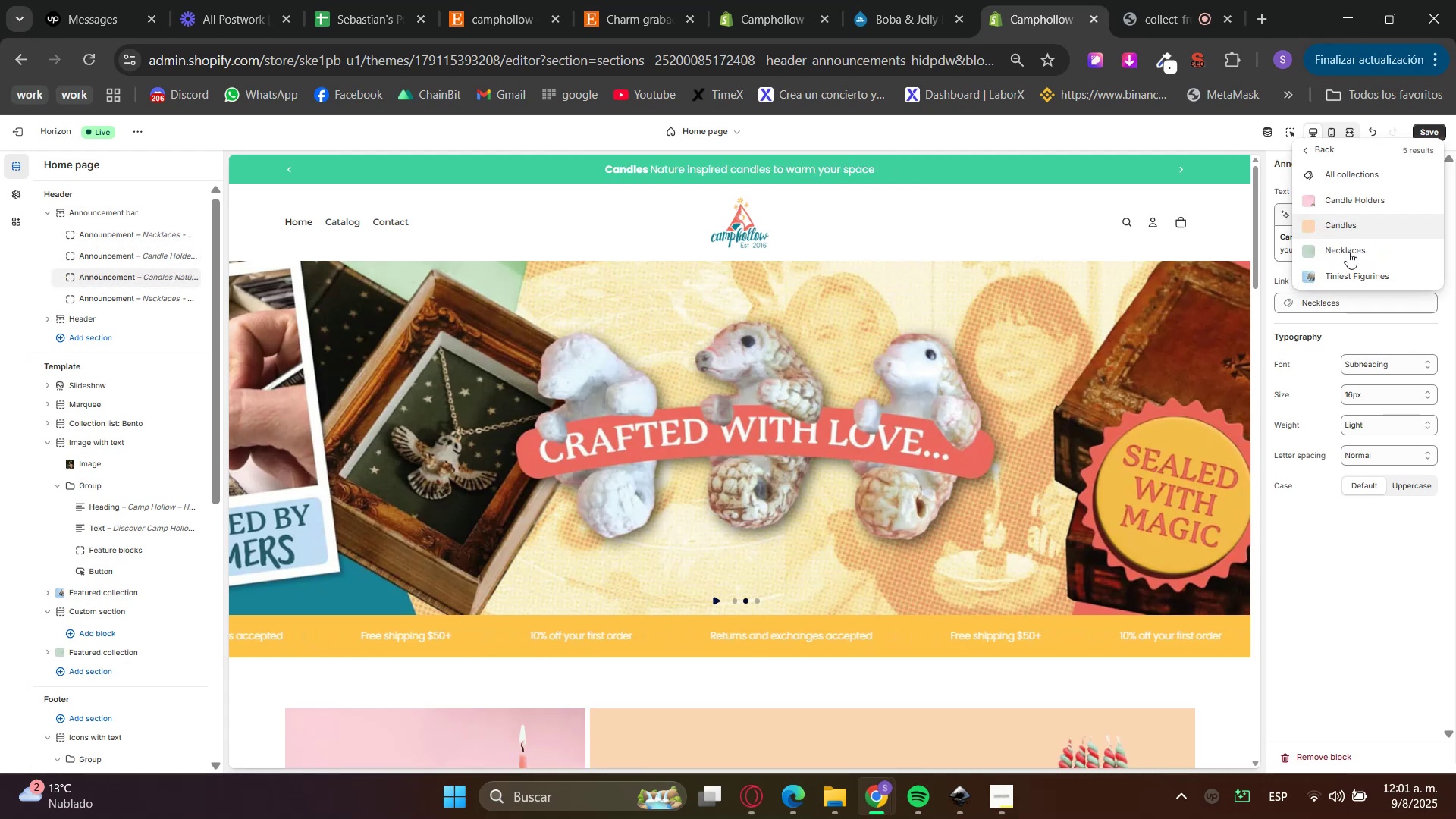 
left_click([1358, 228])
 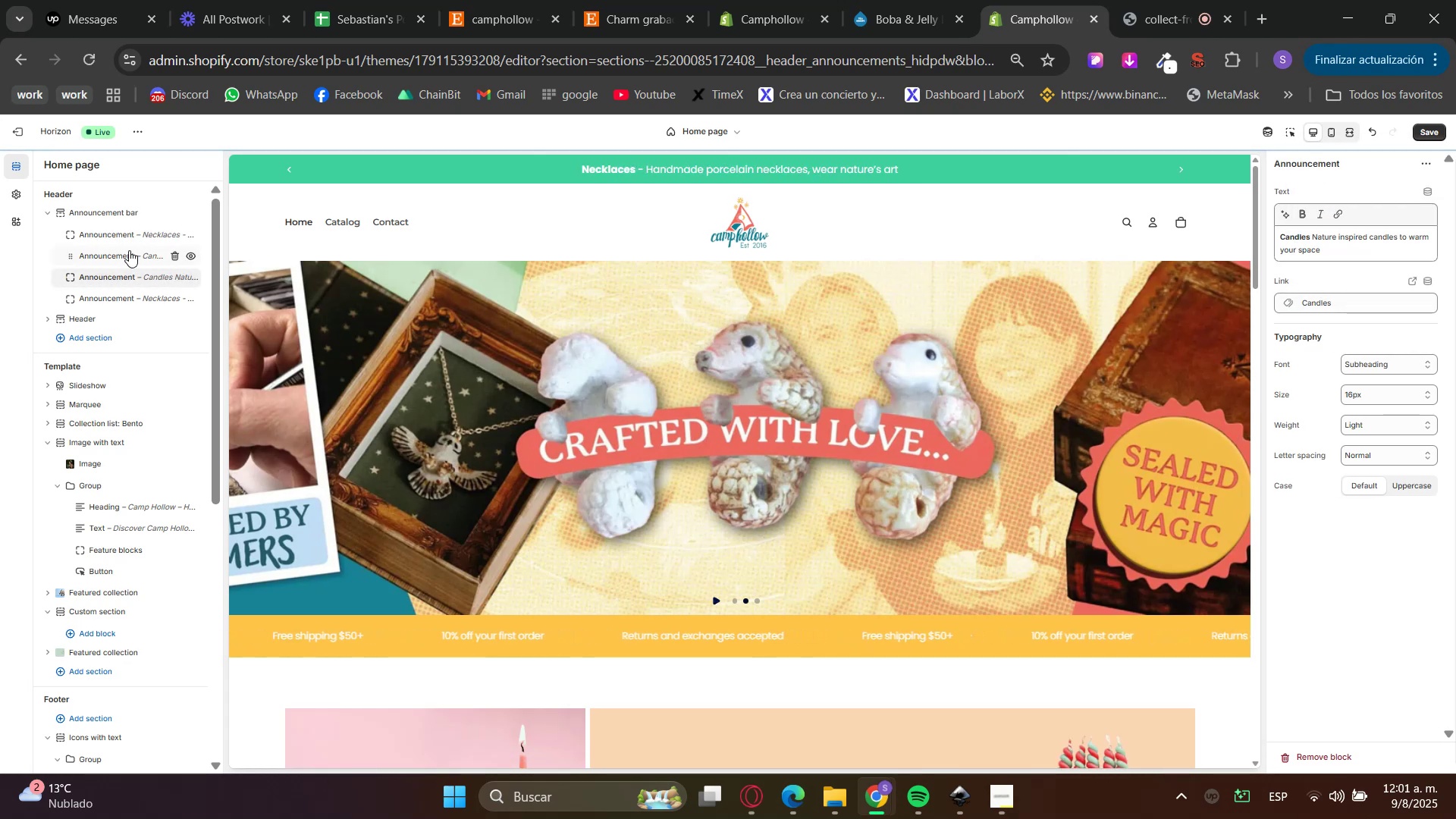 
left_click([124, 253])
 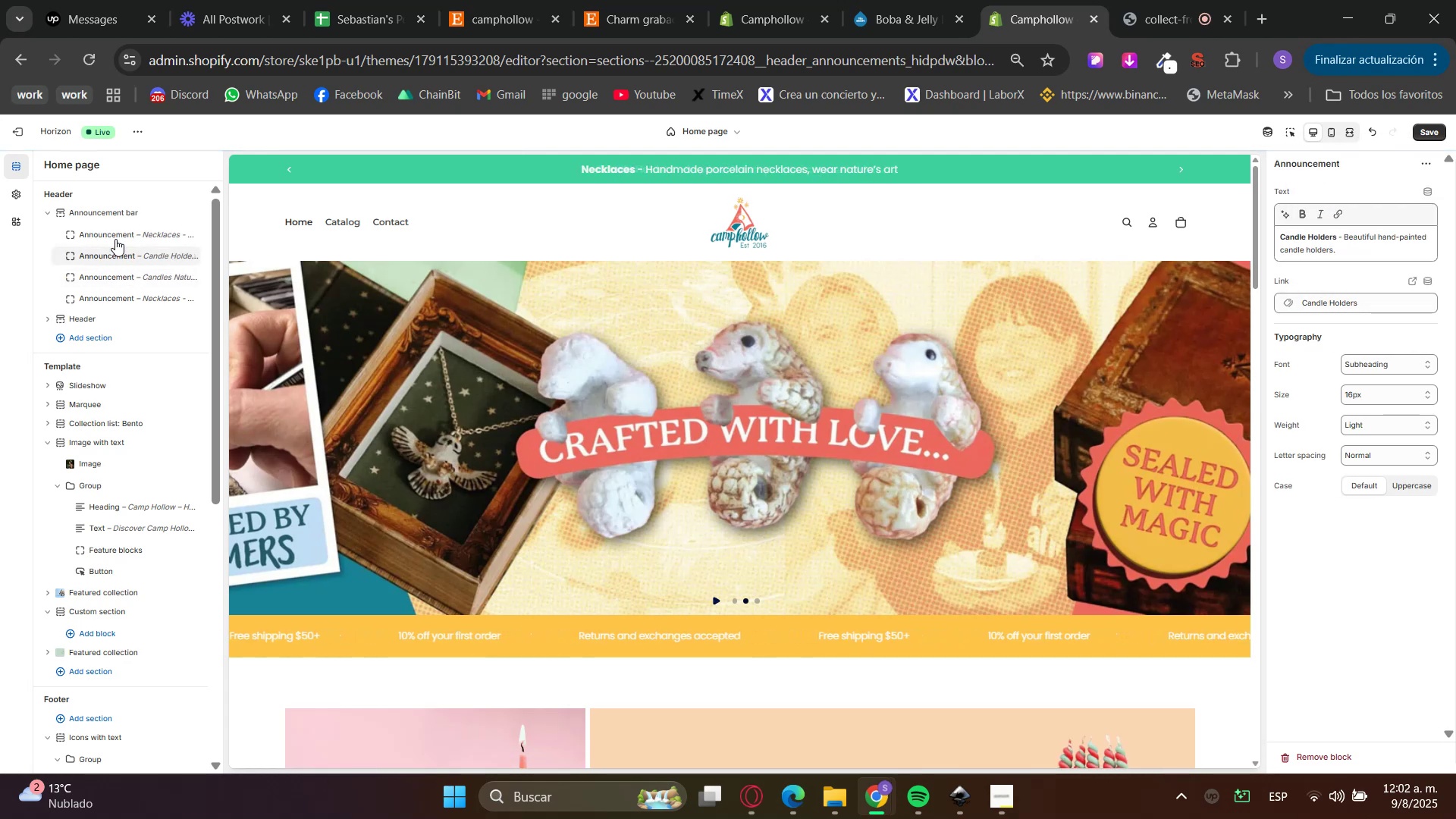 
left_click([114, 237])
 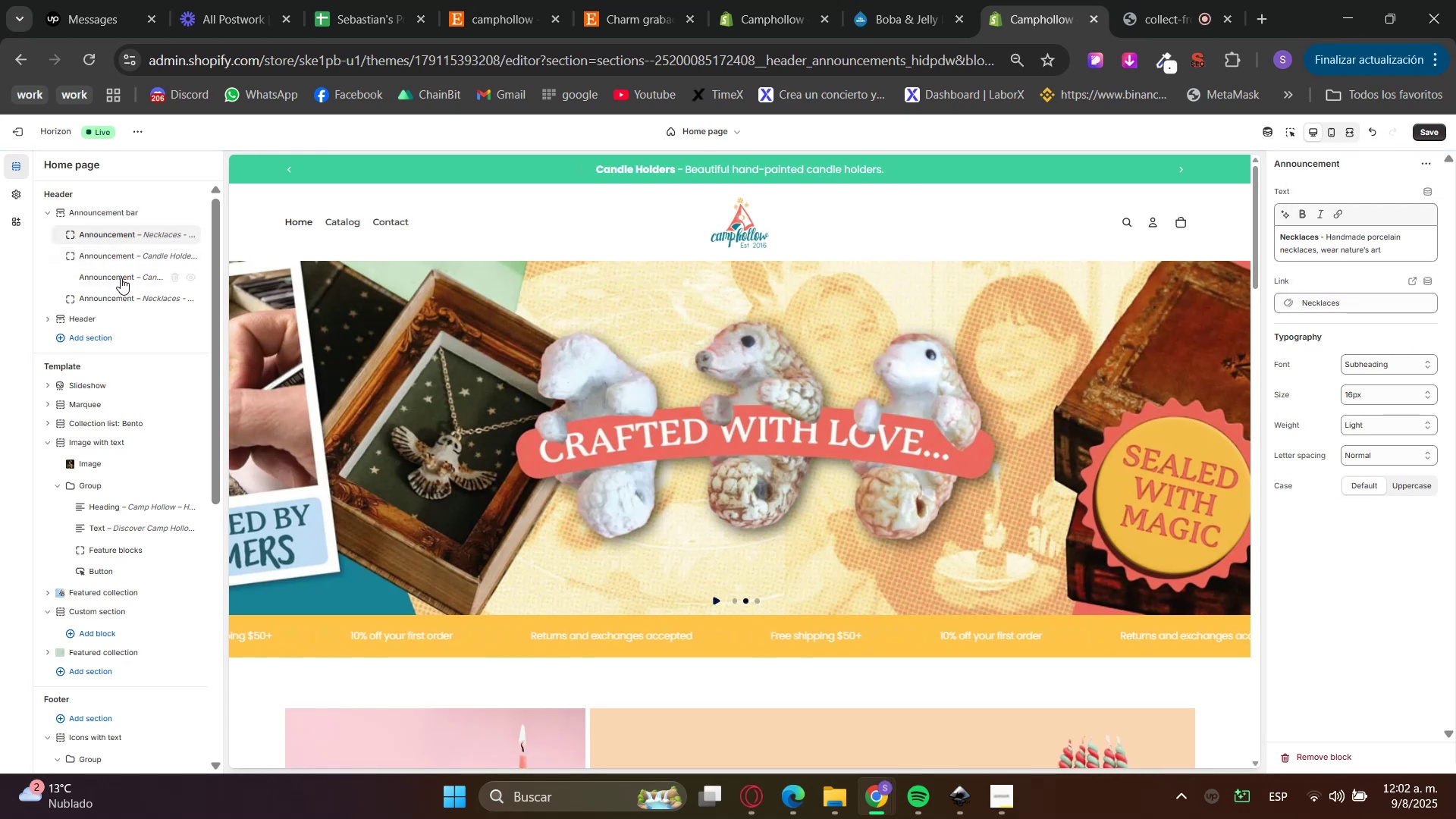 
left_click([121, 300])
 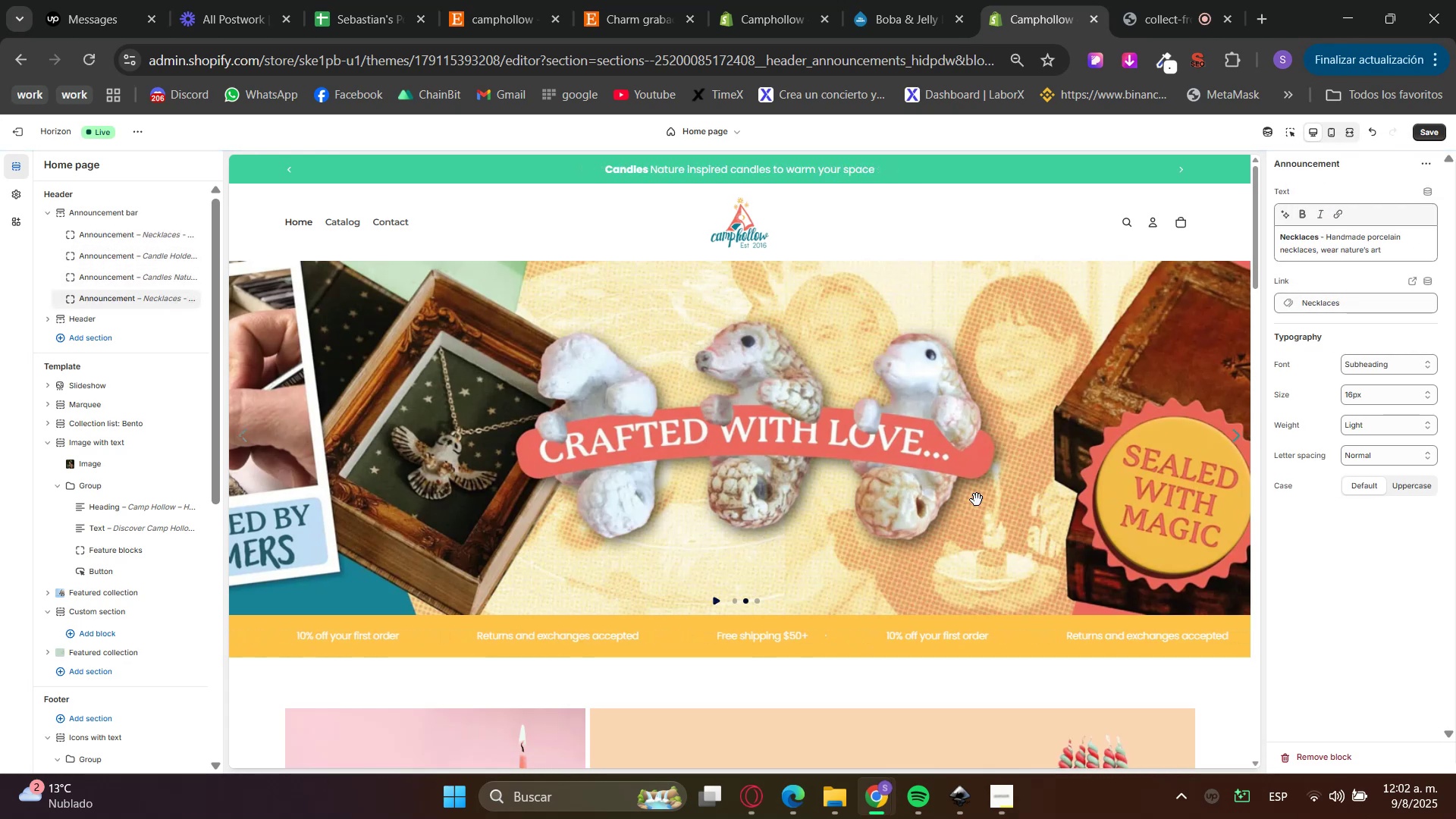 
left_click([757, 817])
 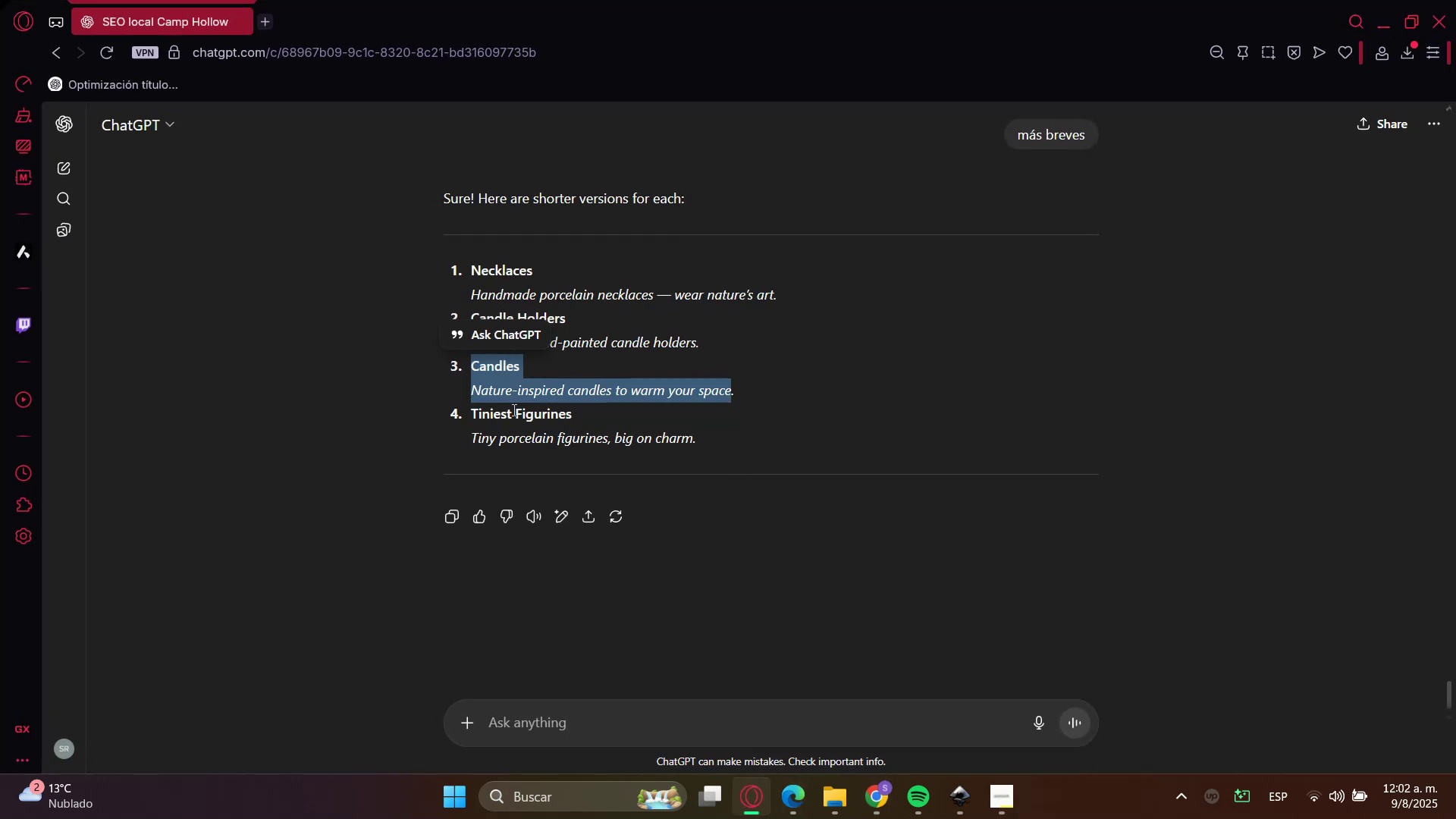 
left_click([499, 419])
 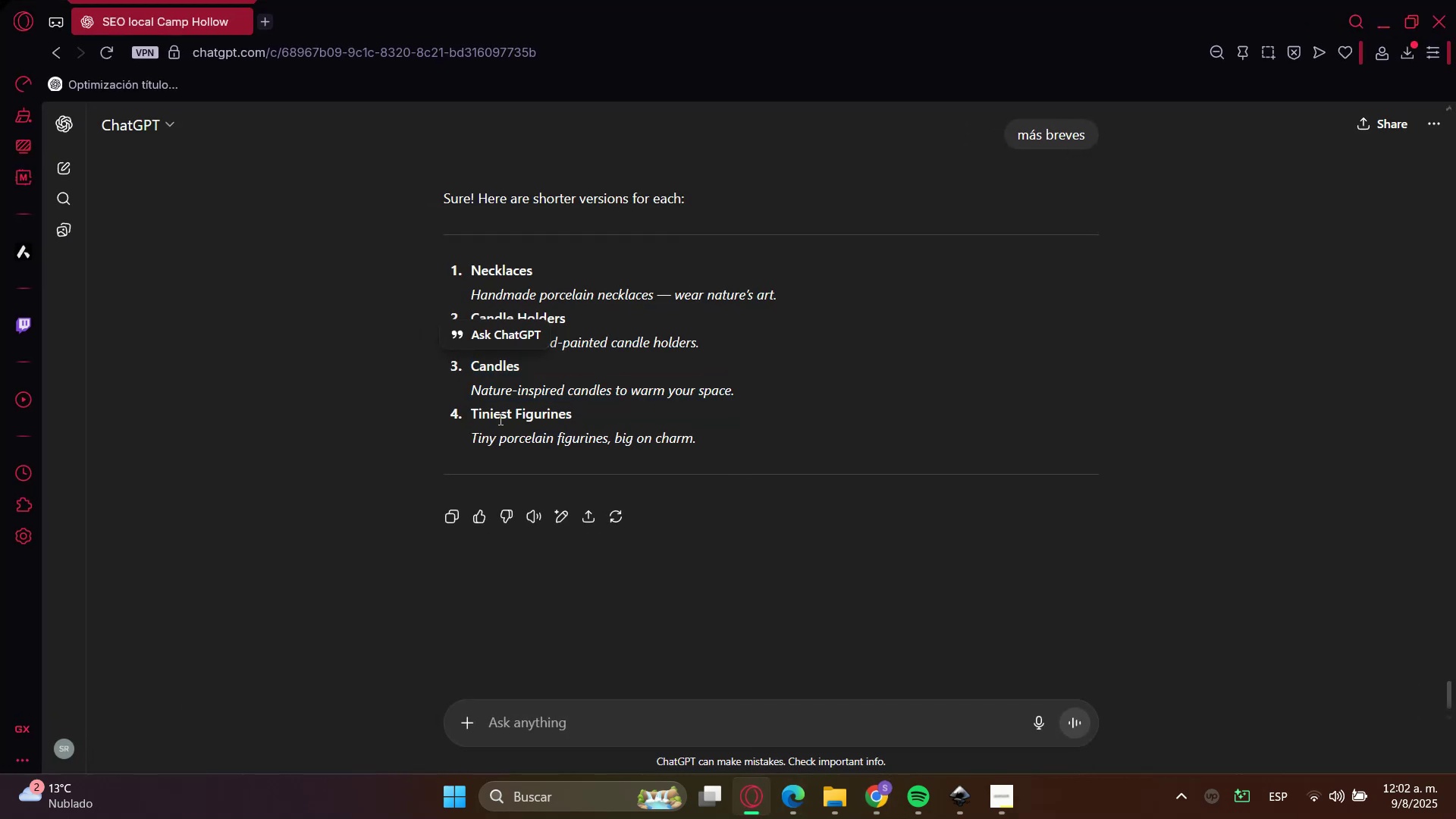 
left_click_drag(start_coordinate=[499, 419], to_coordinate=[685, 447])
 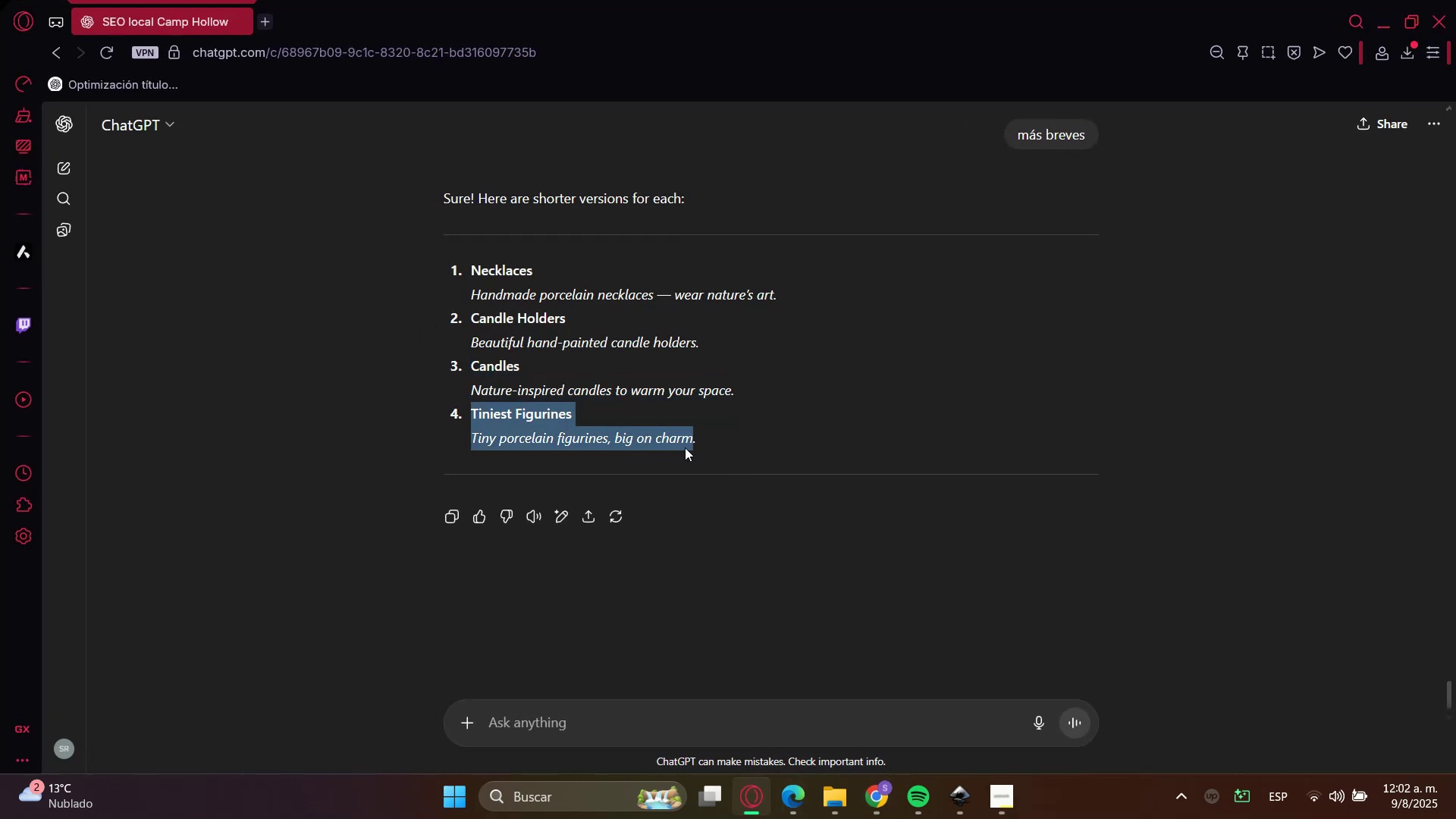 
key(Control+C)
 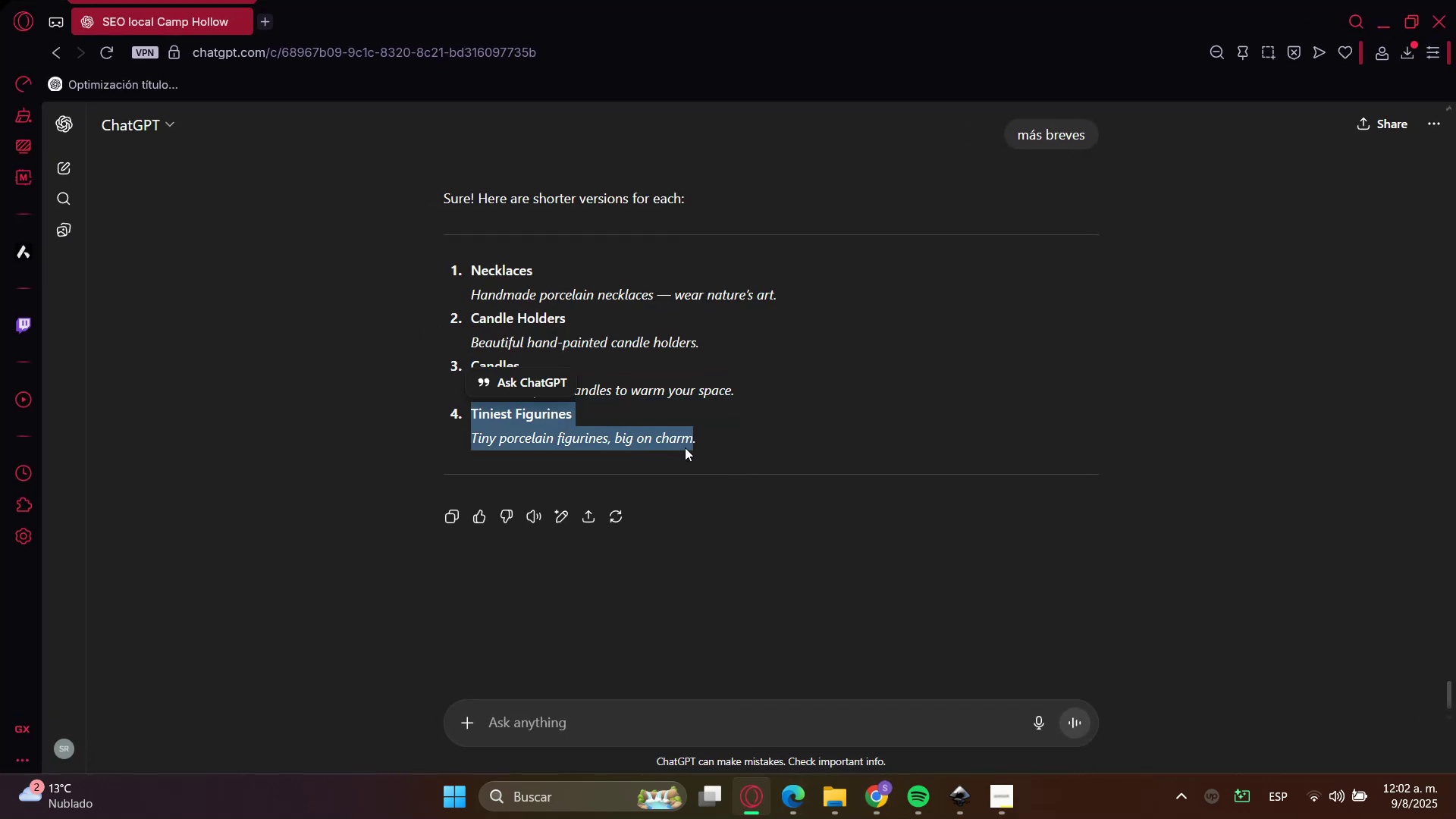 
key(Control+C)
 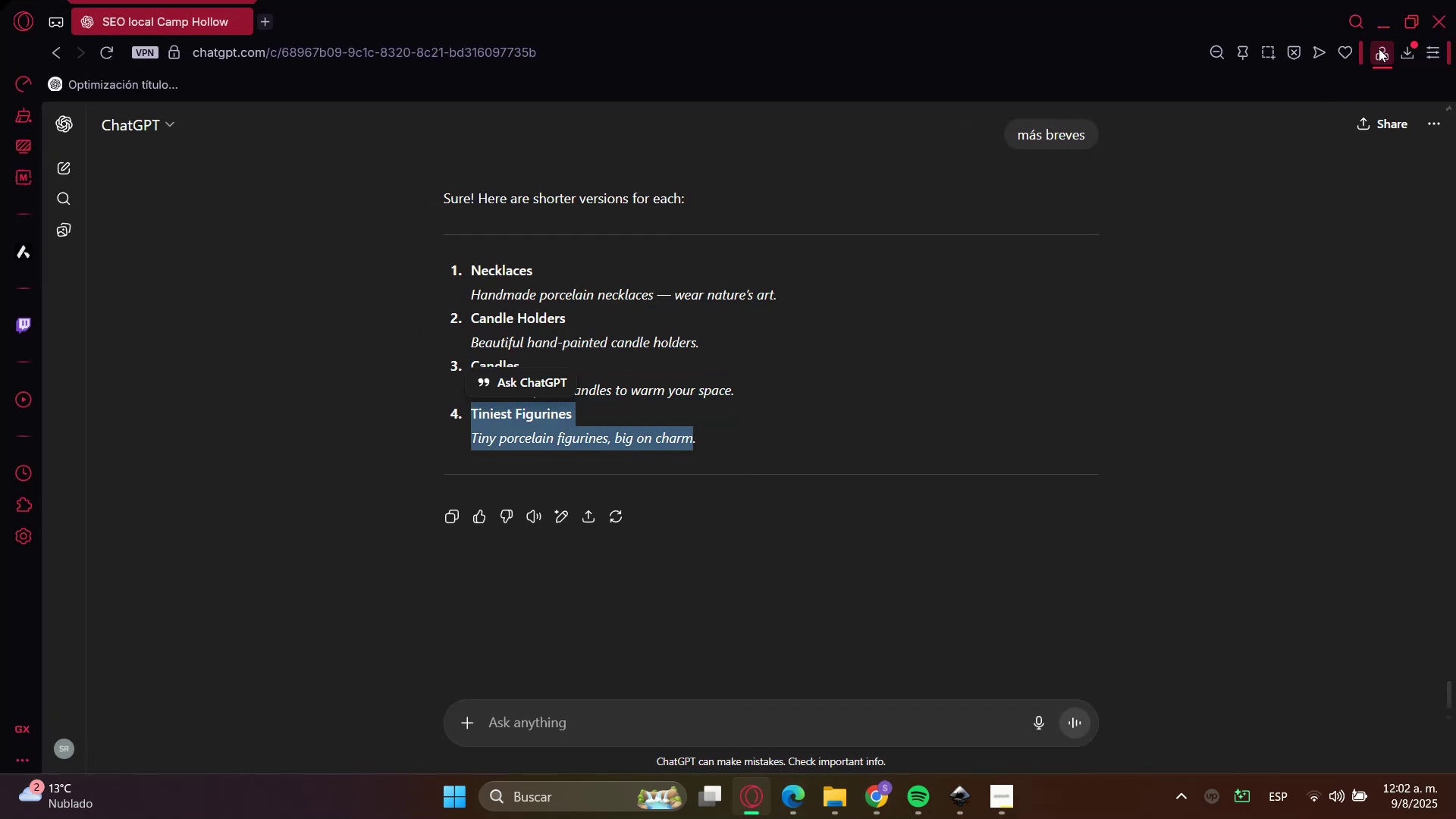 
left_click([1389, 21])
 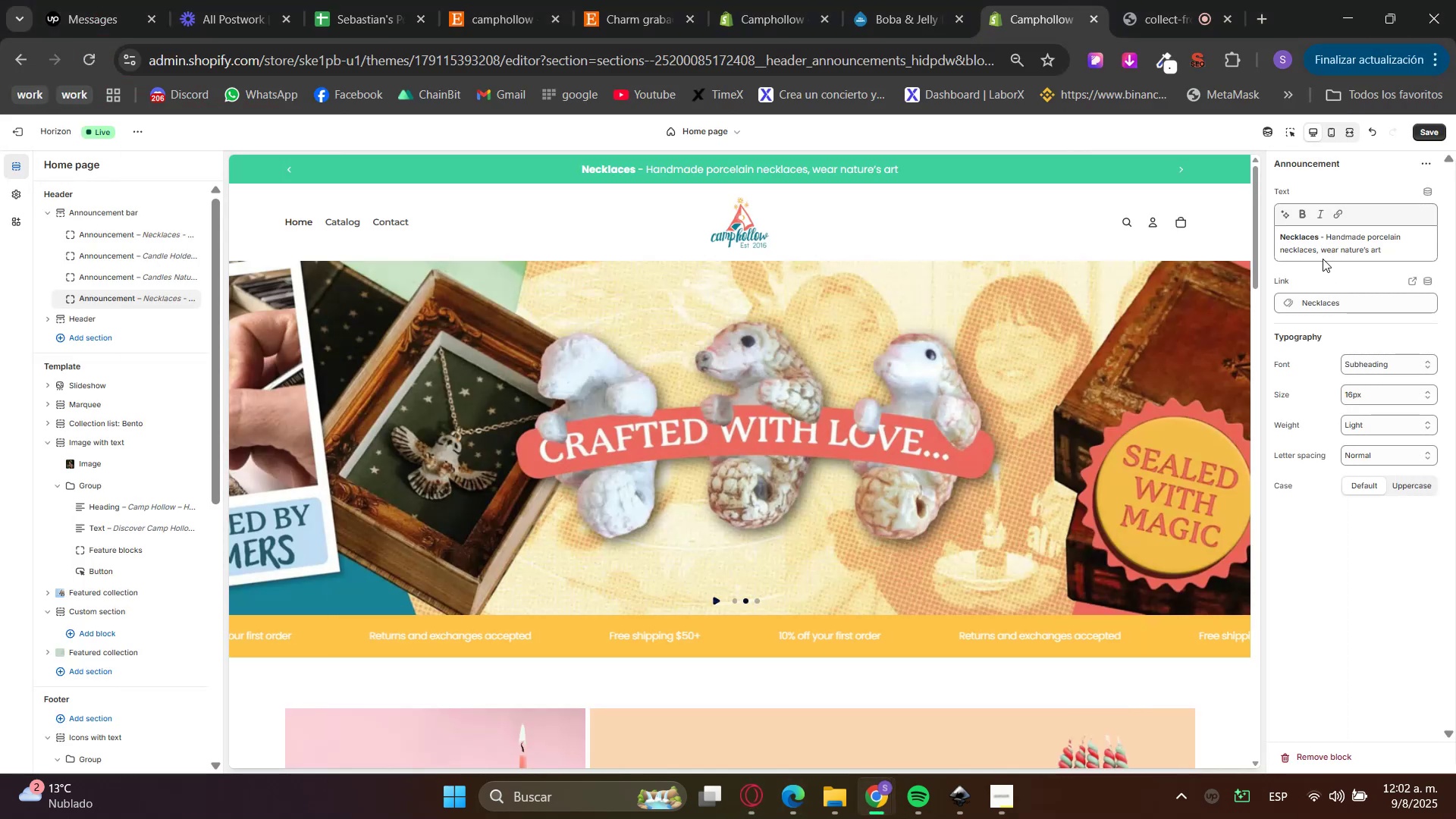 
double_click([1314, 234])
 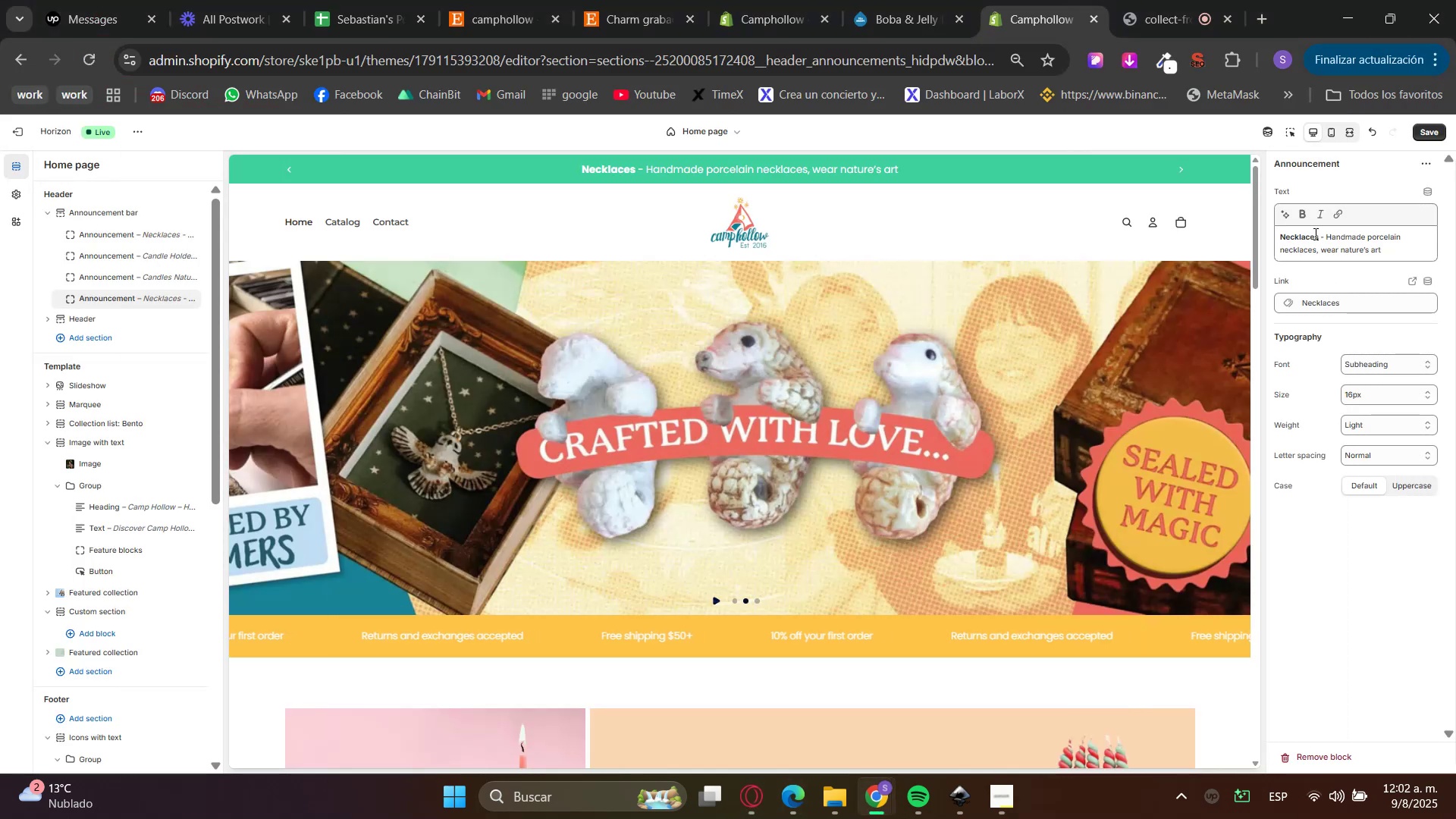 
triple_click([1314, 234])
 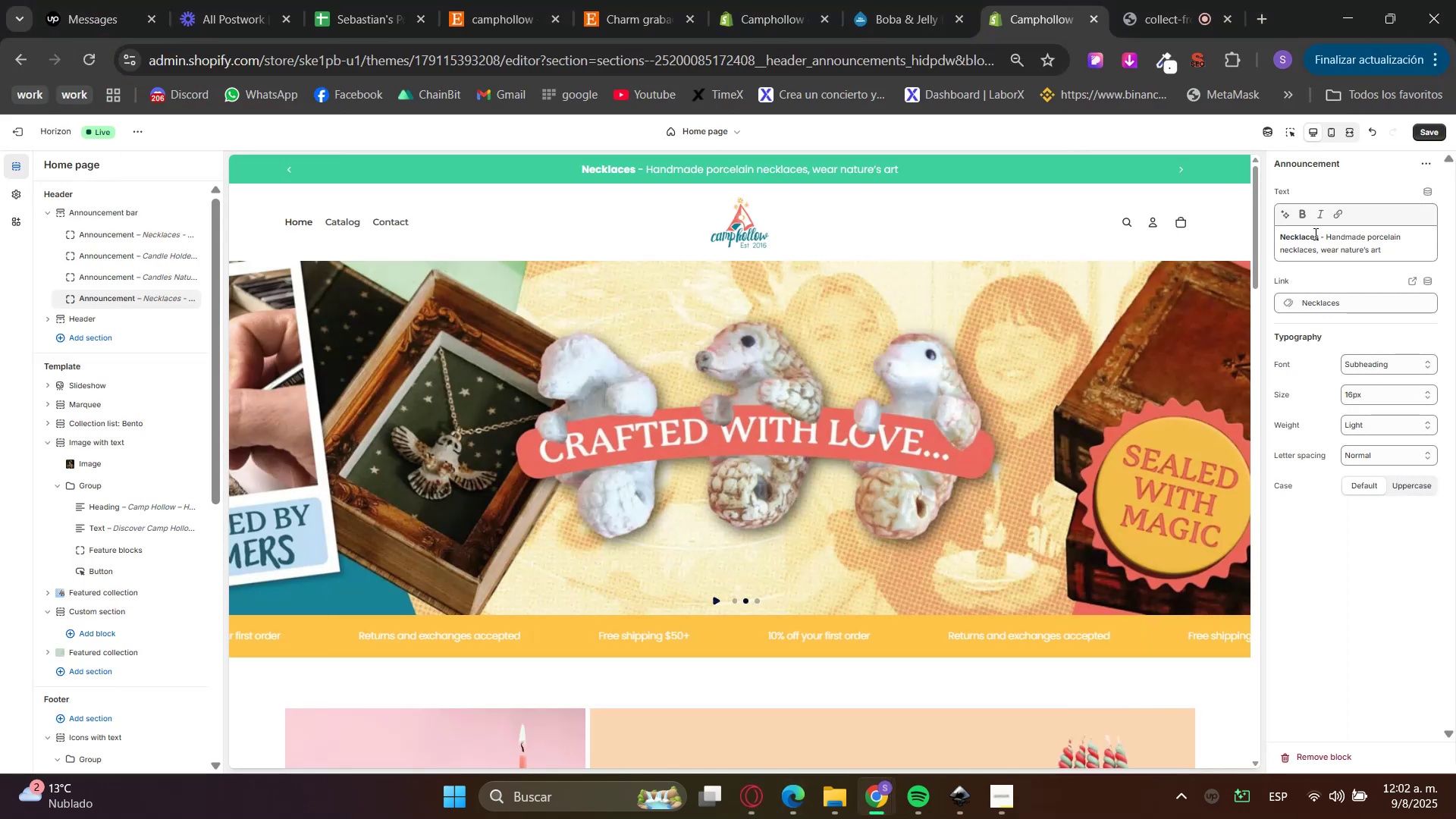 
key(Control+V)
 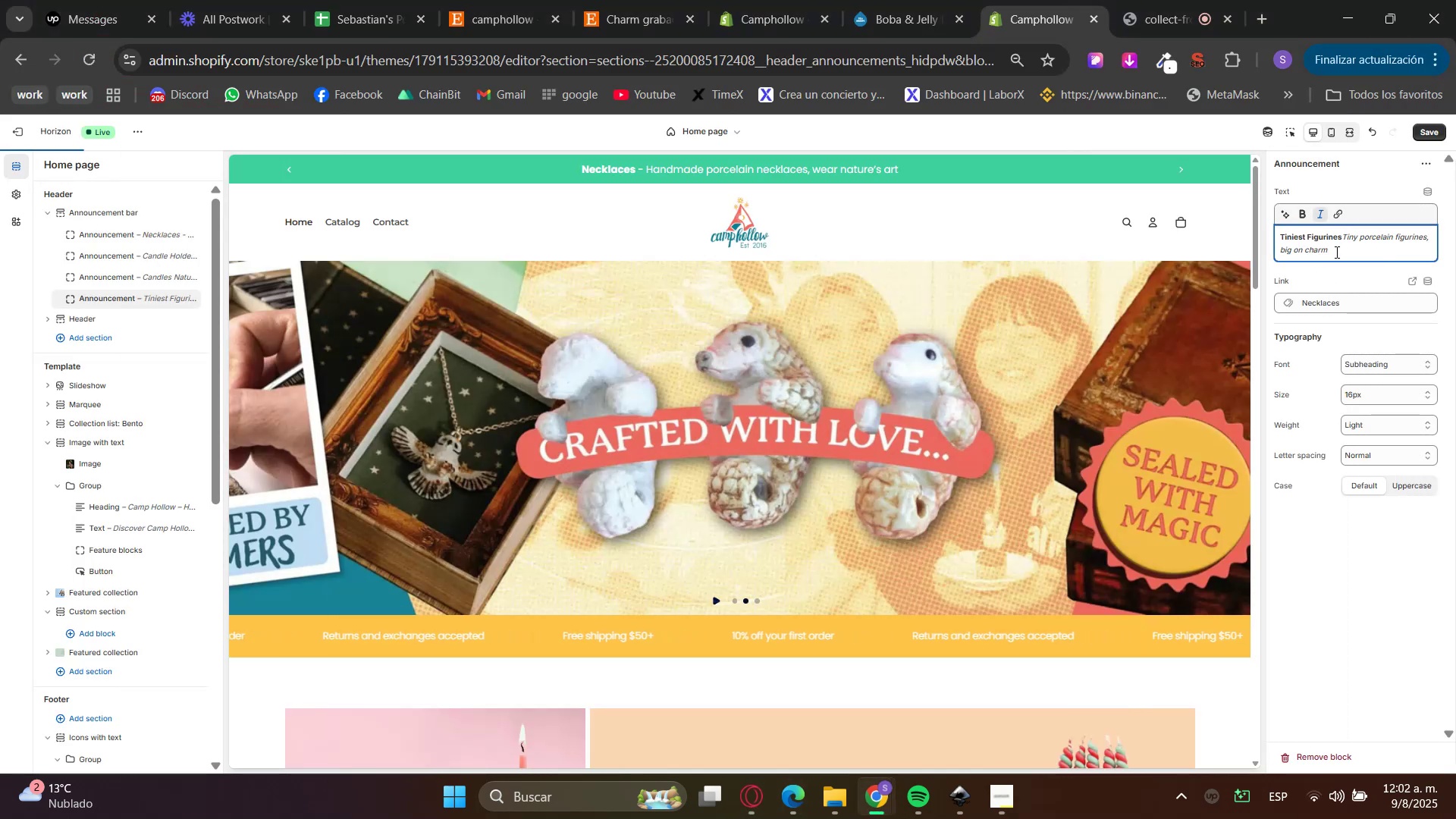 
left_click([1342, 234])
 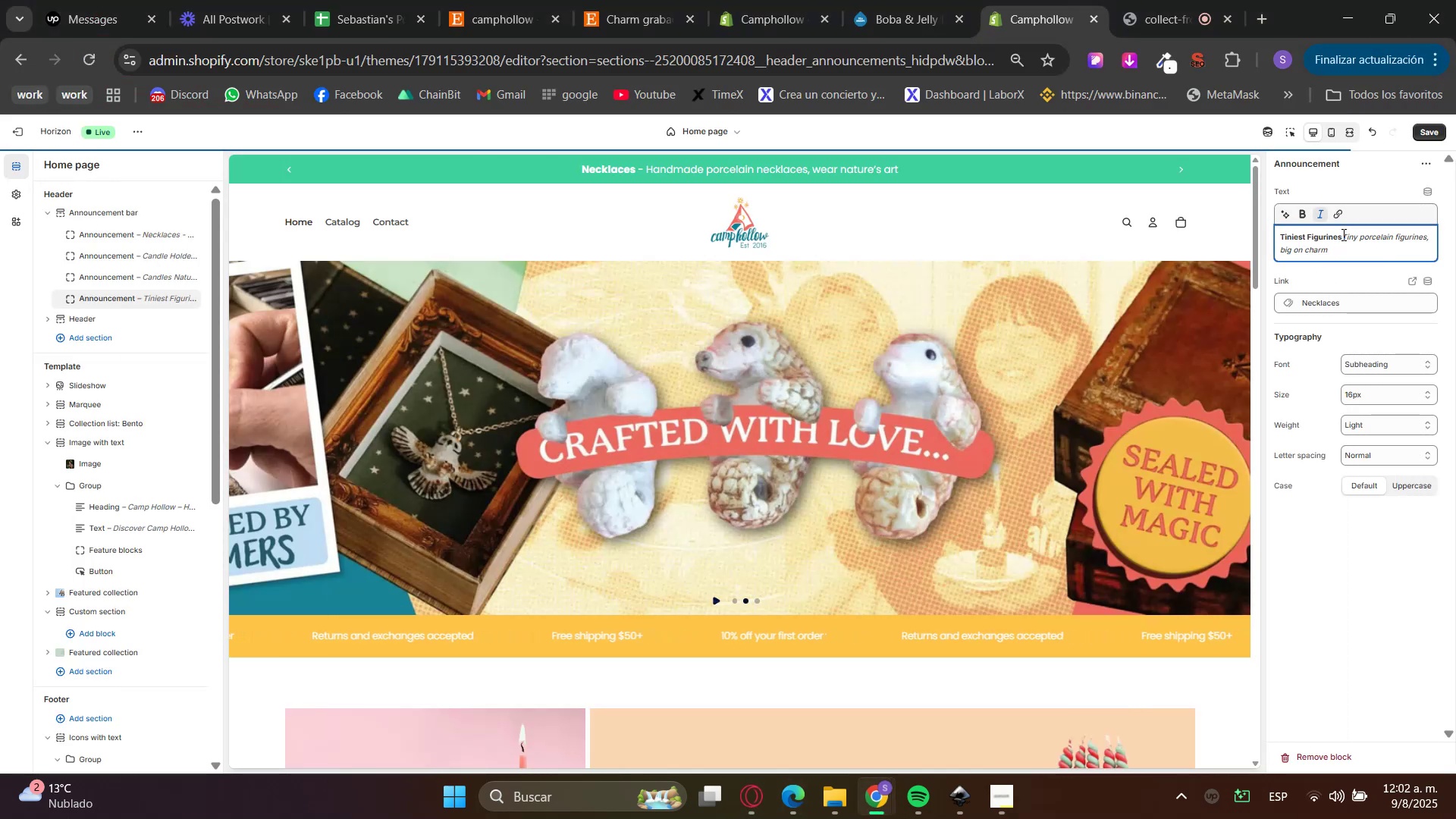 
left_click_drag(start_coordinate=[1342, 234], to_coordinate=[1354, 249])
 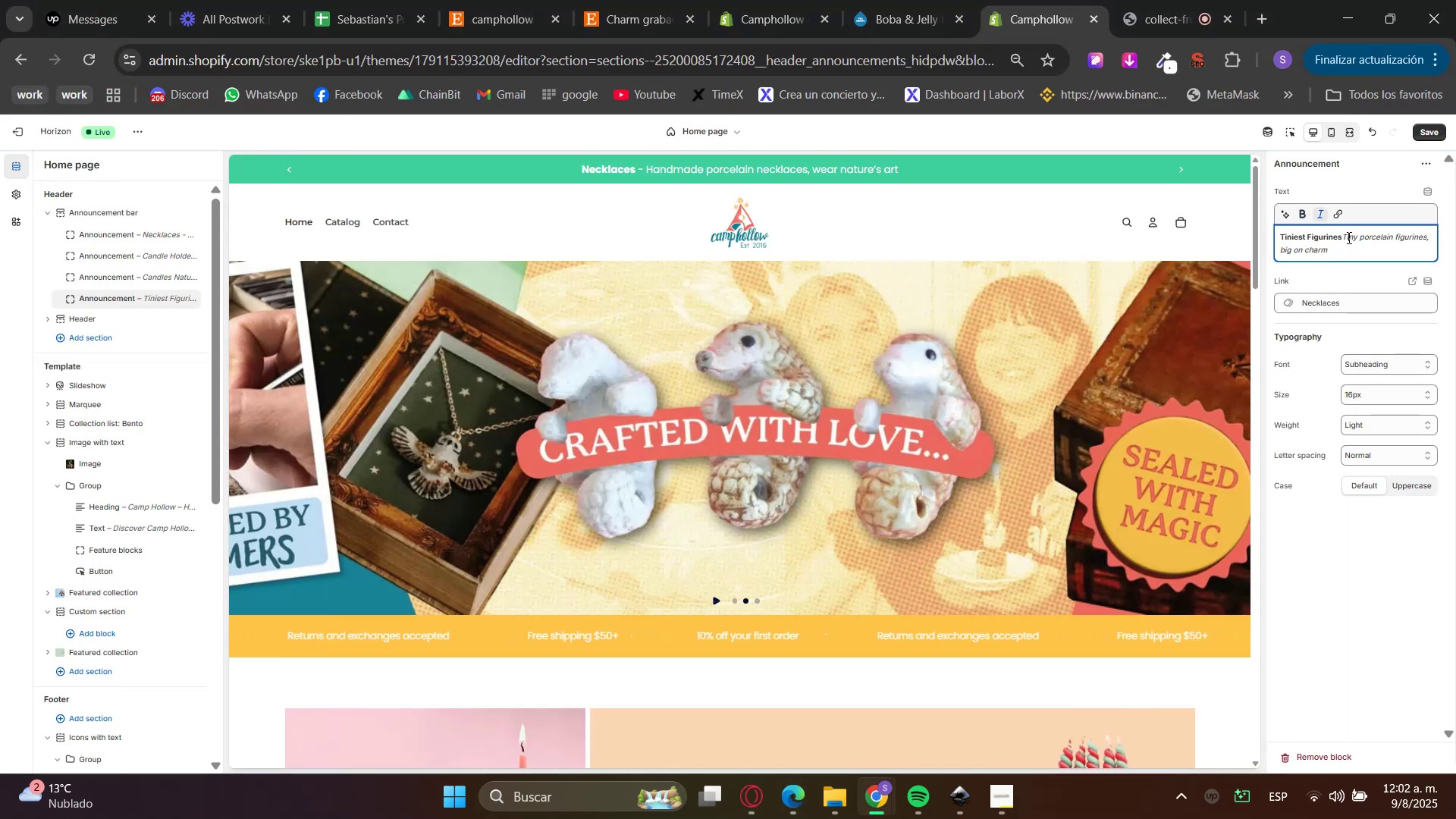 
double_click([1344, 234])
 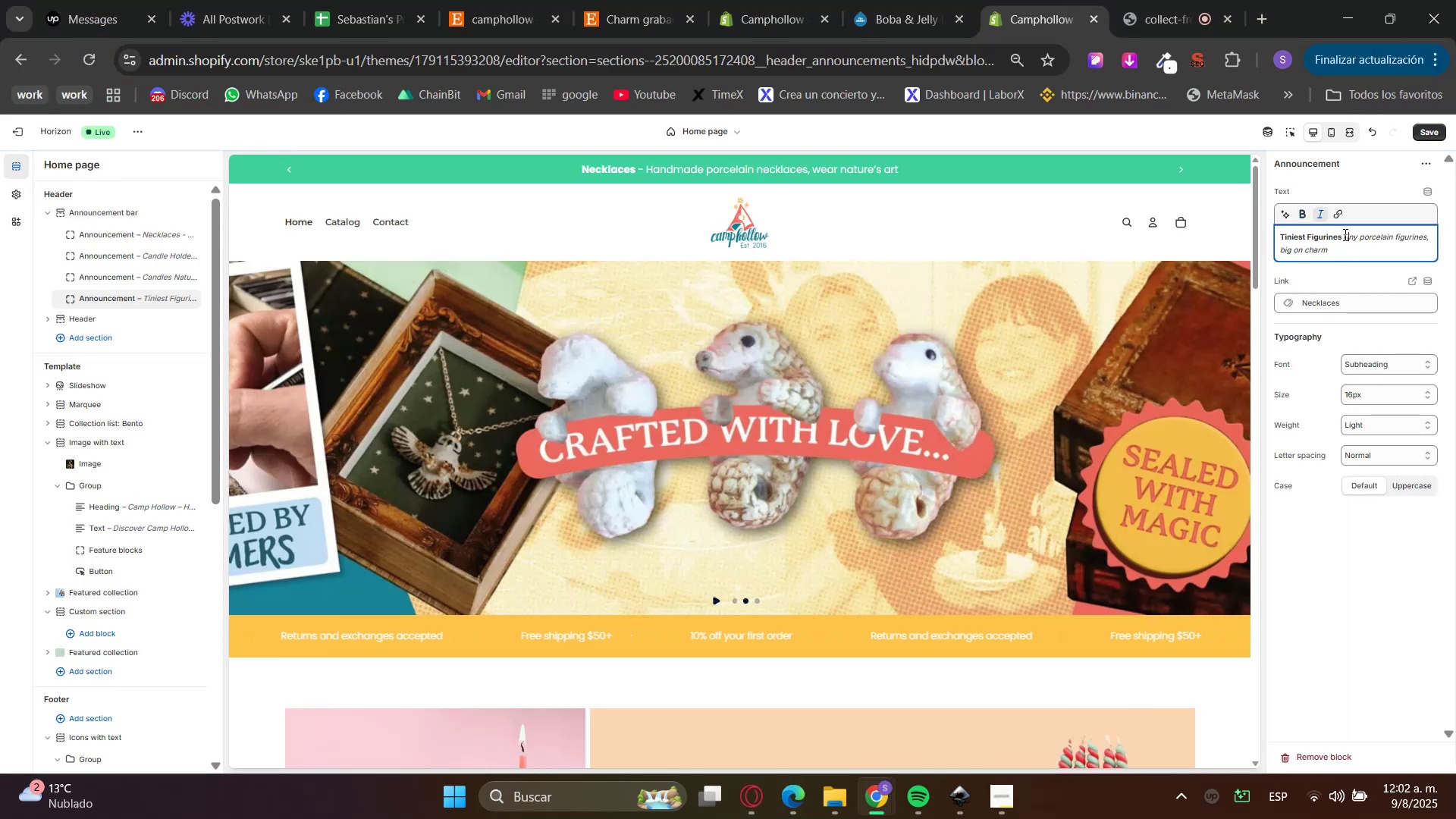 
key(Space)
 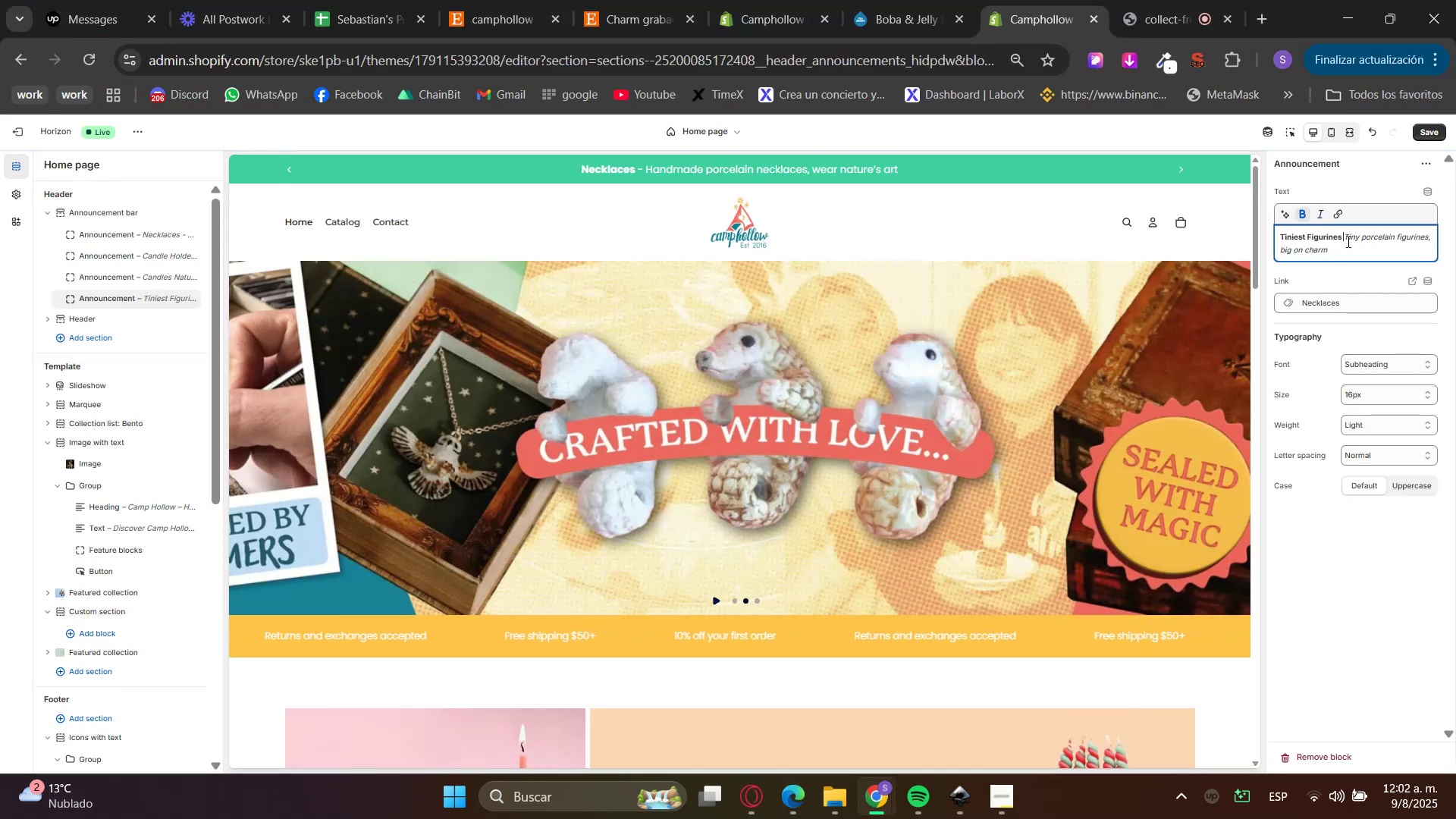 
left_click([1347, 241])
 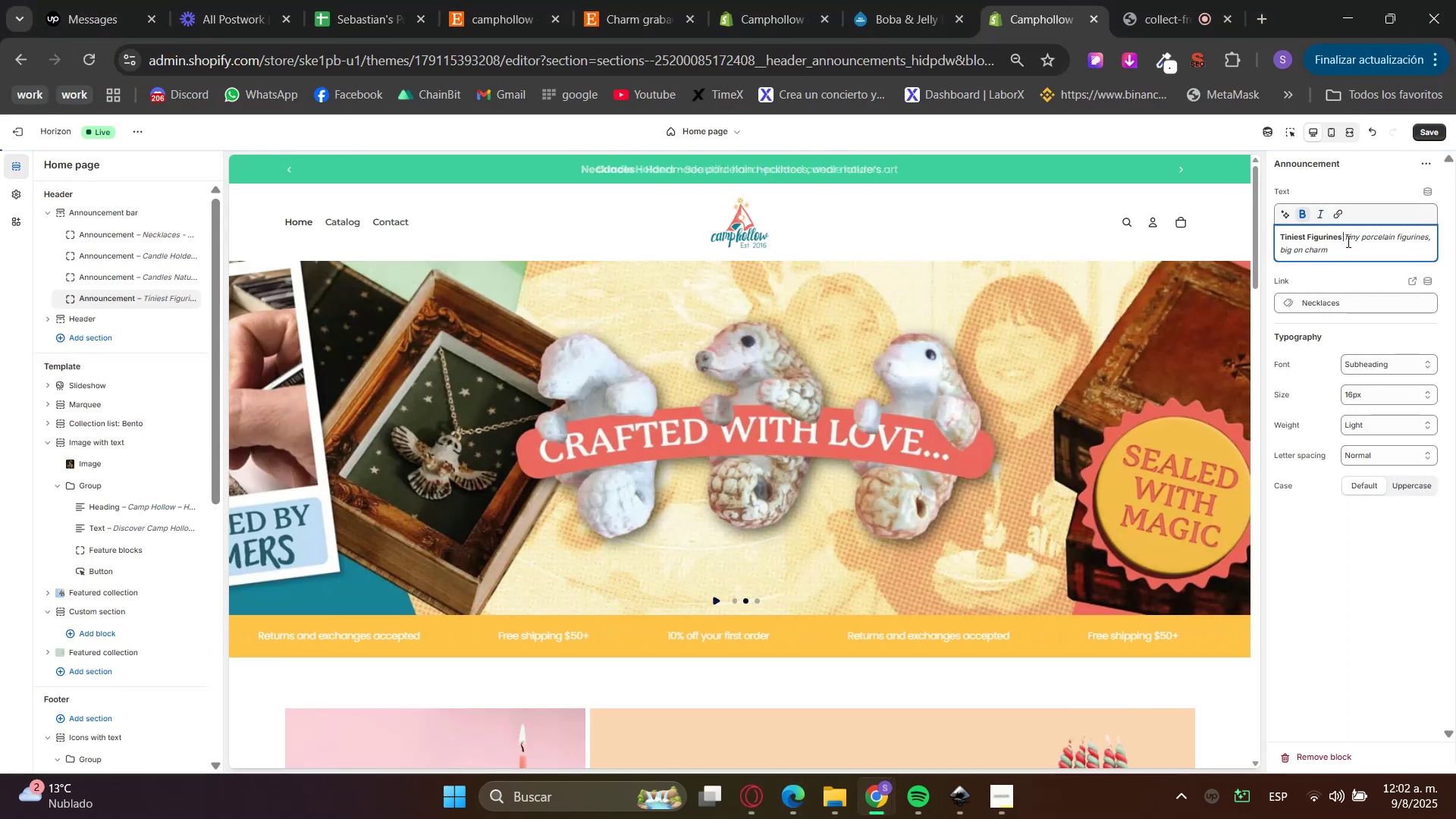 
left_click_drag(start_coordinate=[1347, 241], to_coordinate=[1352, 250])
 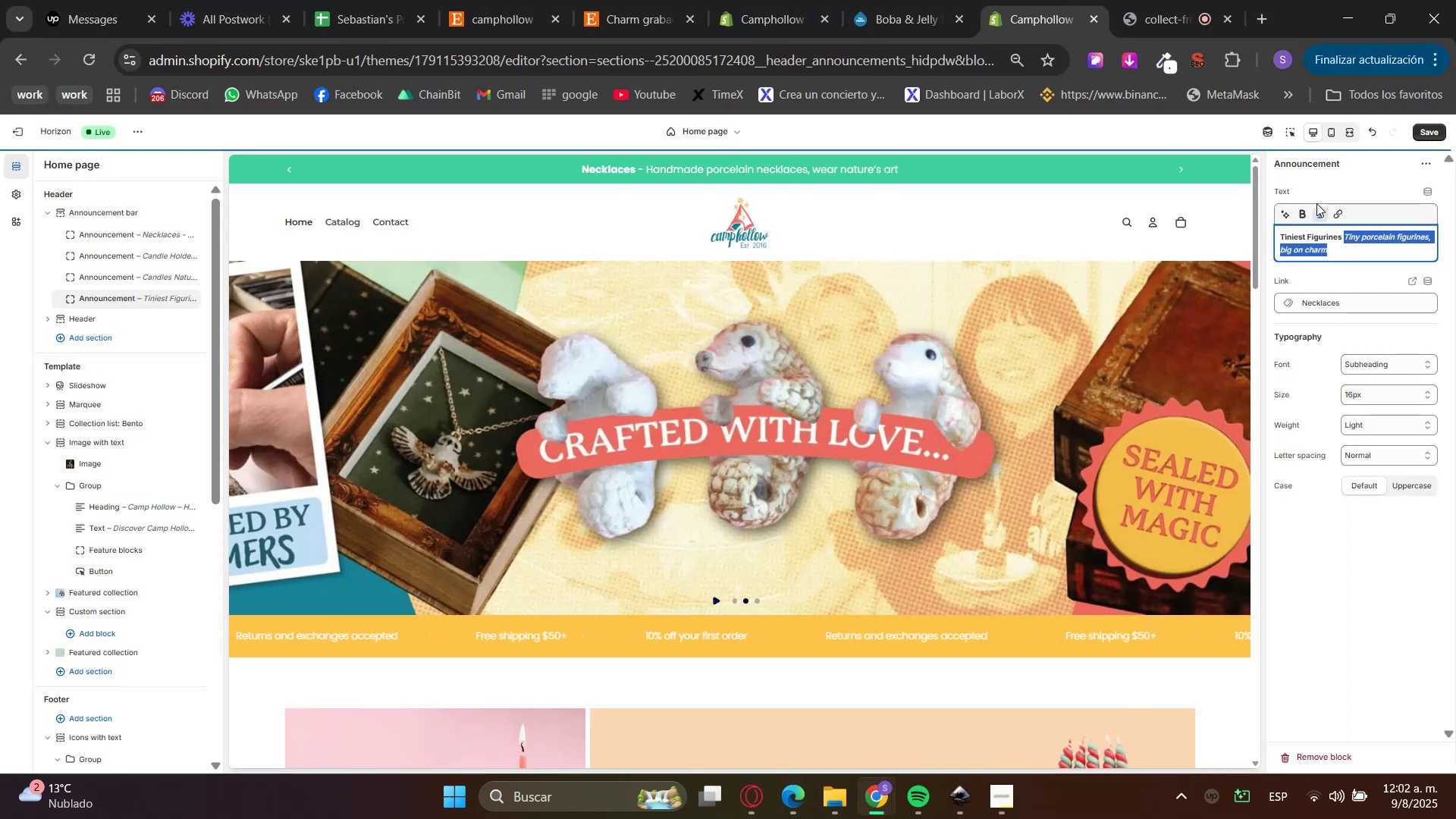 
double_click([1318, 209])
 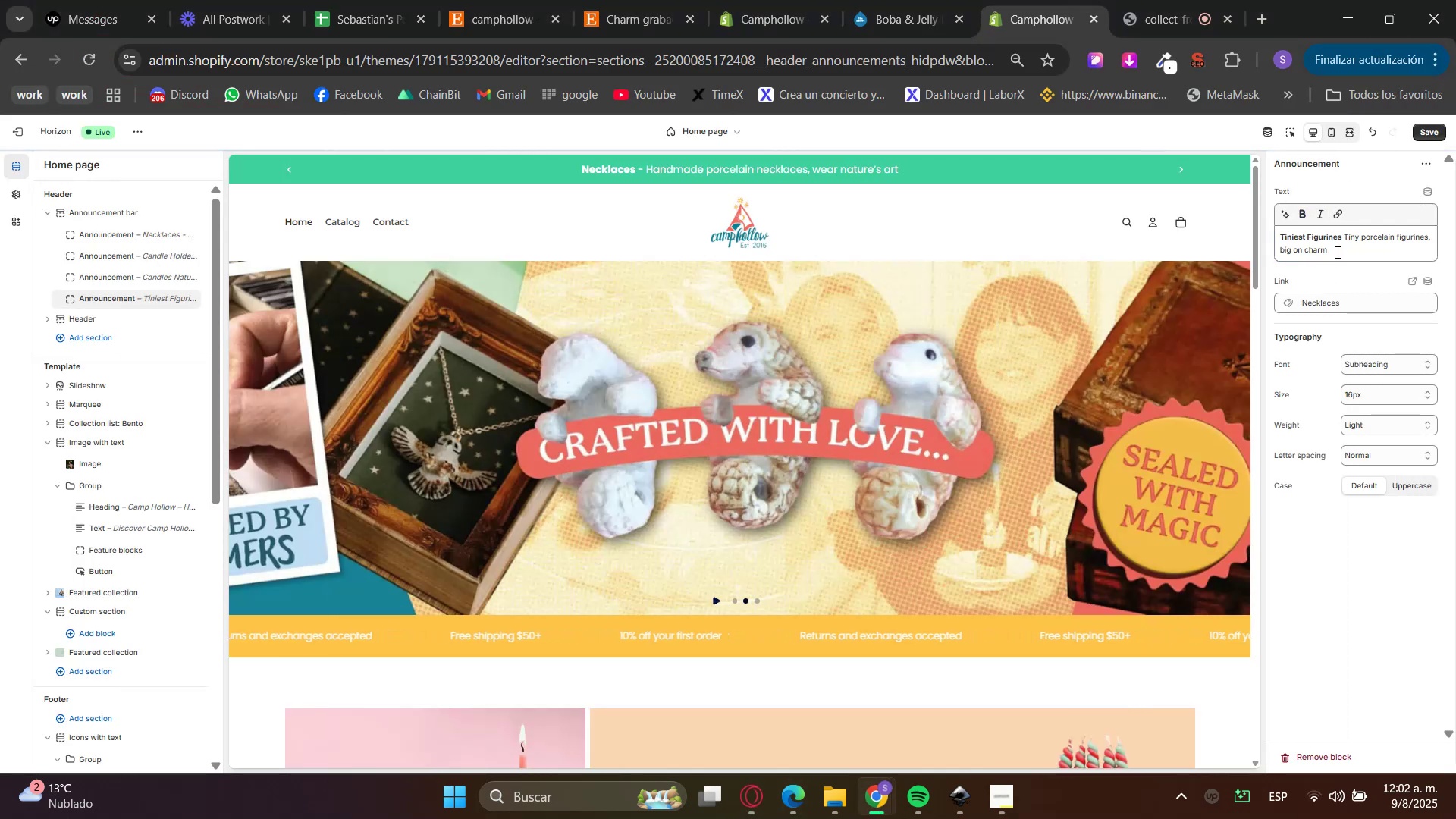 
left_click([1349, 256])
 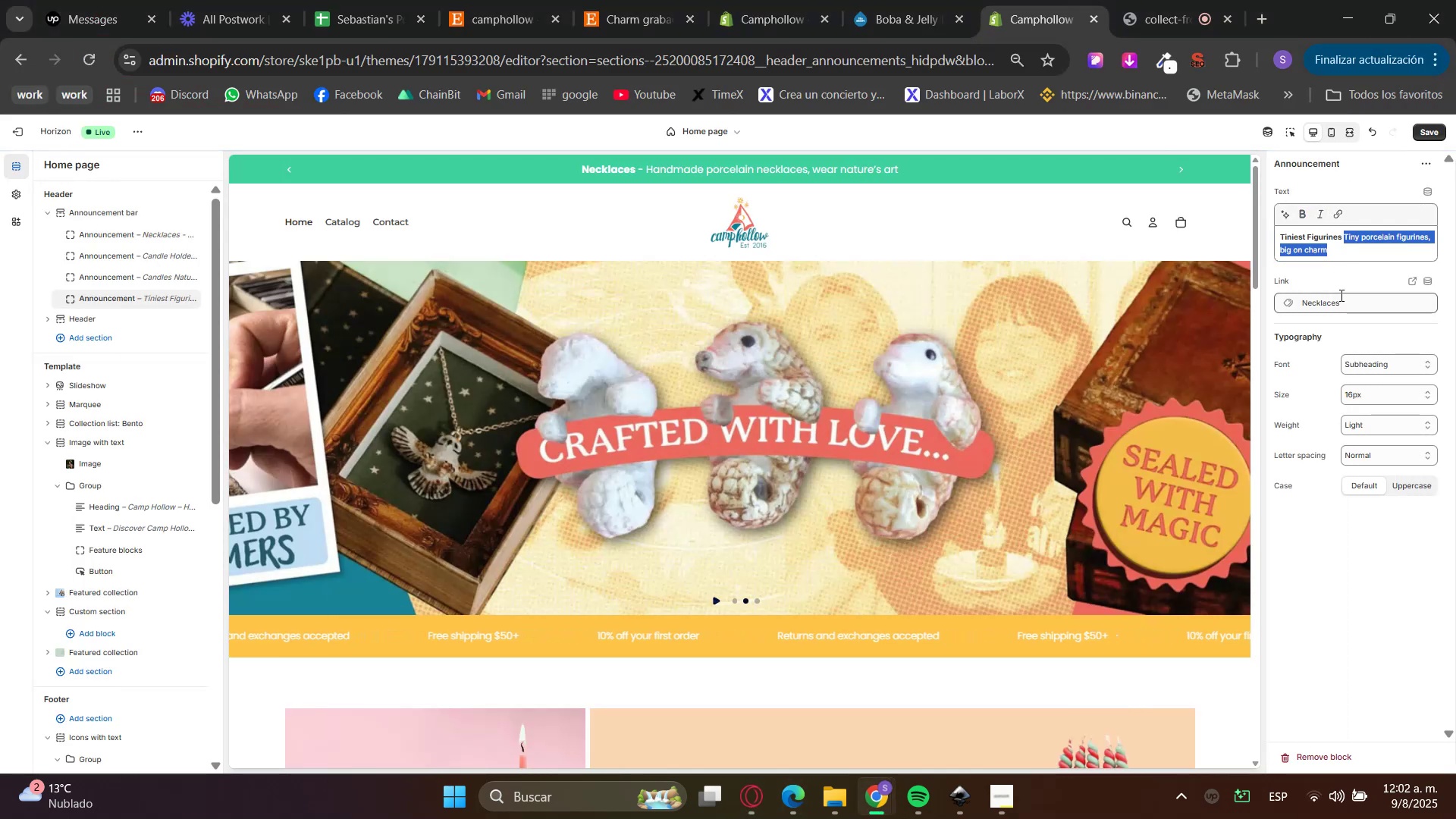 
left_click([1335, 275])
 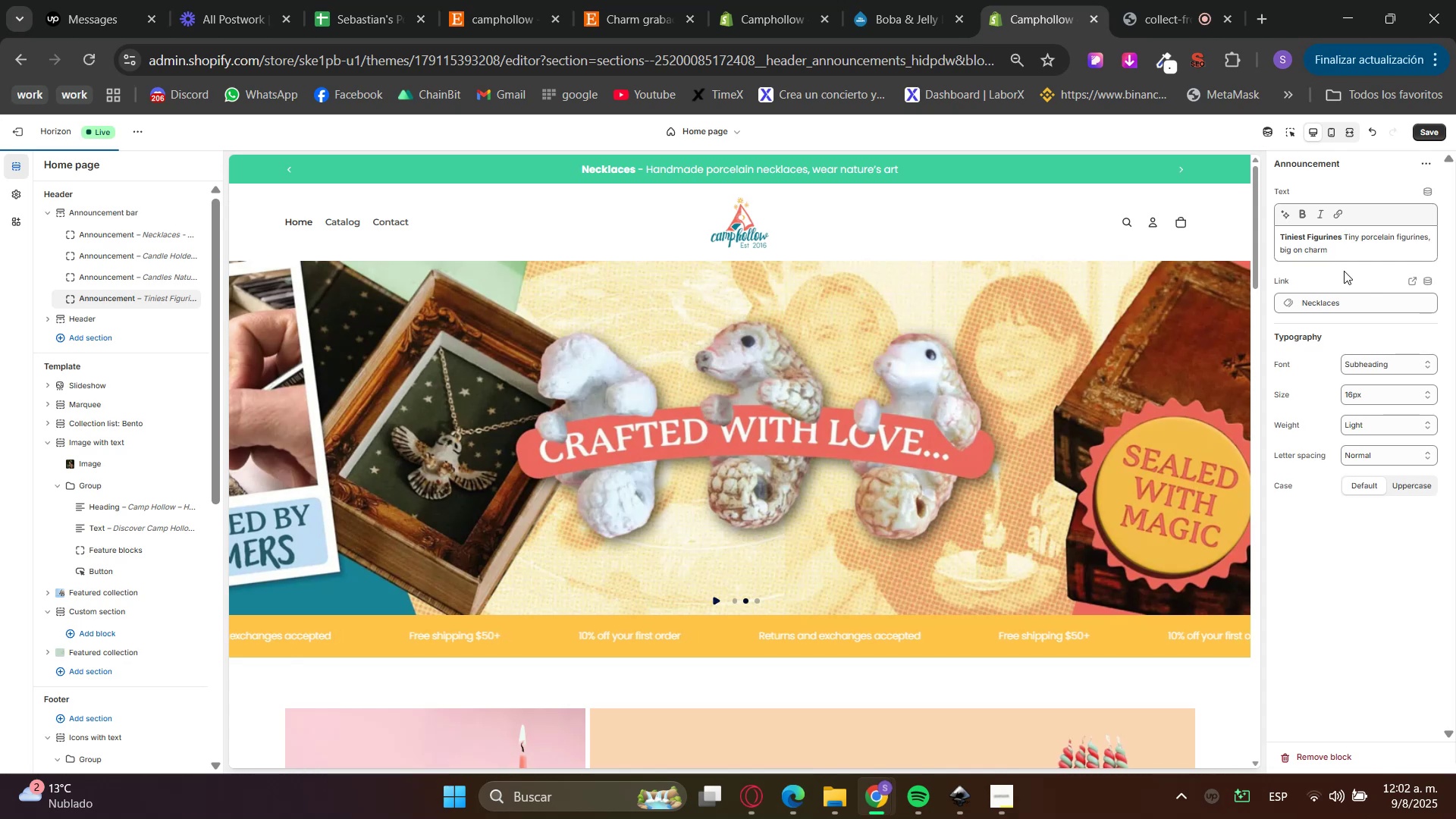 
left_click([1344, 306])
 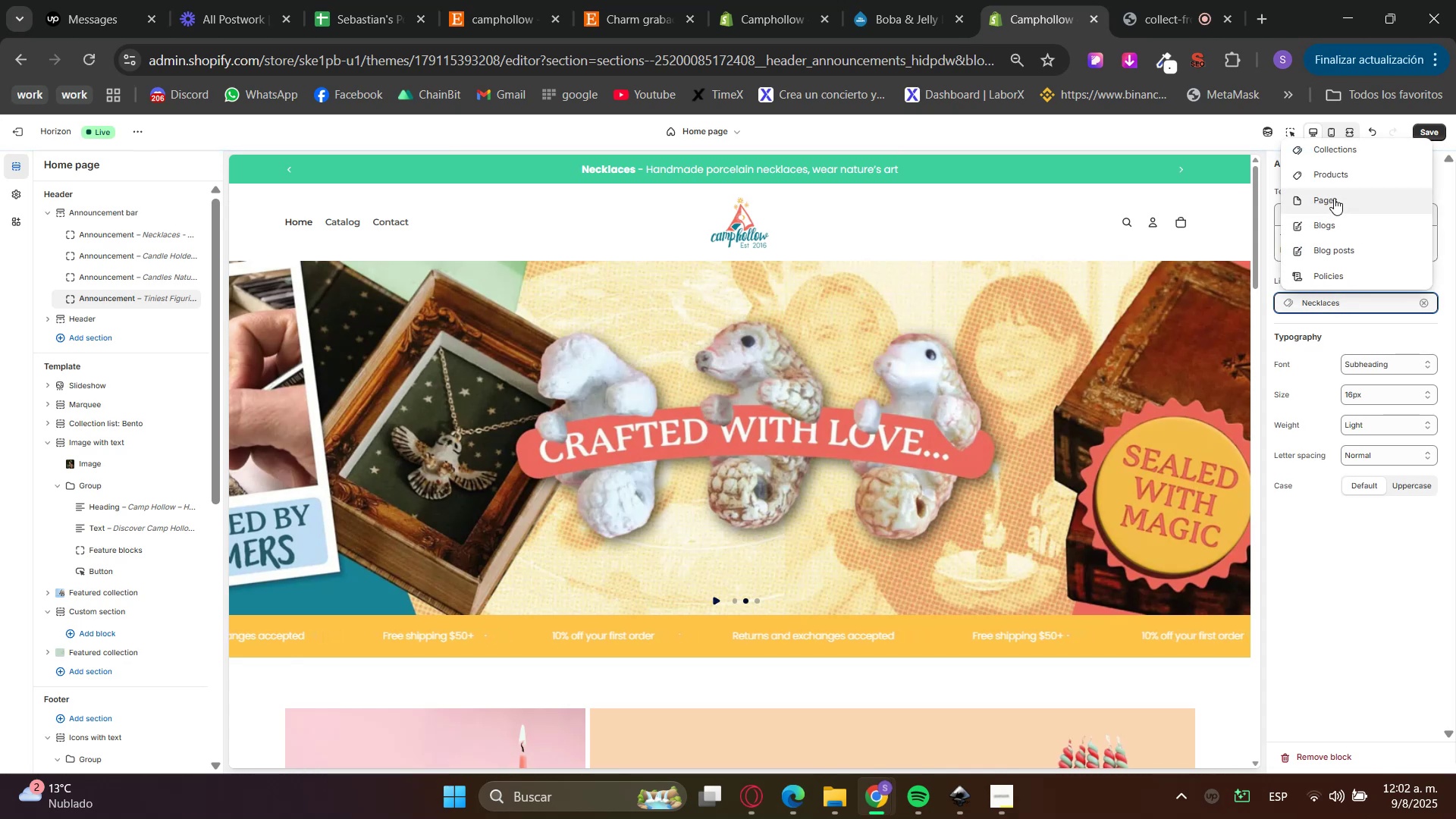 
left_click([1345, 151])
 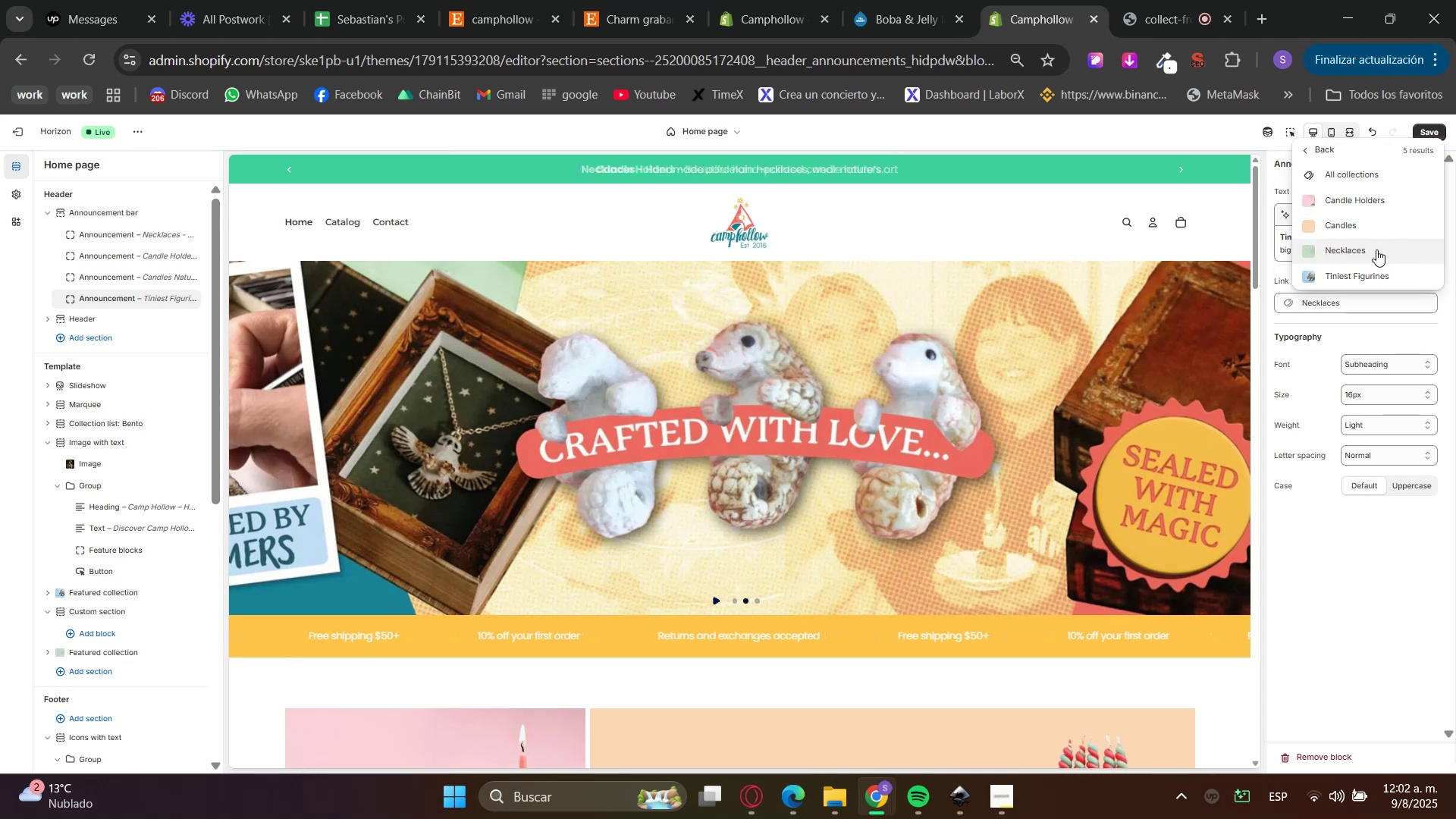 
left_click([1364, 275])
 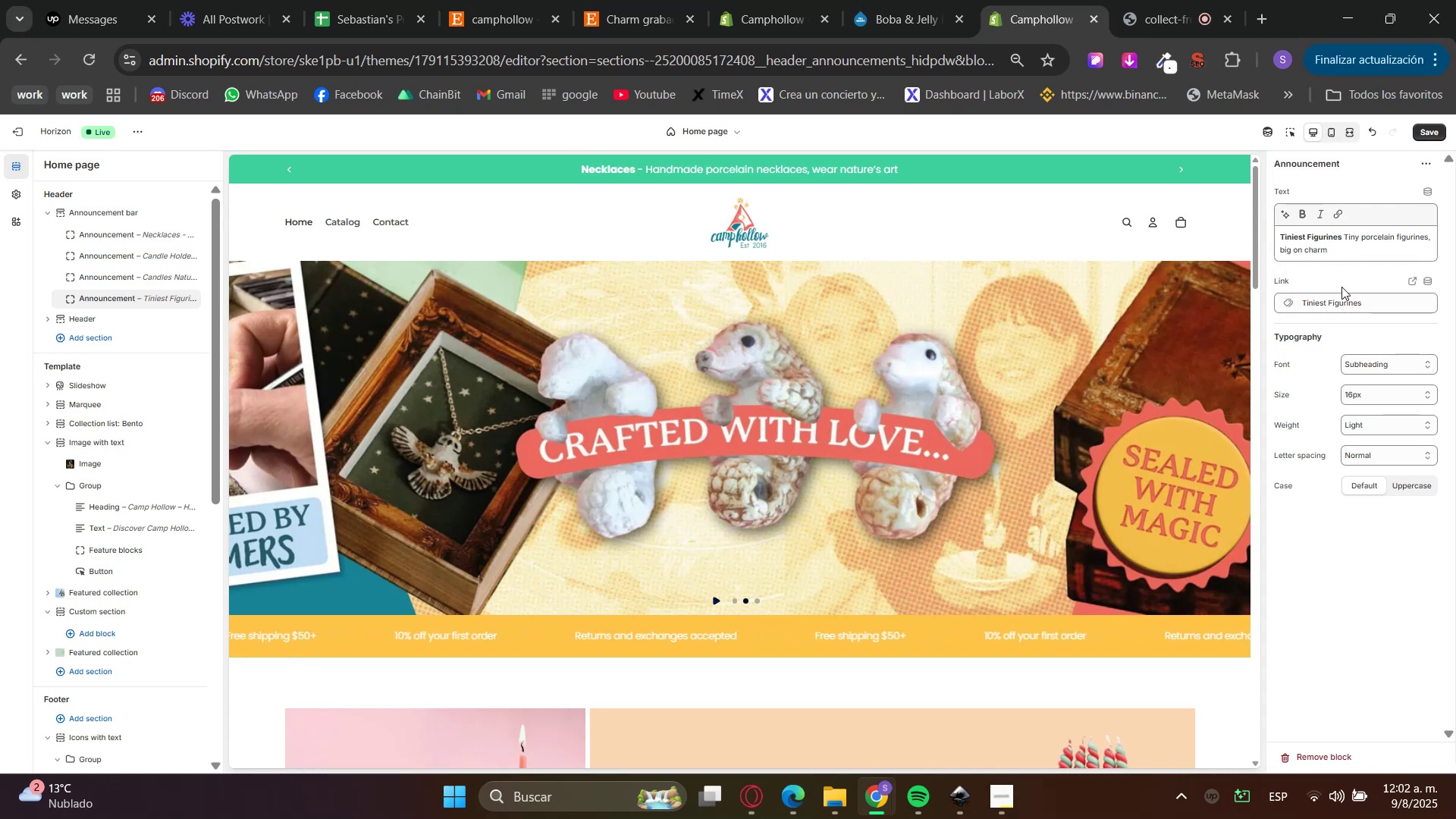 
left_click([1175, 171])
 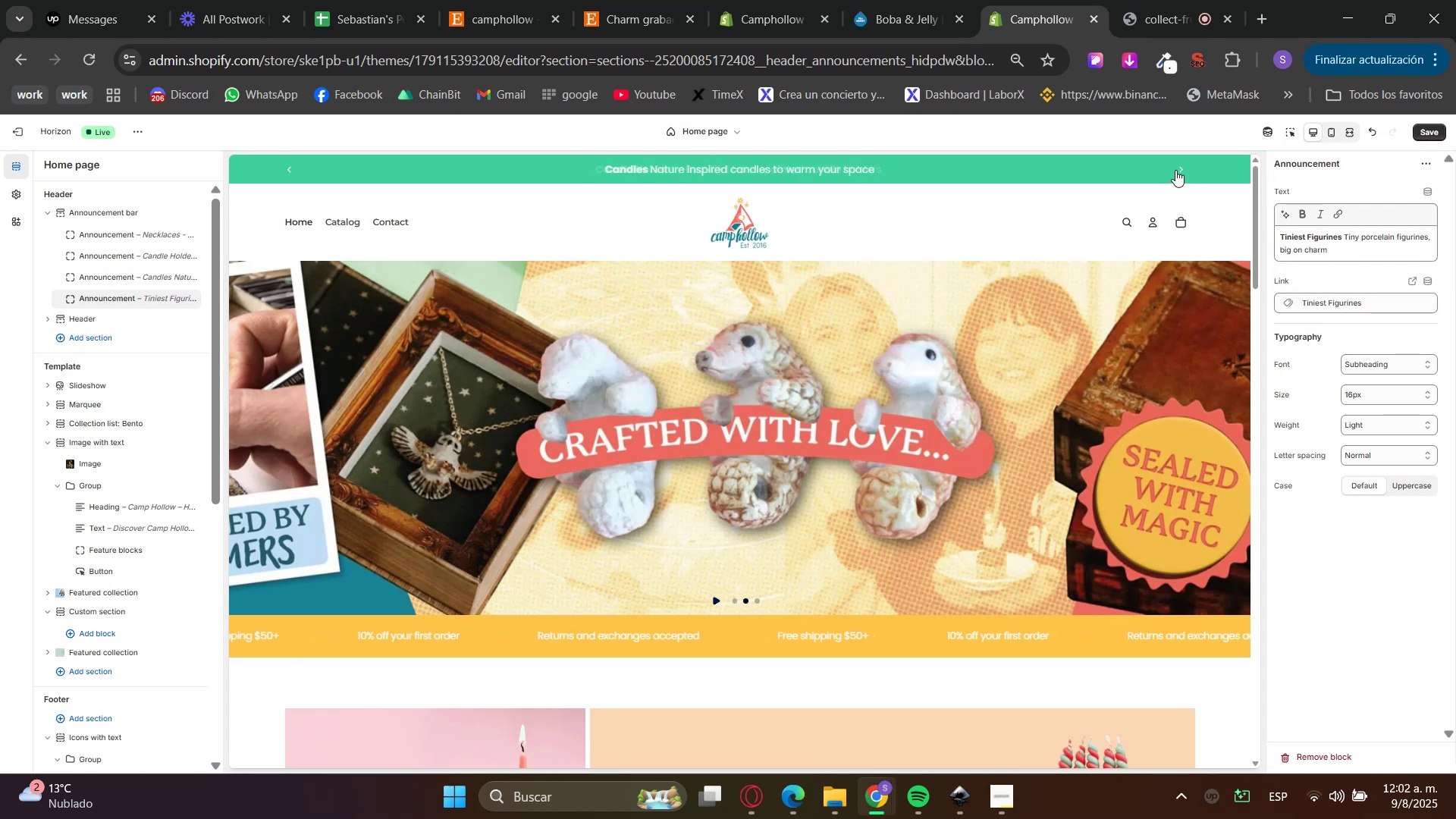 
left_click([1175, 170])
 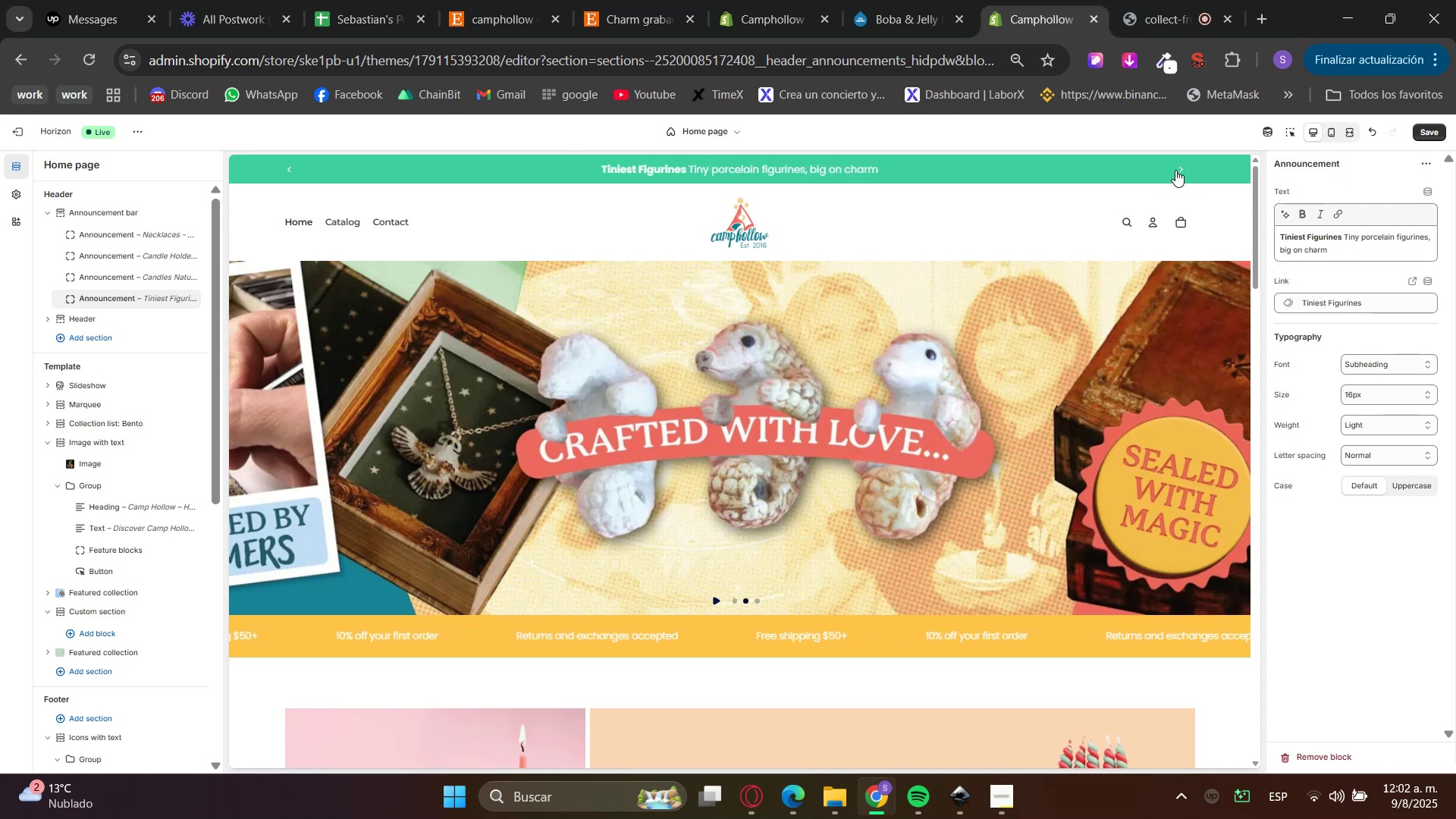 
left_click([1175, 170])
 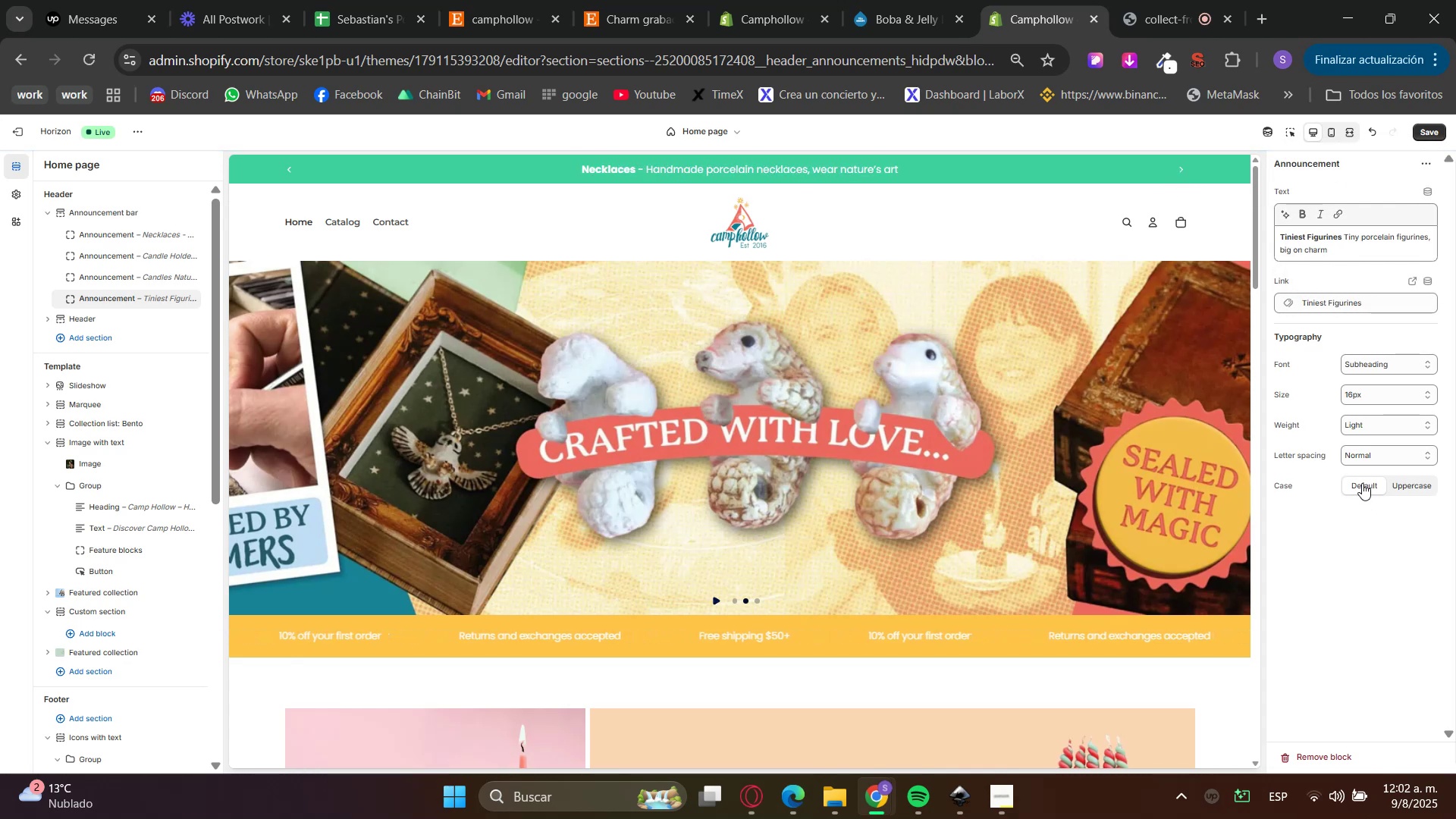 
left_click([1417, 137])
 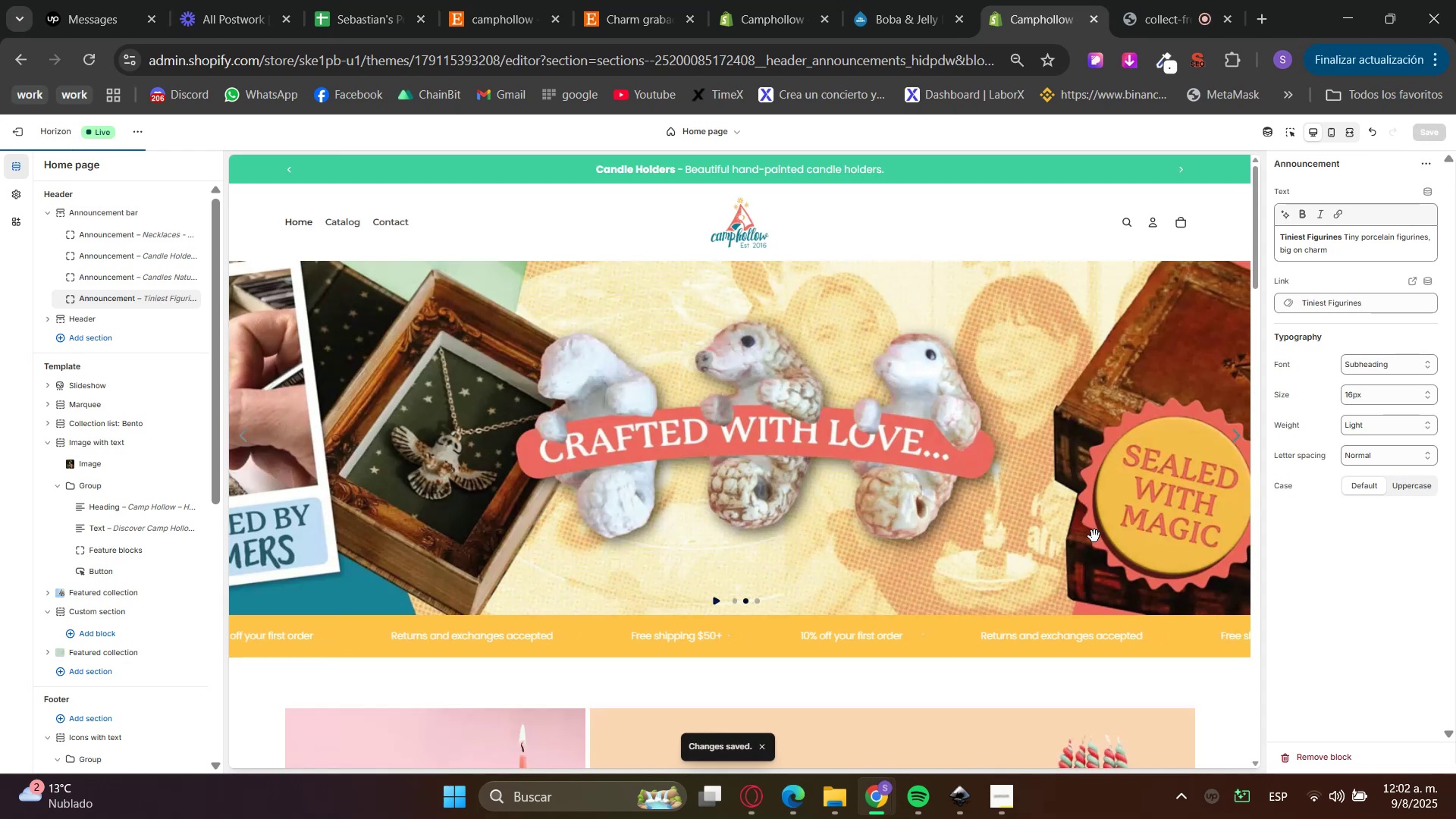 
scroll: coordinate [1055, 545], scroll_direction: down, amount: 13.0
 